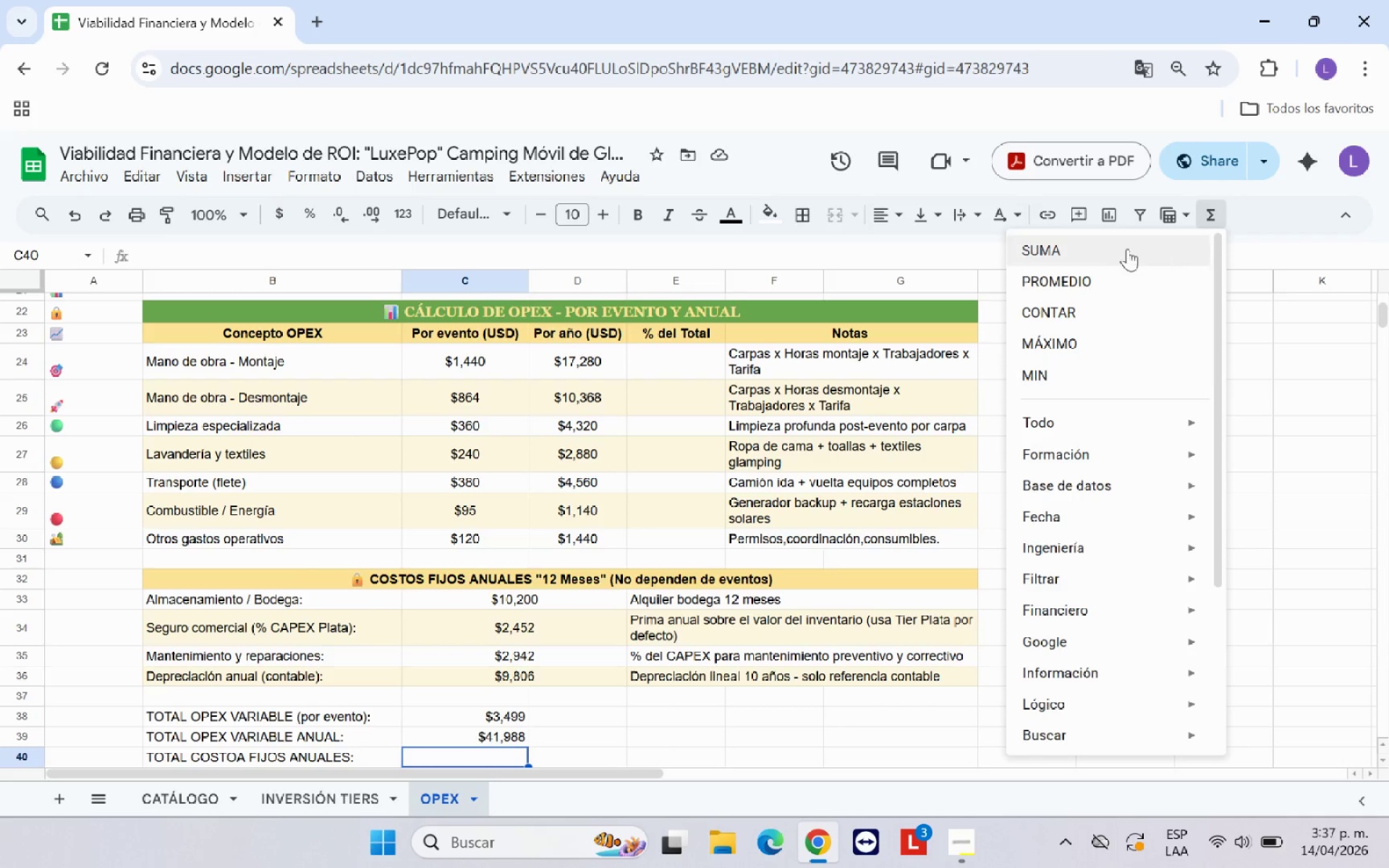 
left_click([1125, 249])
 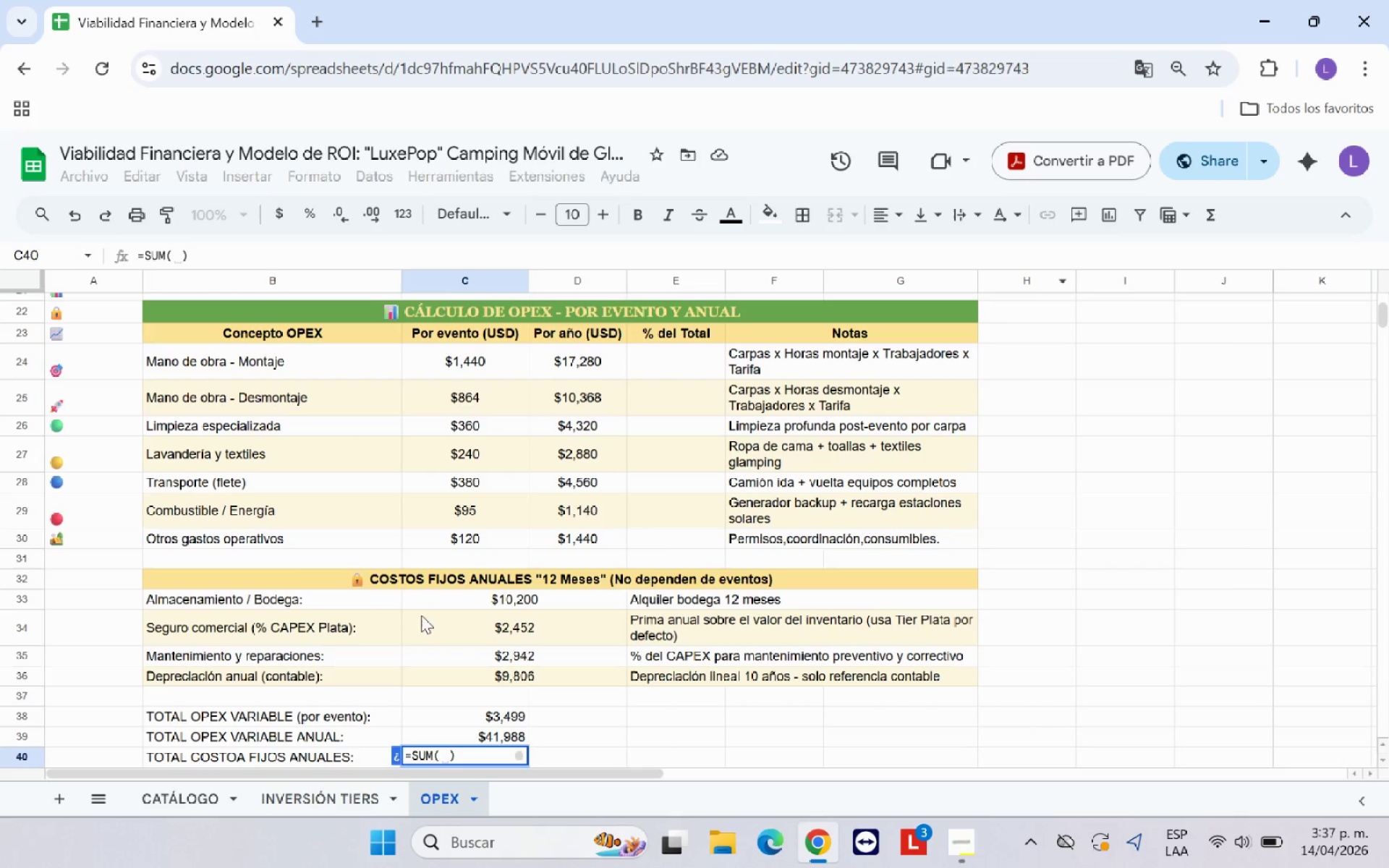 
left_click_drag(start_coordinate=[434, 600], to_coordinate=[438, 680])
 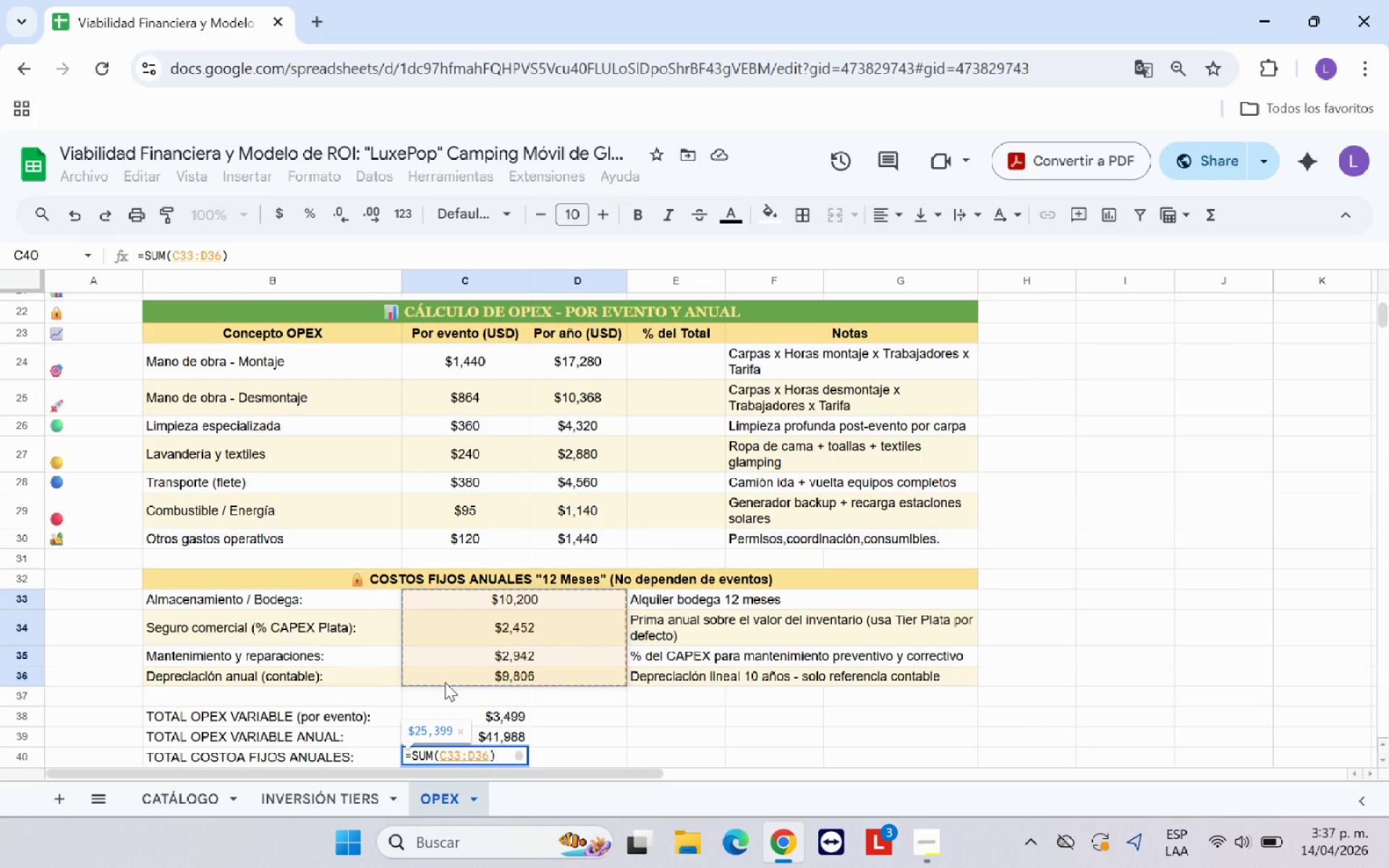 
key(Enter)
 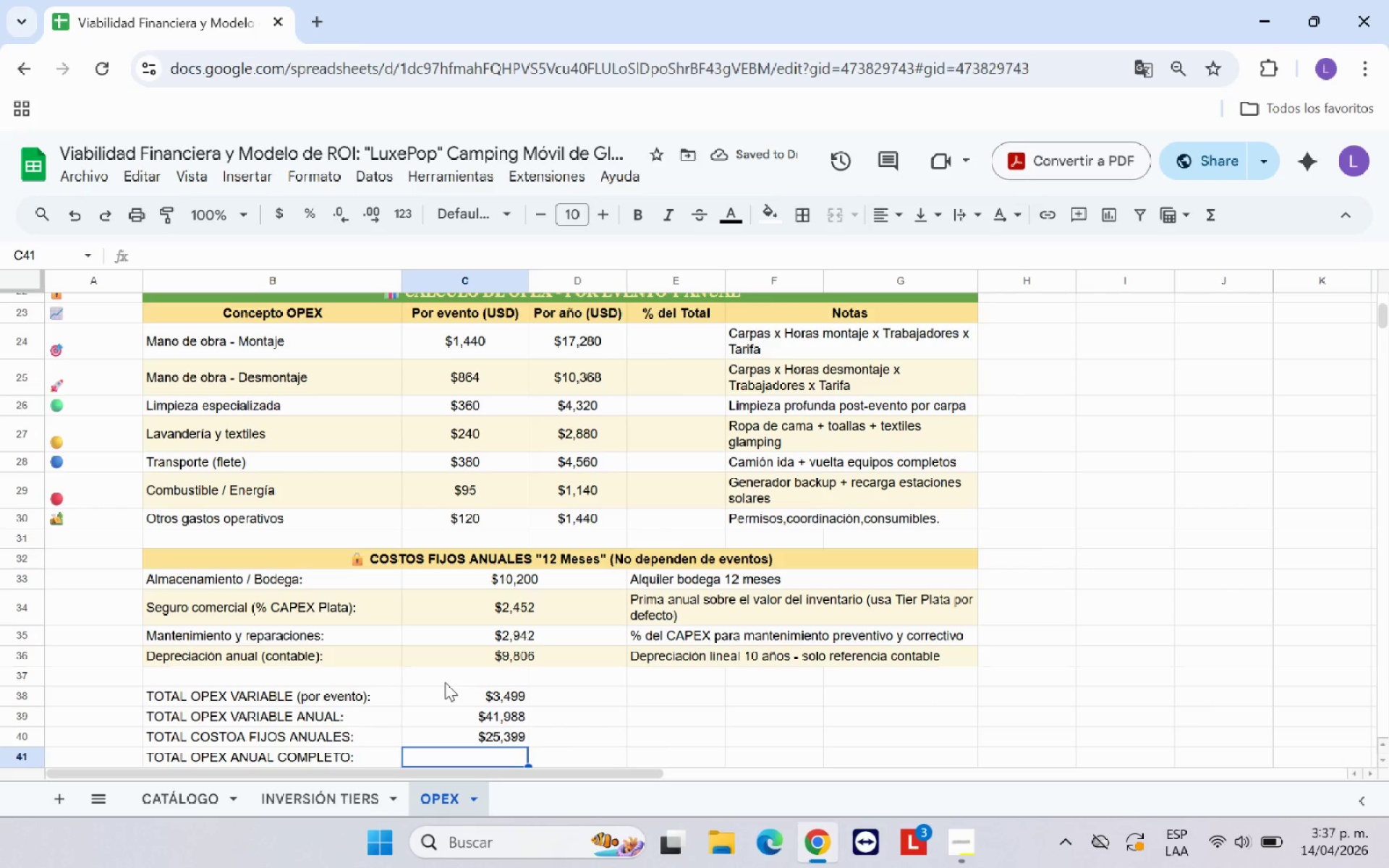 
key(Shift+0)
 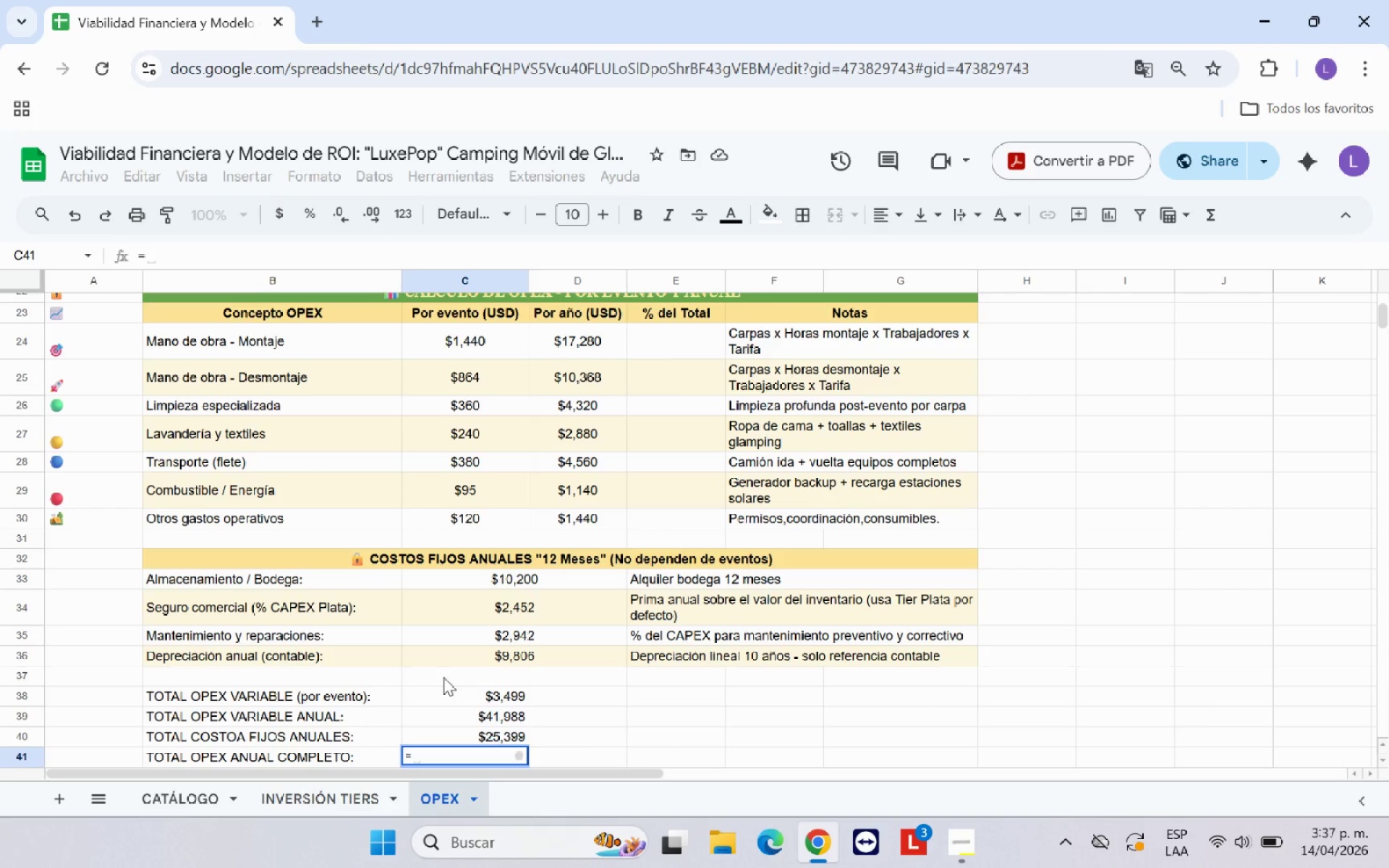 
left_click([462, 718])
 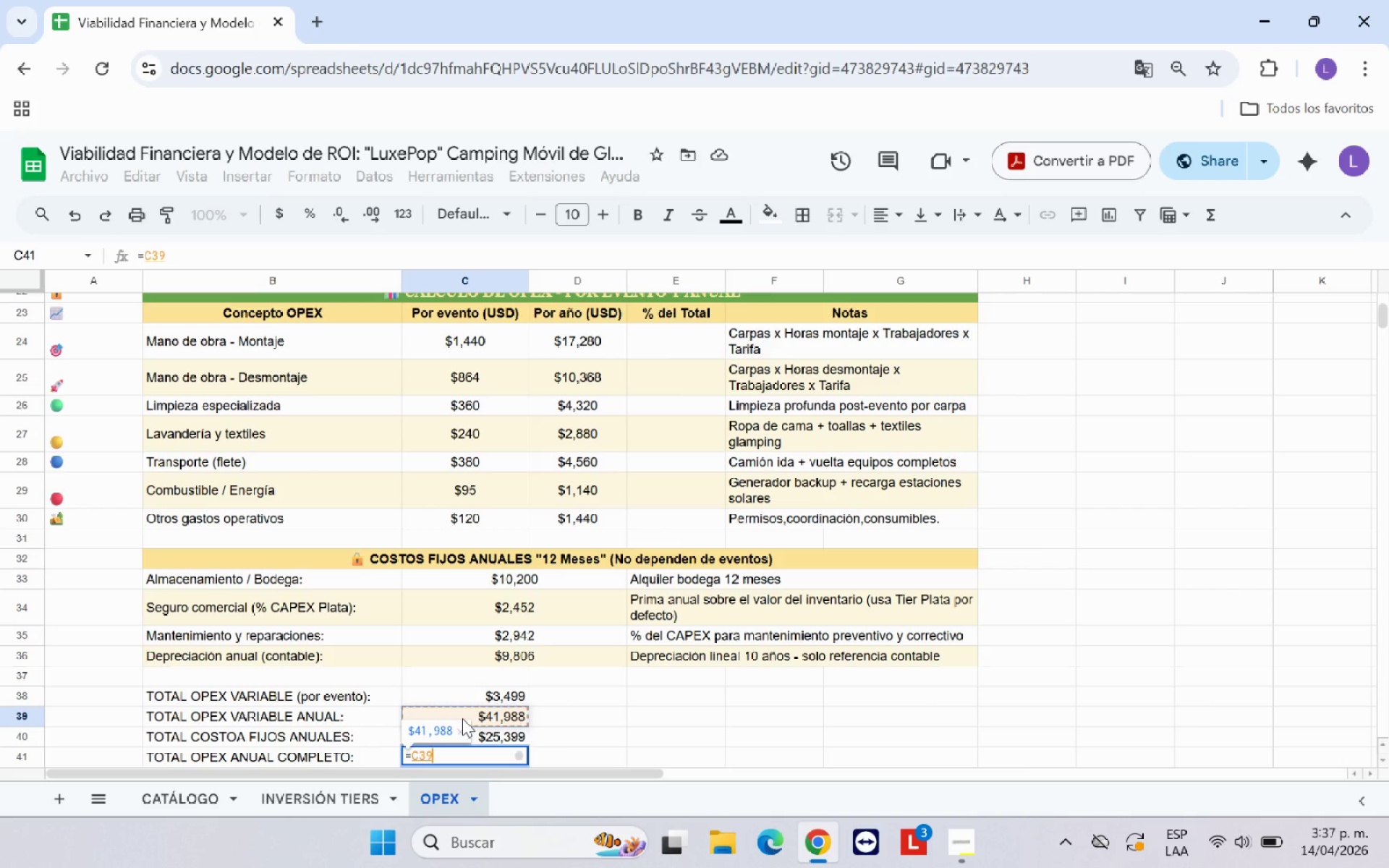 
key(Equal)
 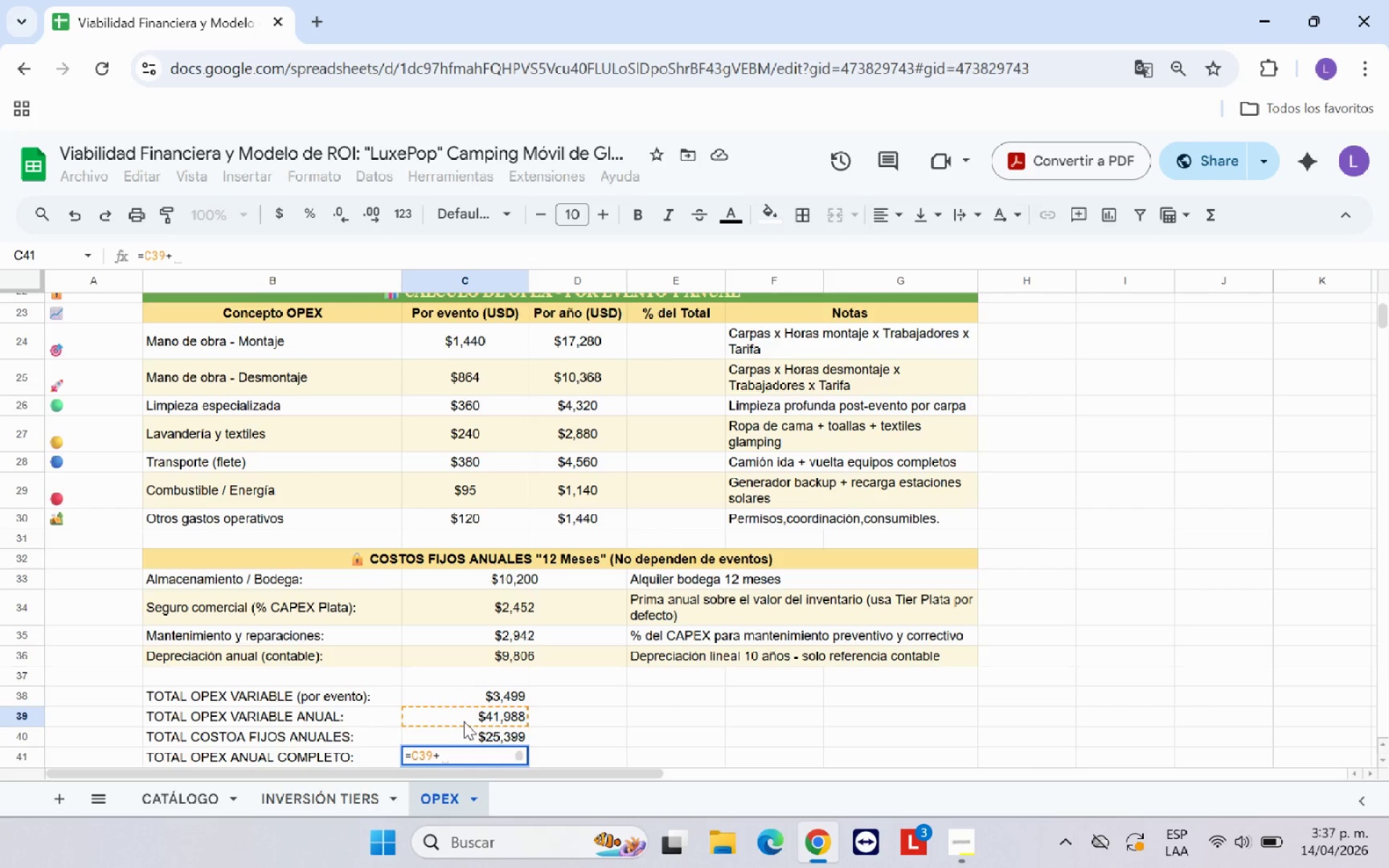 
left_click([479, 736])
 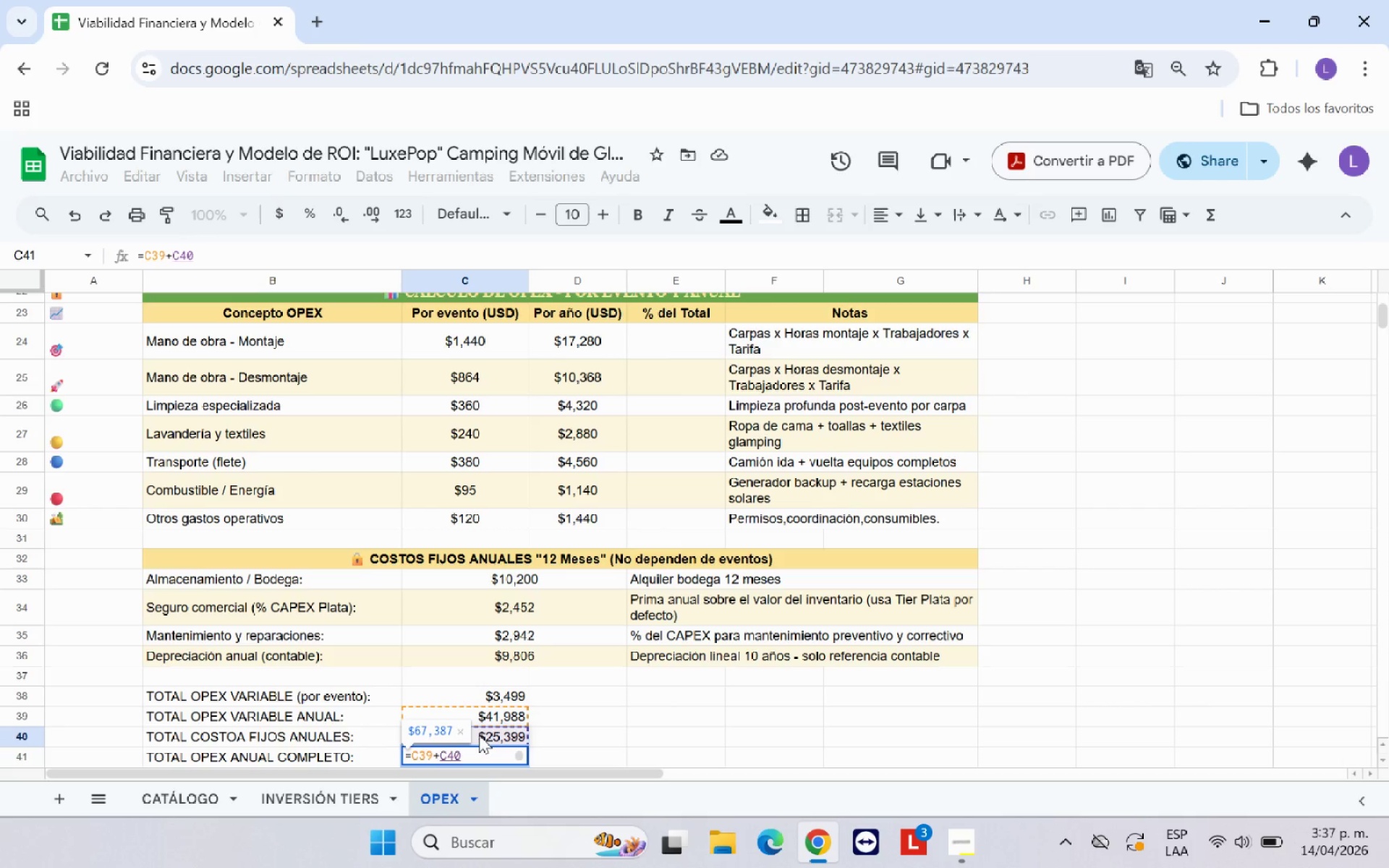 
key(Enter)
 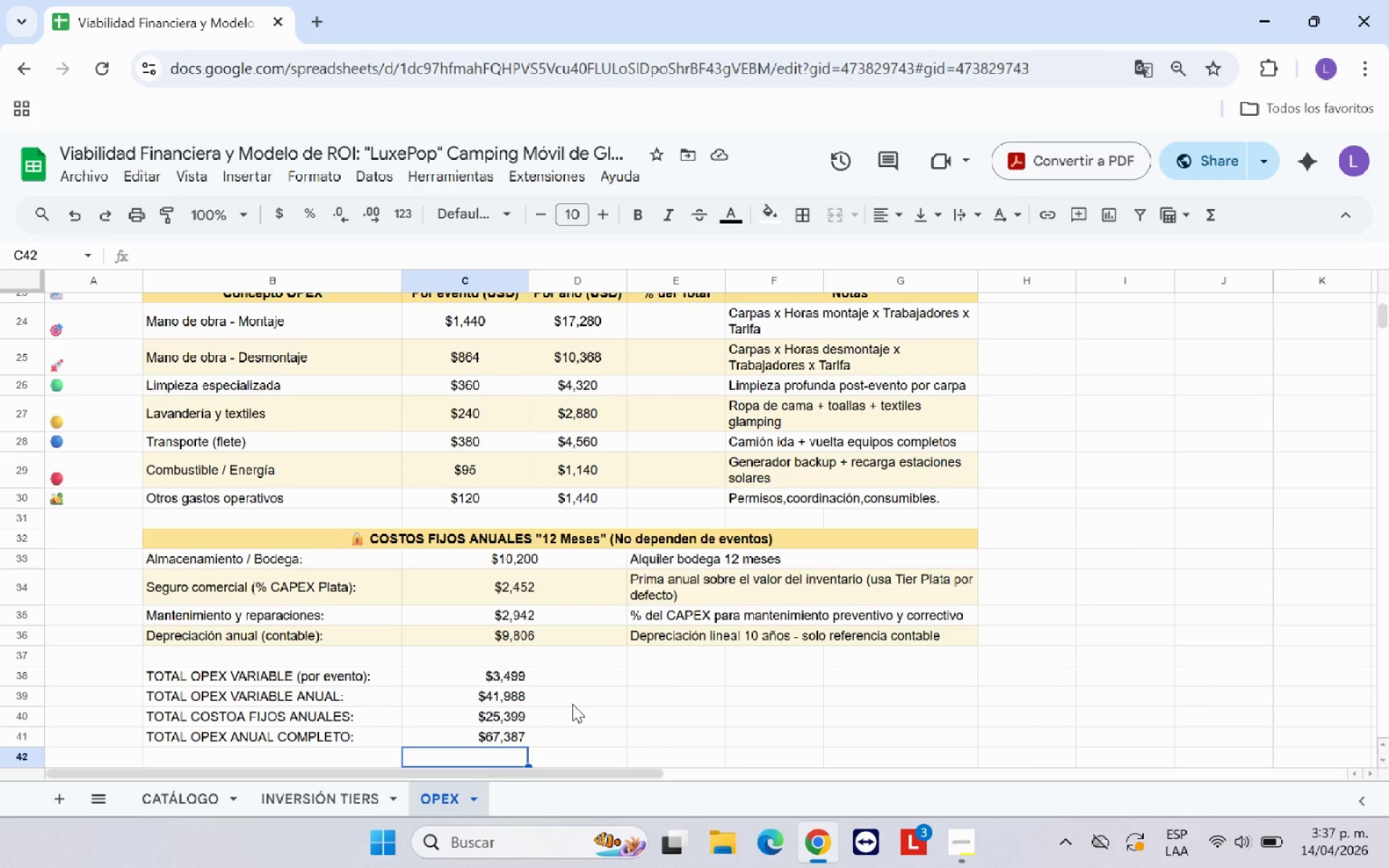 
wait(11.88)
 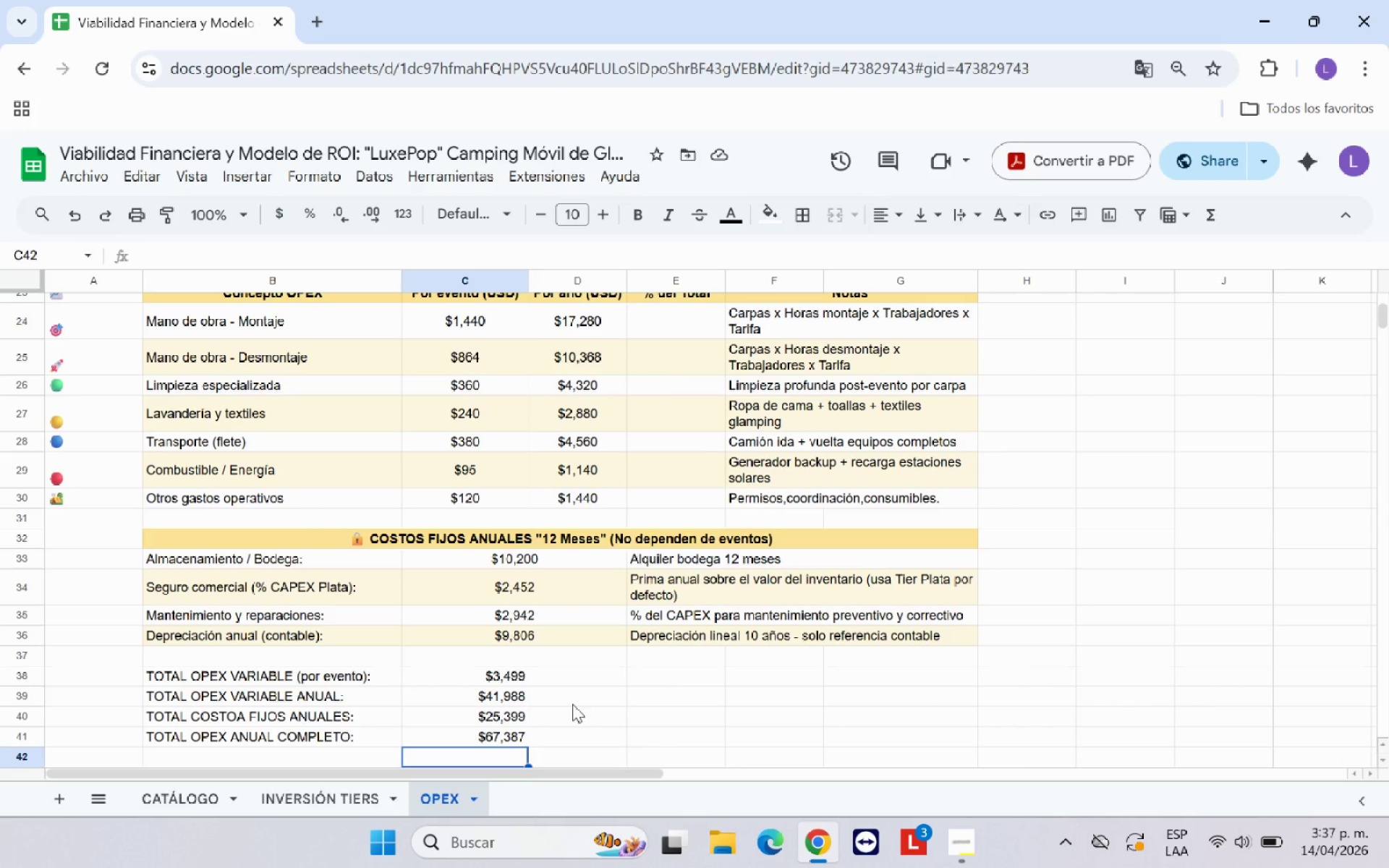 
left_click_drag(start_coordinate=[332, 676], to_coordinate=[481, 736])
 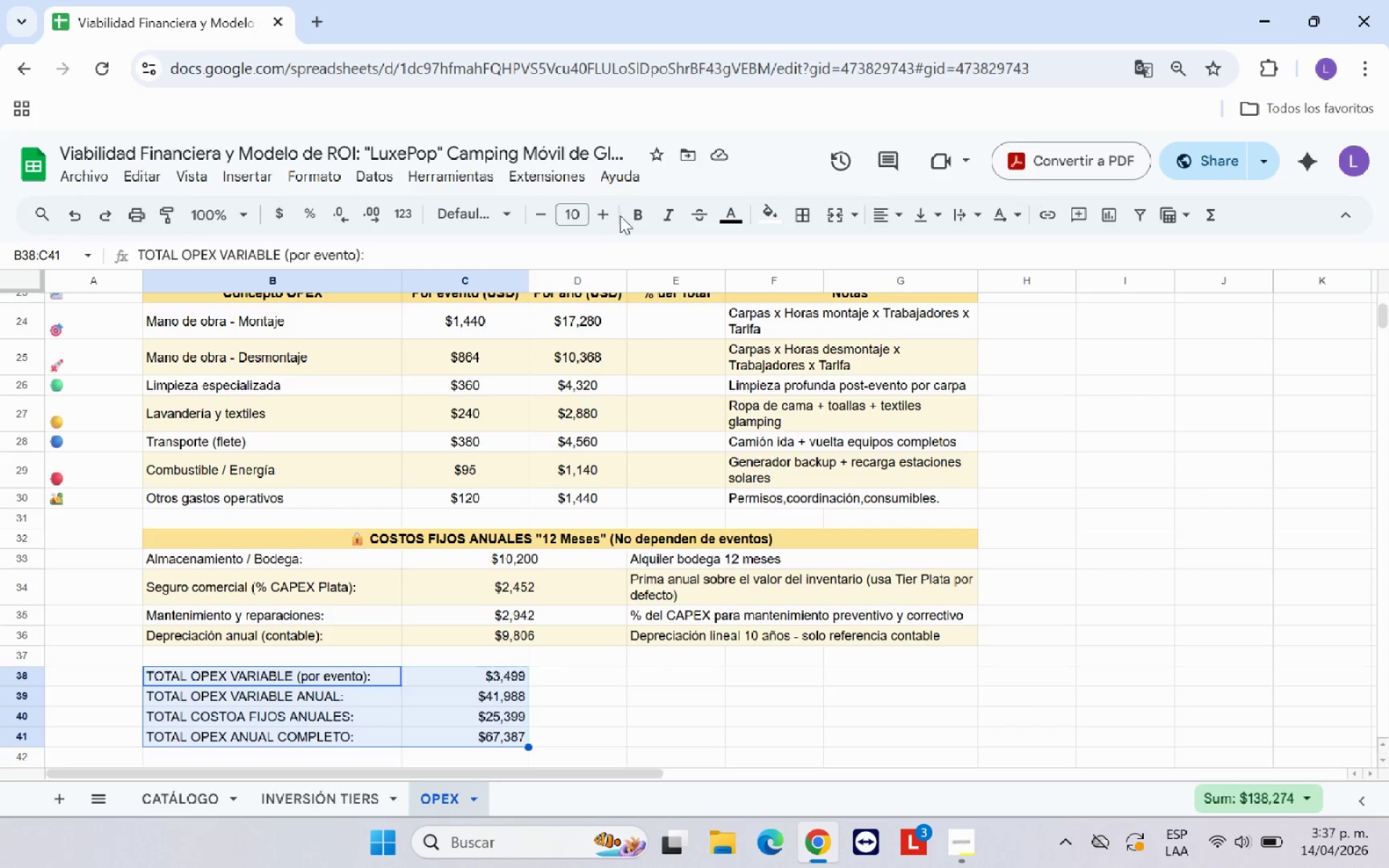 
left_click([628, 213])
 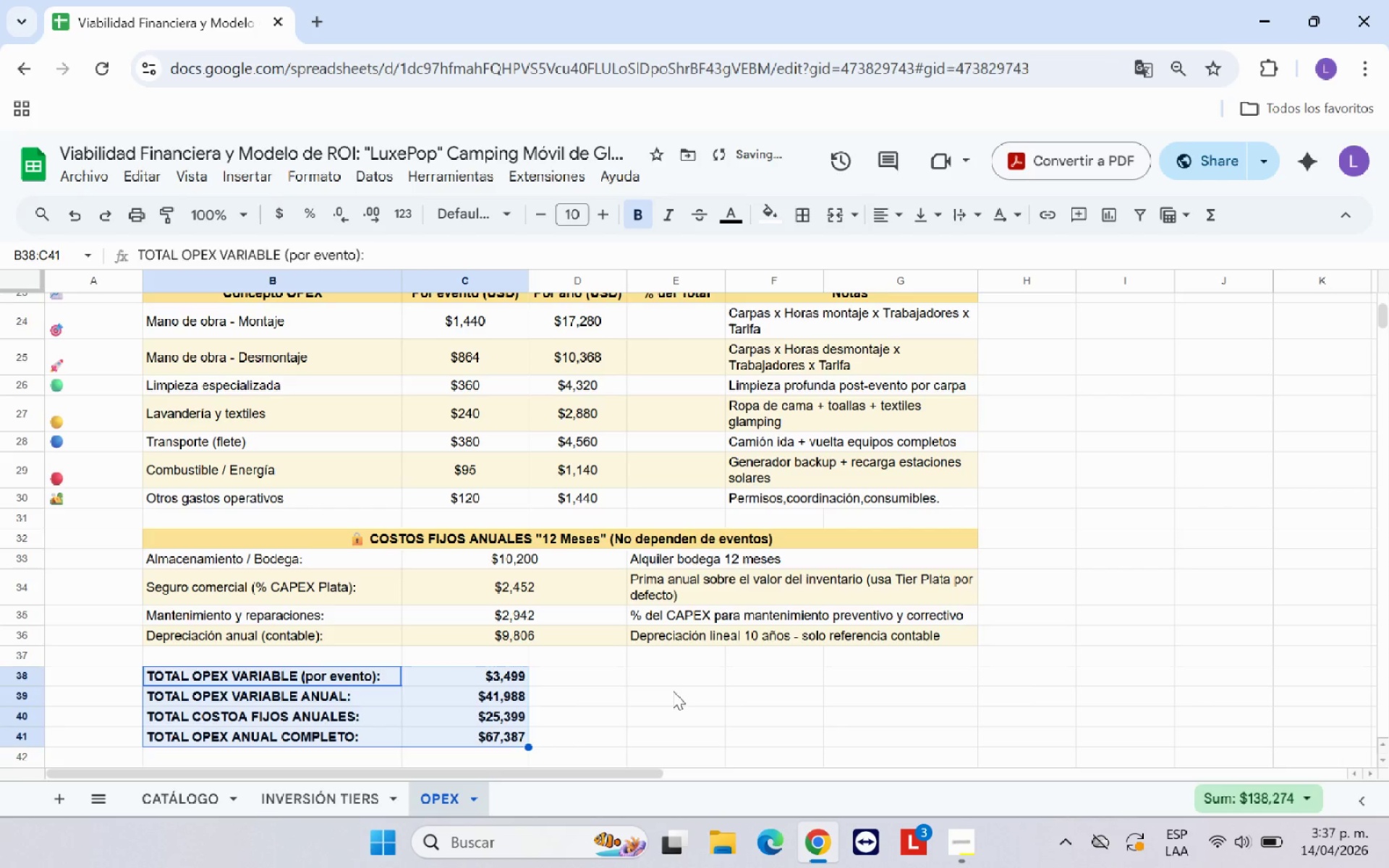 
left_click([681, 692])
 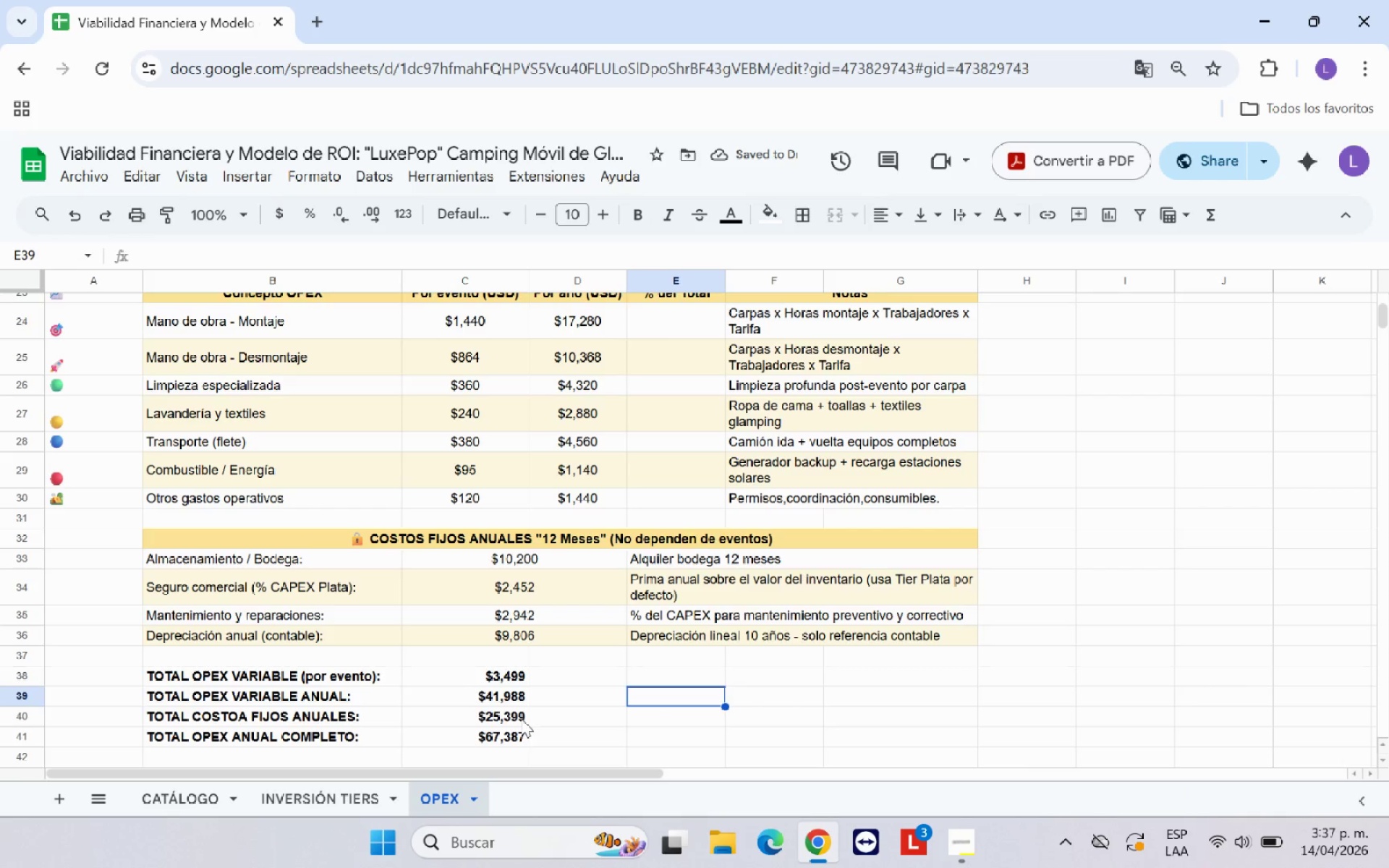 
left_click_drag(start_coordinate=[520, 673], to_coordinate=[506, 742])
 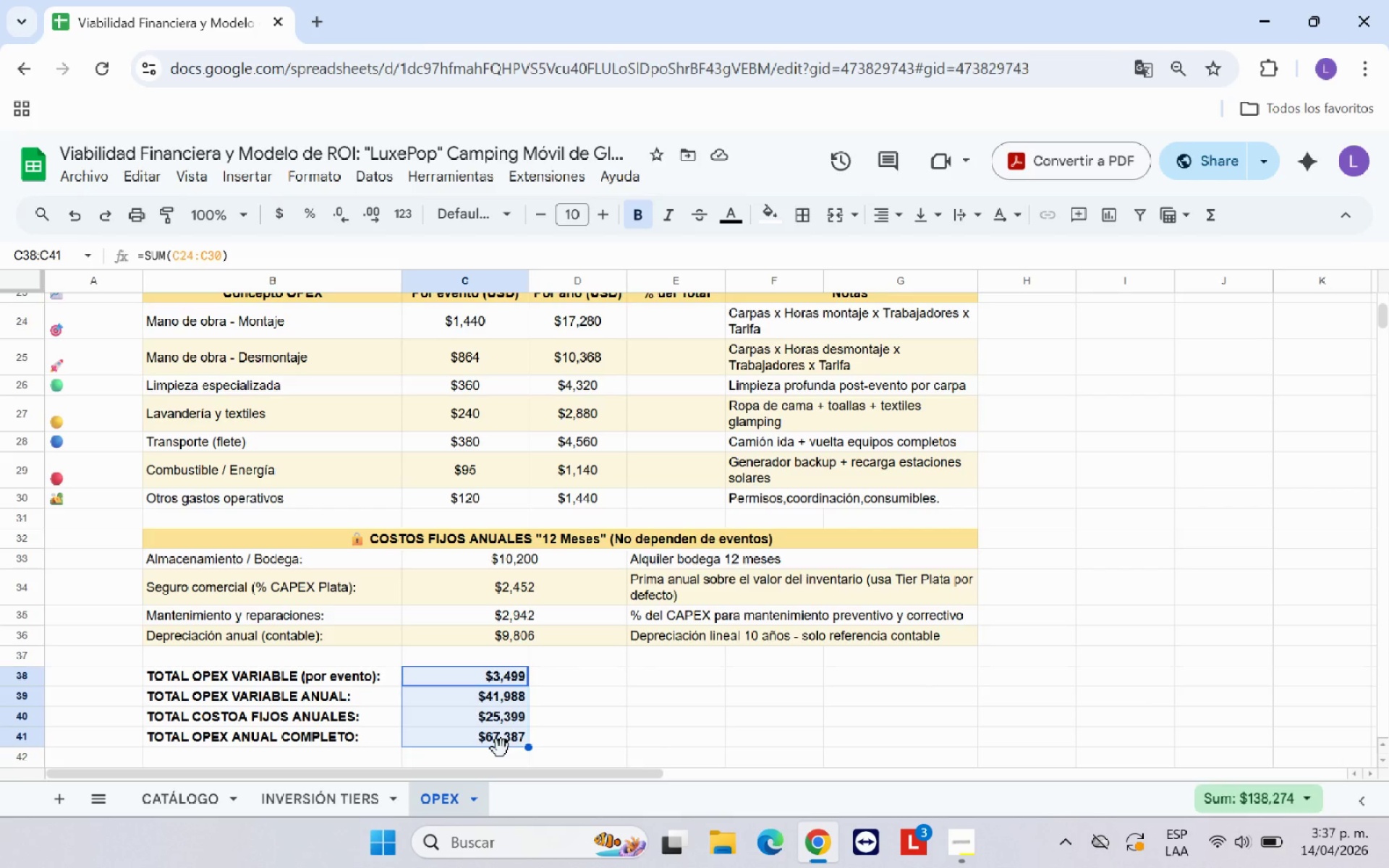 
left_click_drag(start_coordinate=[501, 749], to_coordinate=[566, 741])
 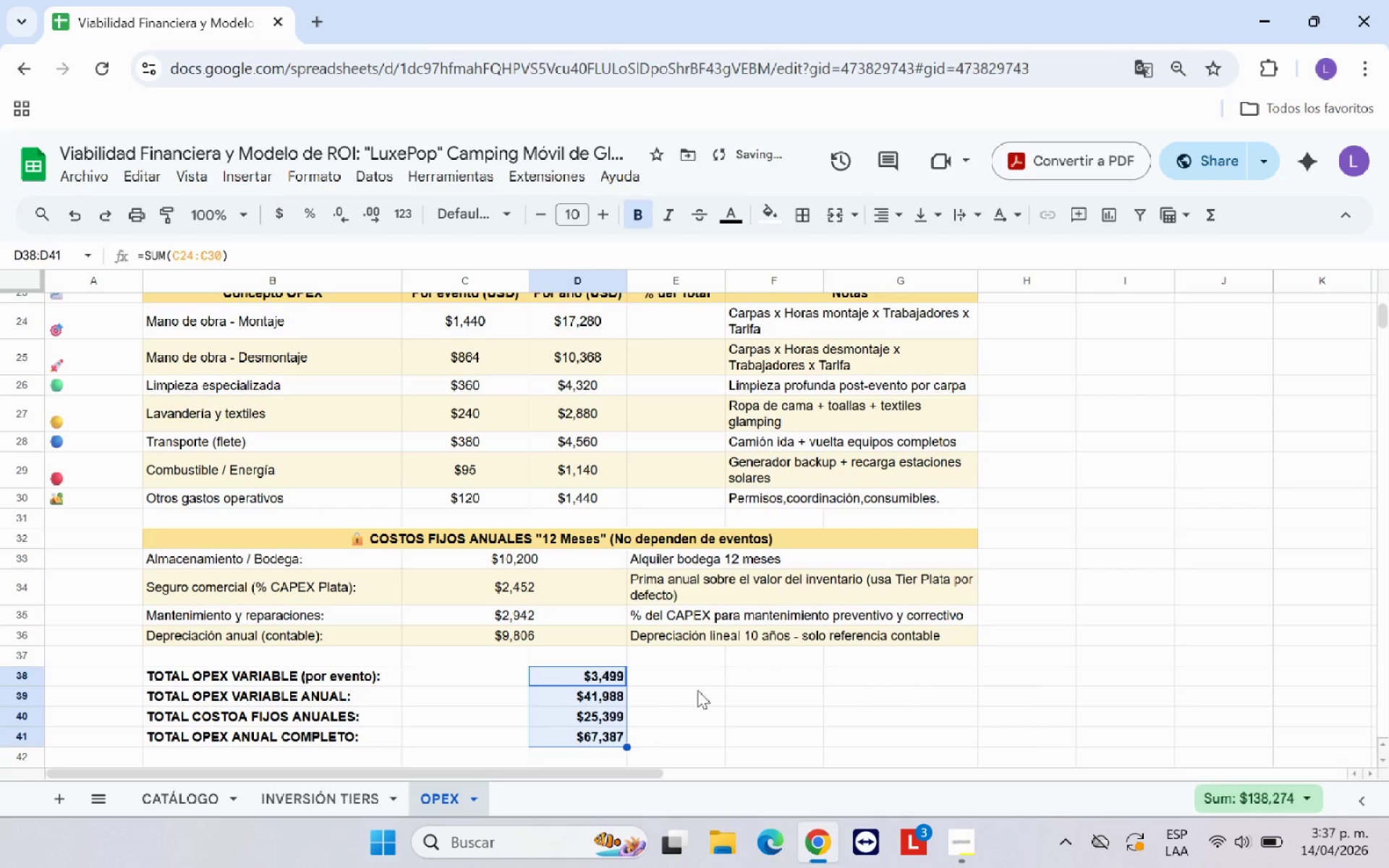 
left_click([726, 684])
 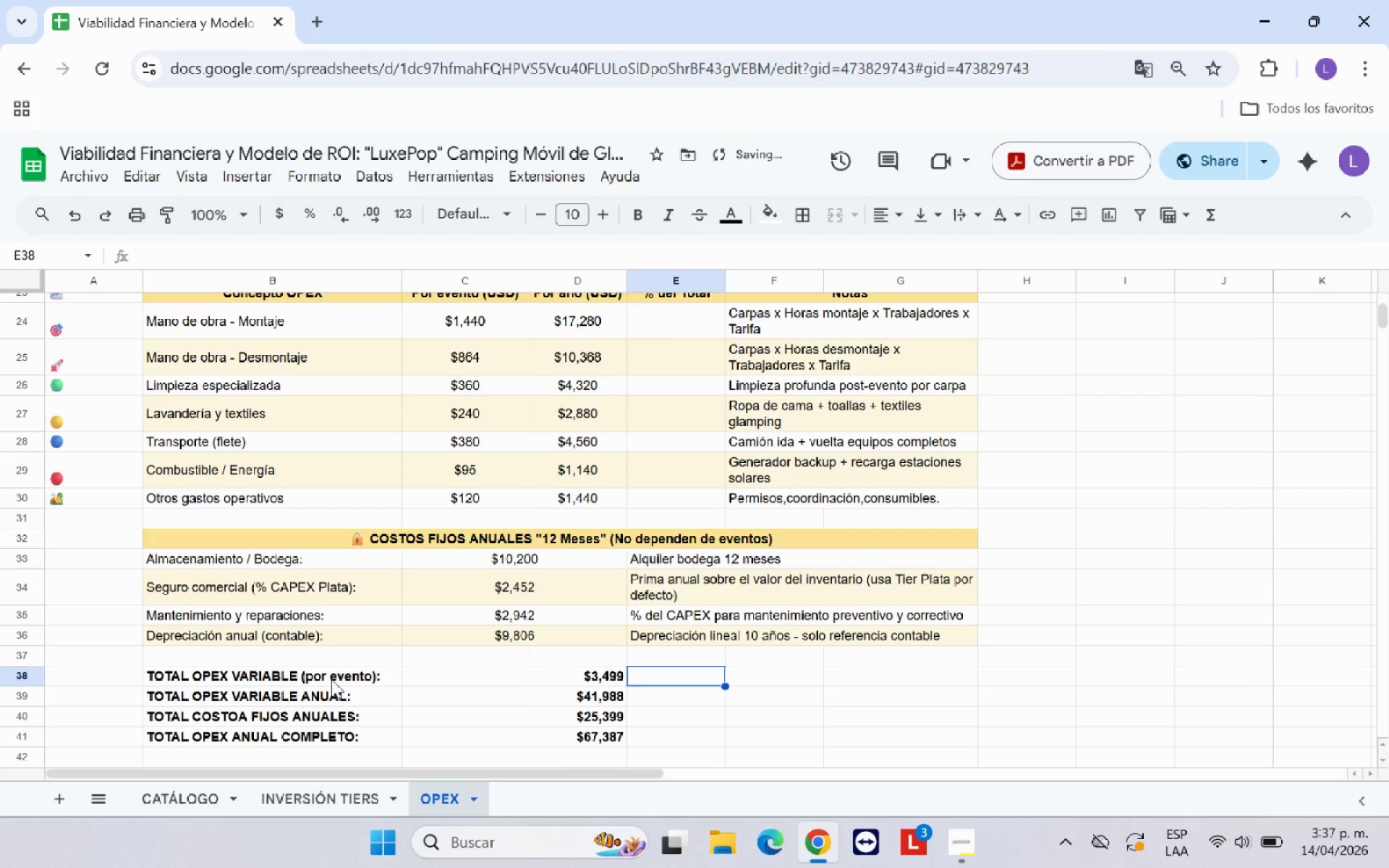 
left_click_drag(start_coordinate=[328, 677], to_coordinate=[425, 671])
 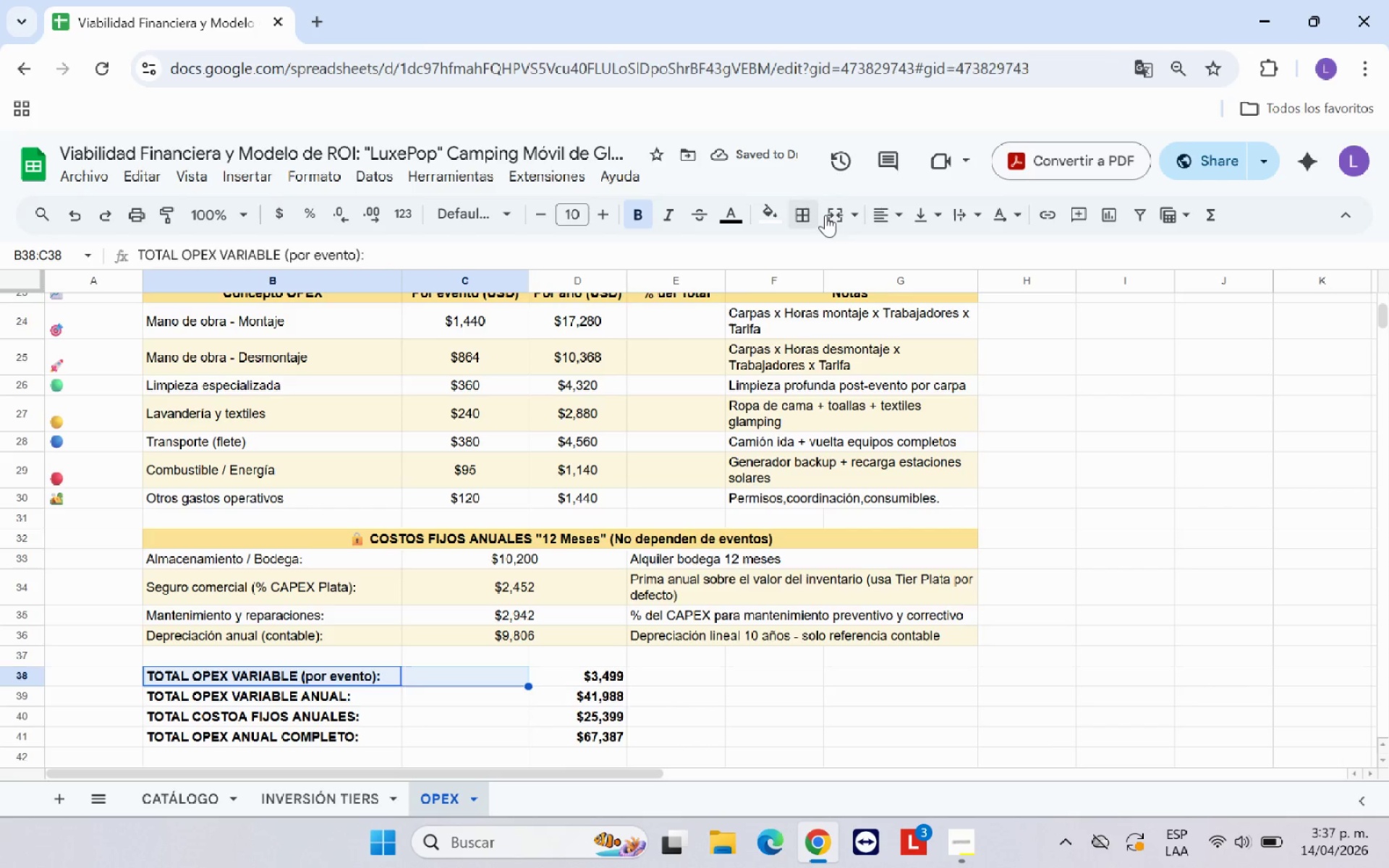 
left_click([834, 215])
 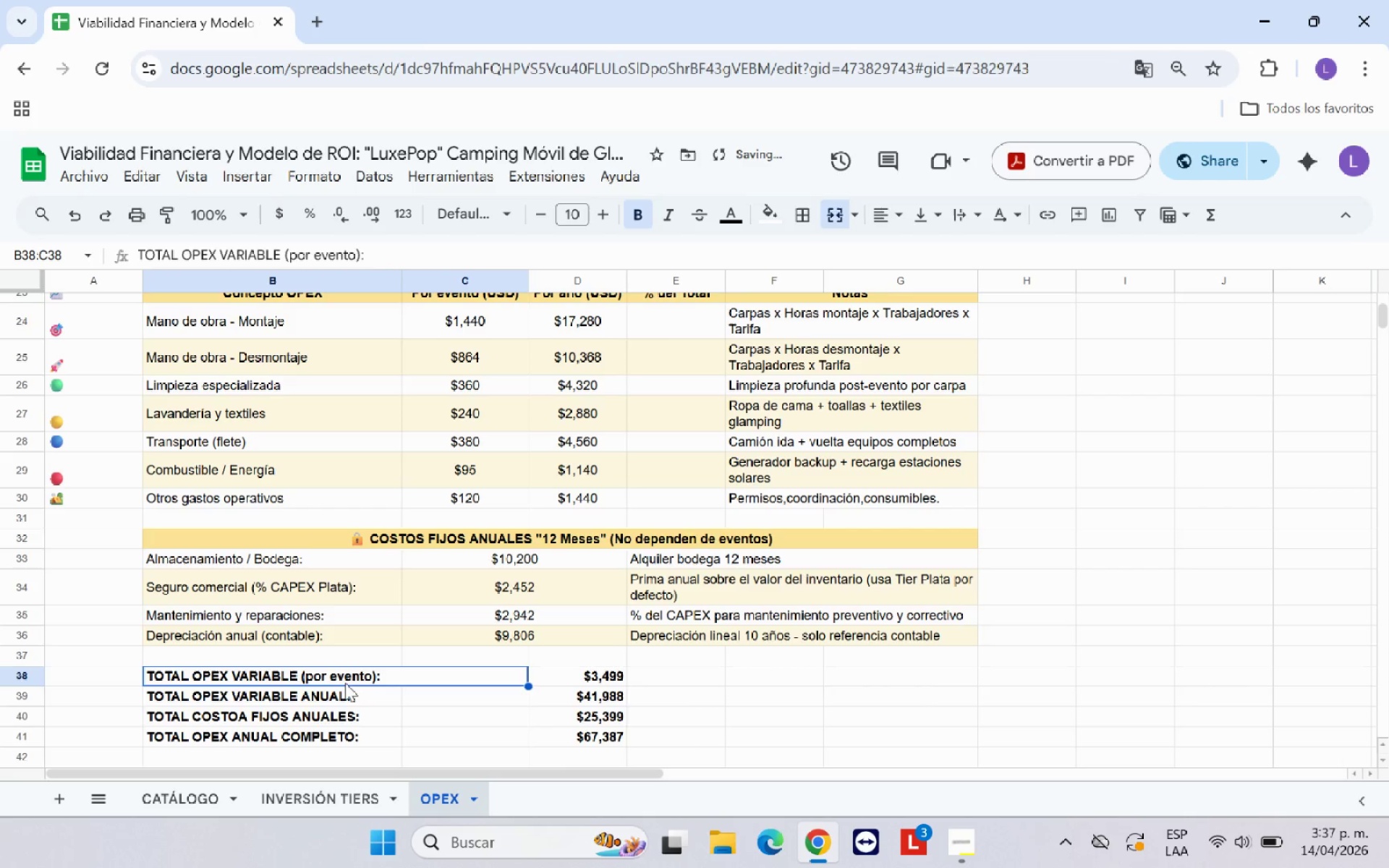 
left_click_drag(start_coordinate=[328, 705], to_coordinate=[475, 693])
 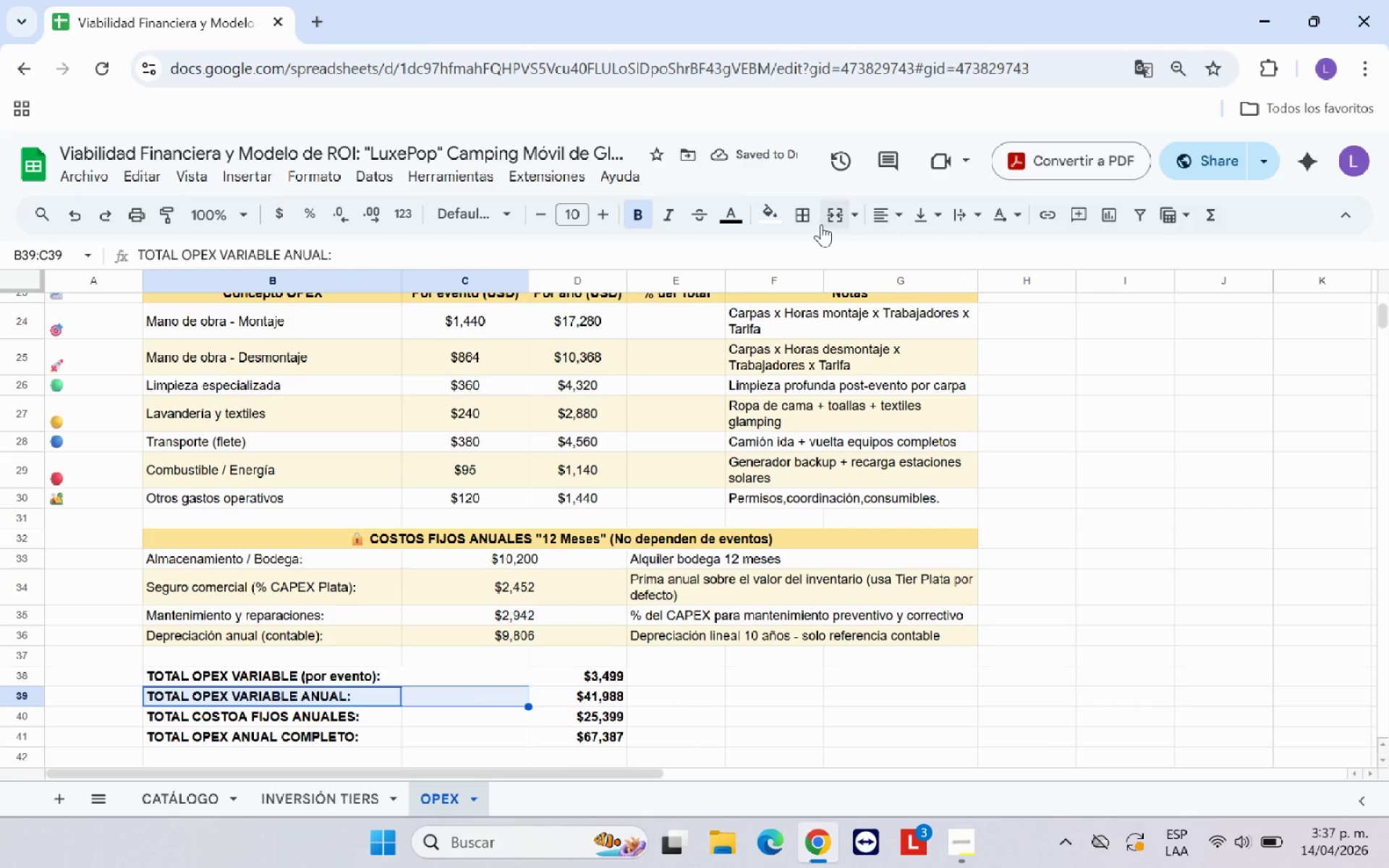 
left_click([825, 215])
 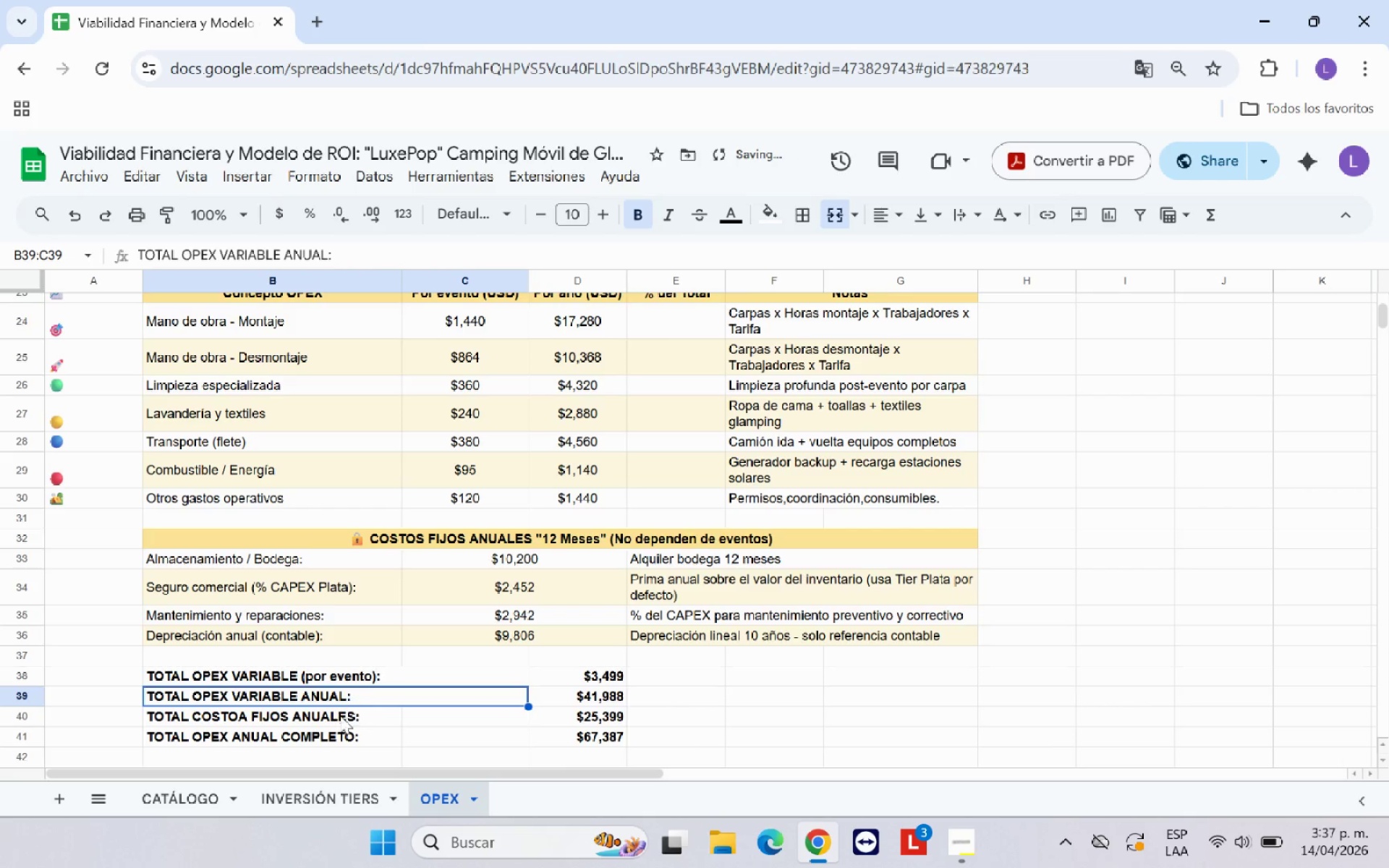 
left_click_drag(start_coordinate=[339, 718], to_coordinate=[439, 705])
 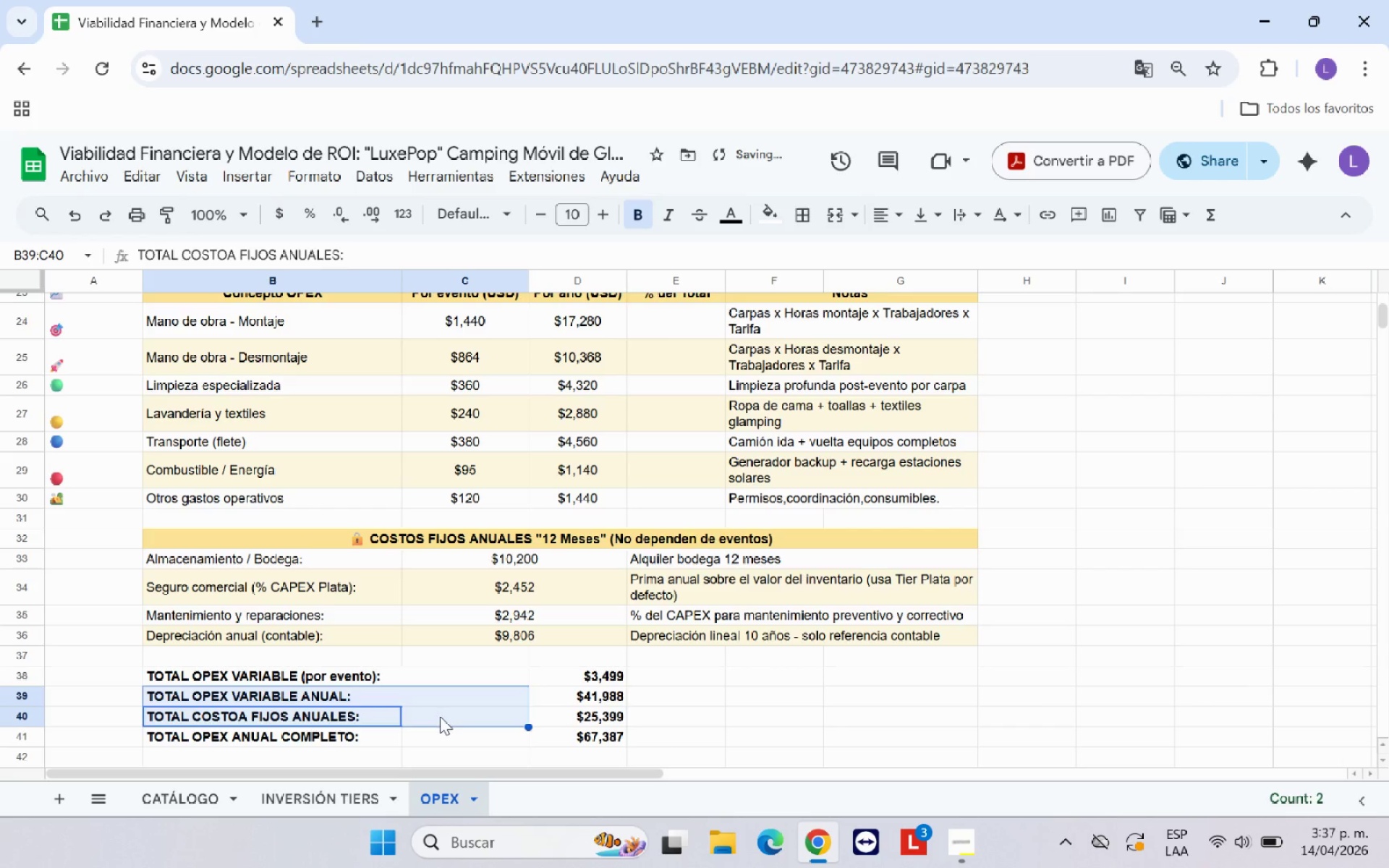 
left_click([440, 716])
 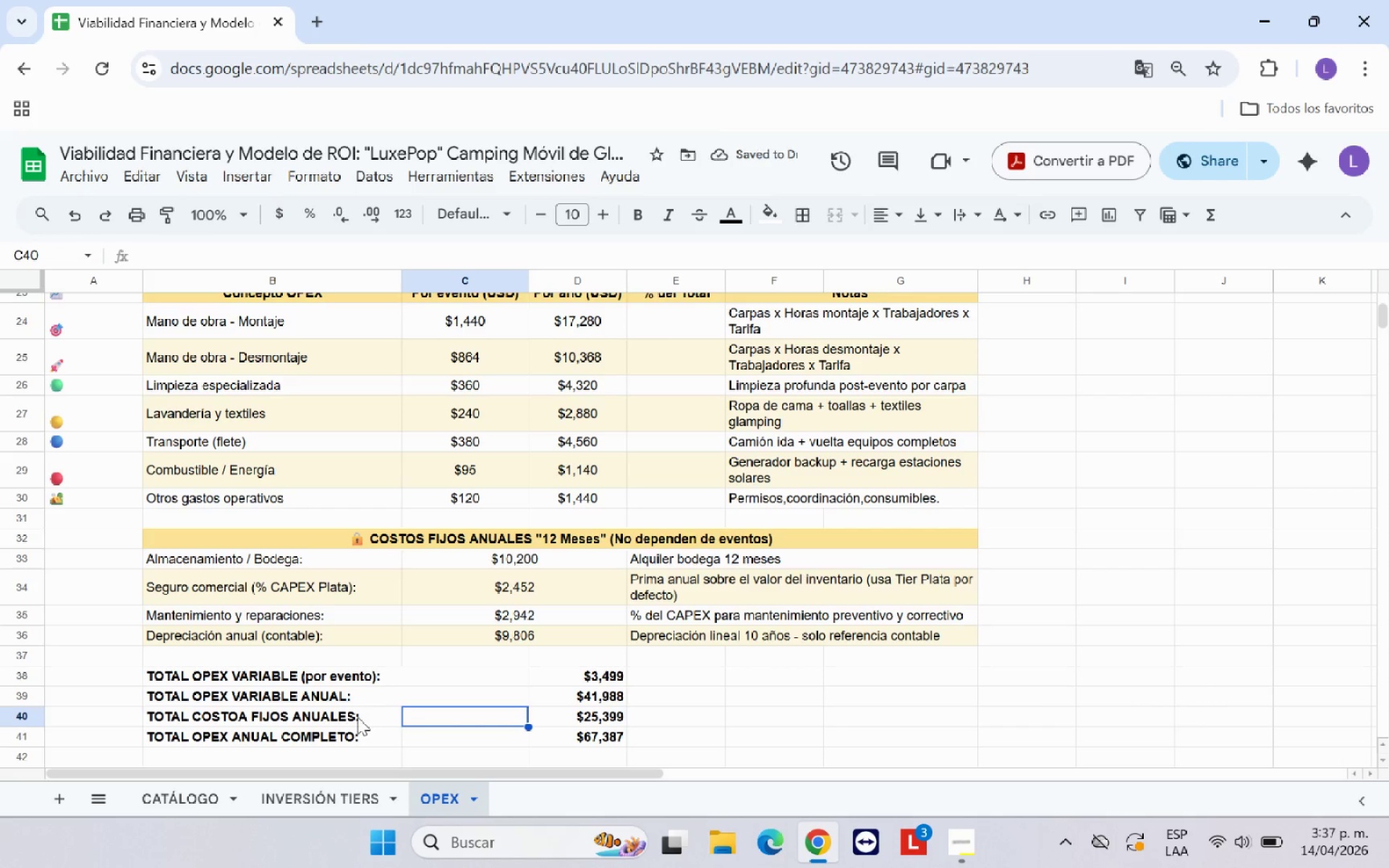 
left_click_drag(start_coordinate=[356, 717], to_coordinate=[454, 717])
 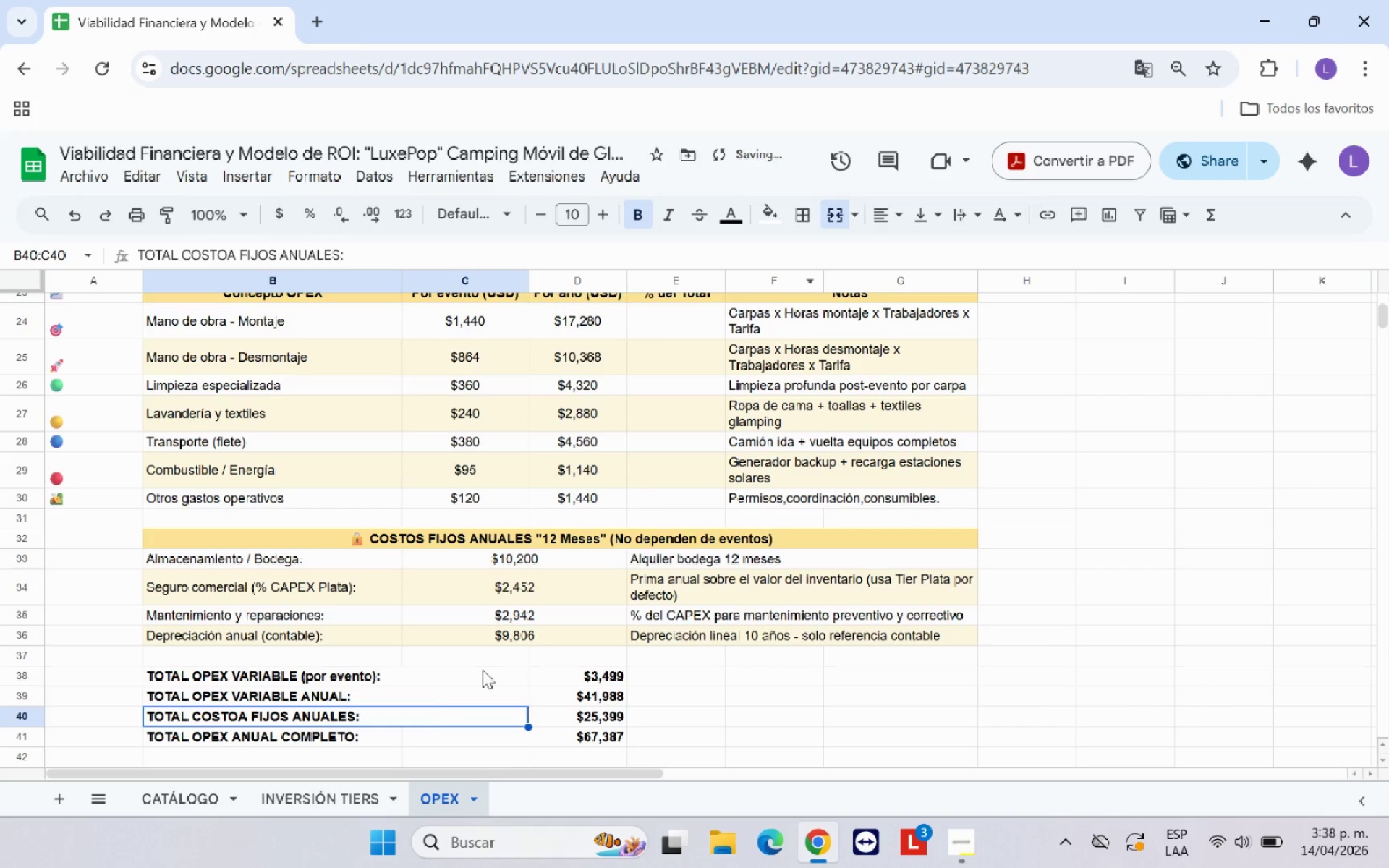 
left_click_drag(start_coordinate=[375, 742], to_coordinate=[436, 739])
 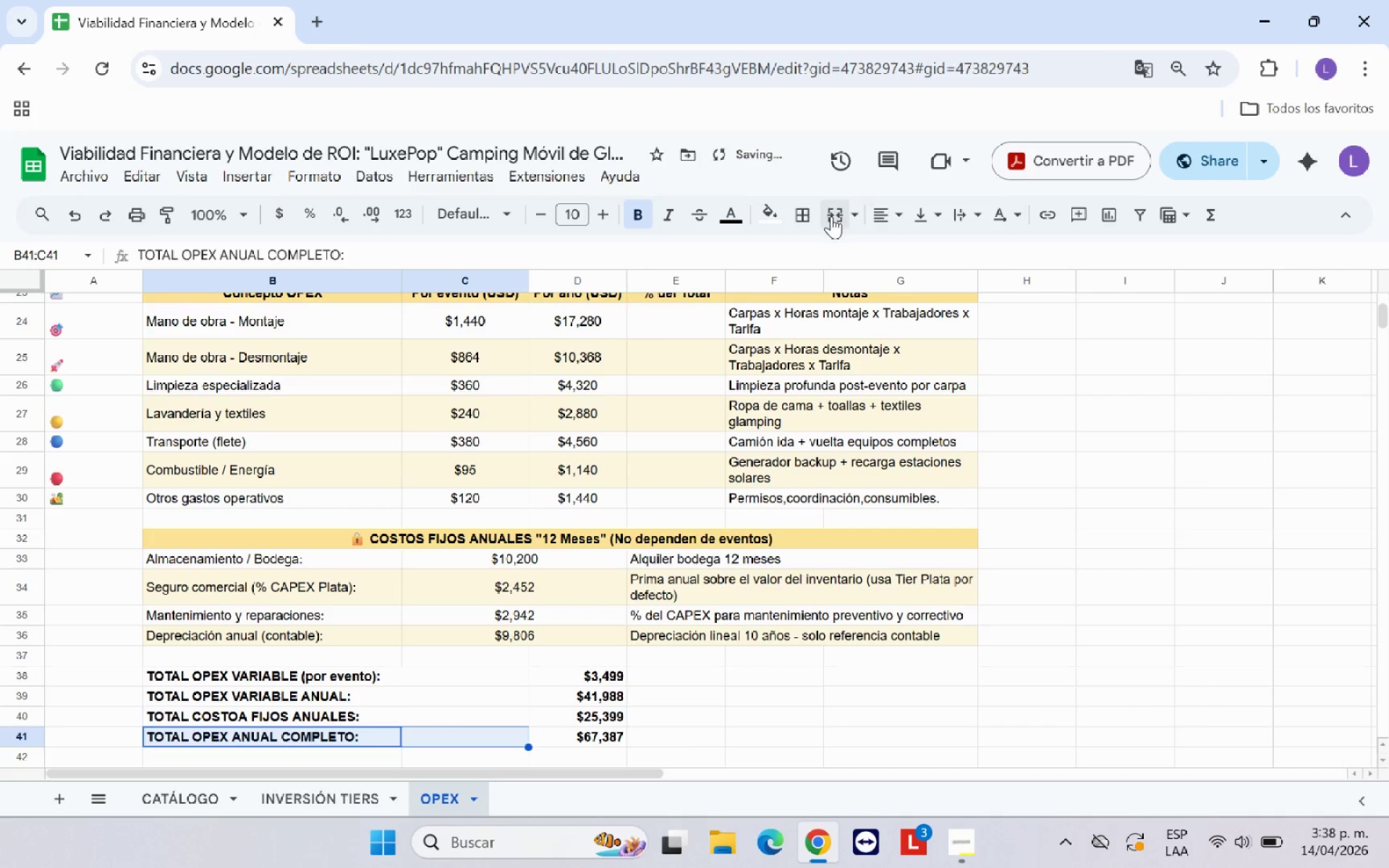 
left_click([831, 216])
 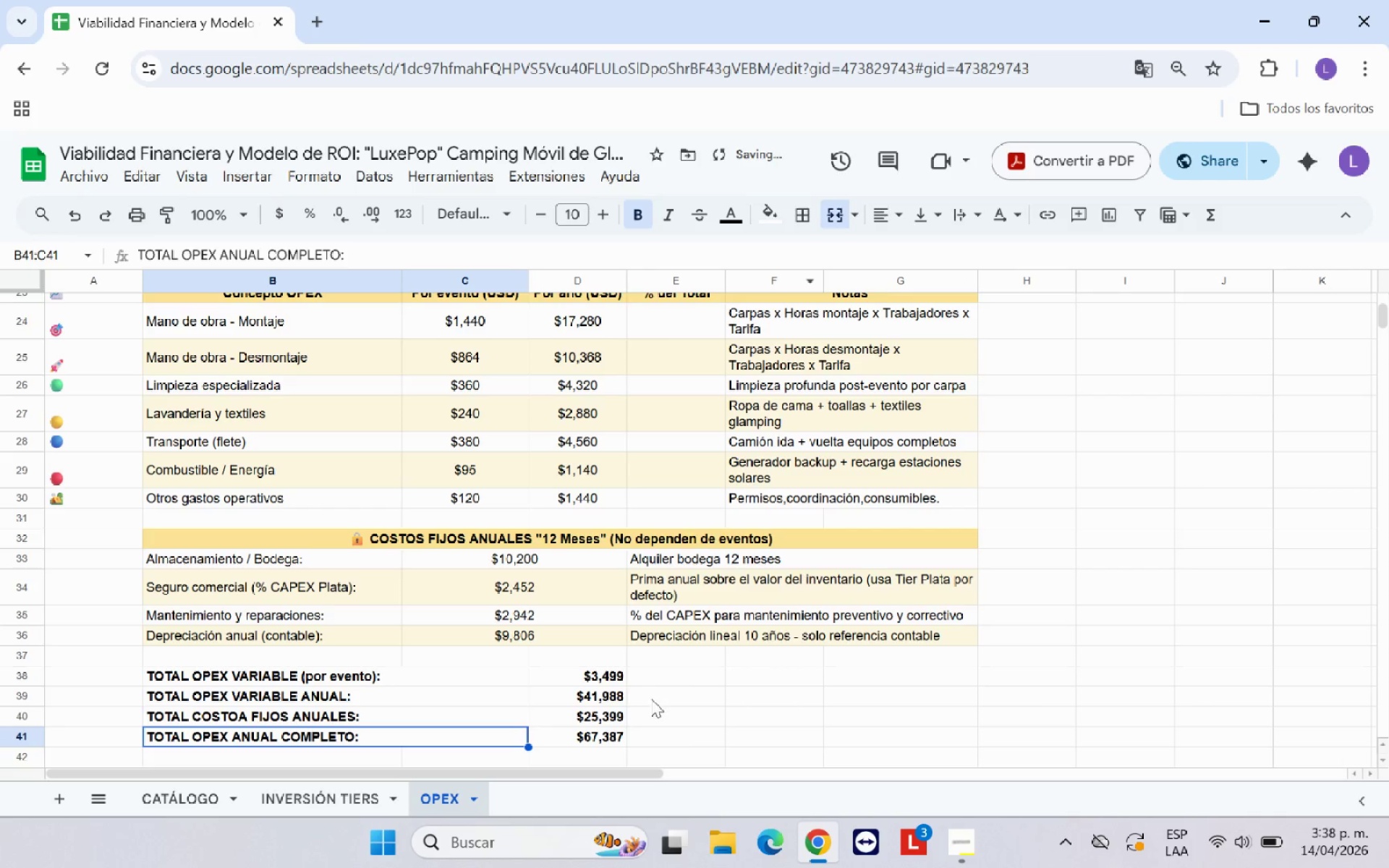 
left_click([671, 700])
 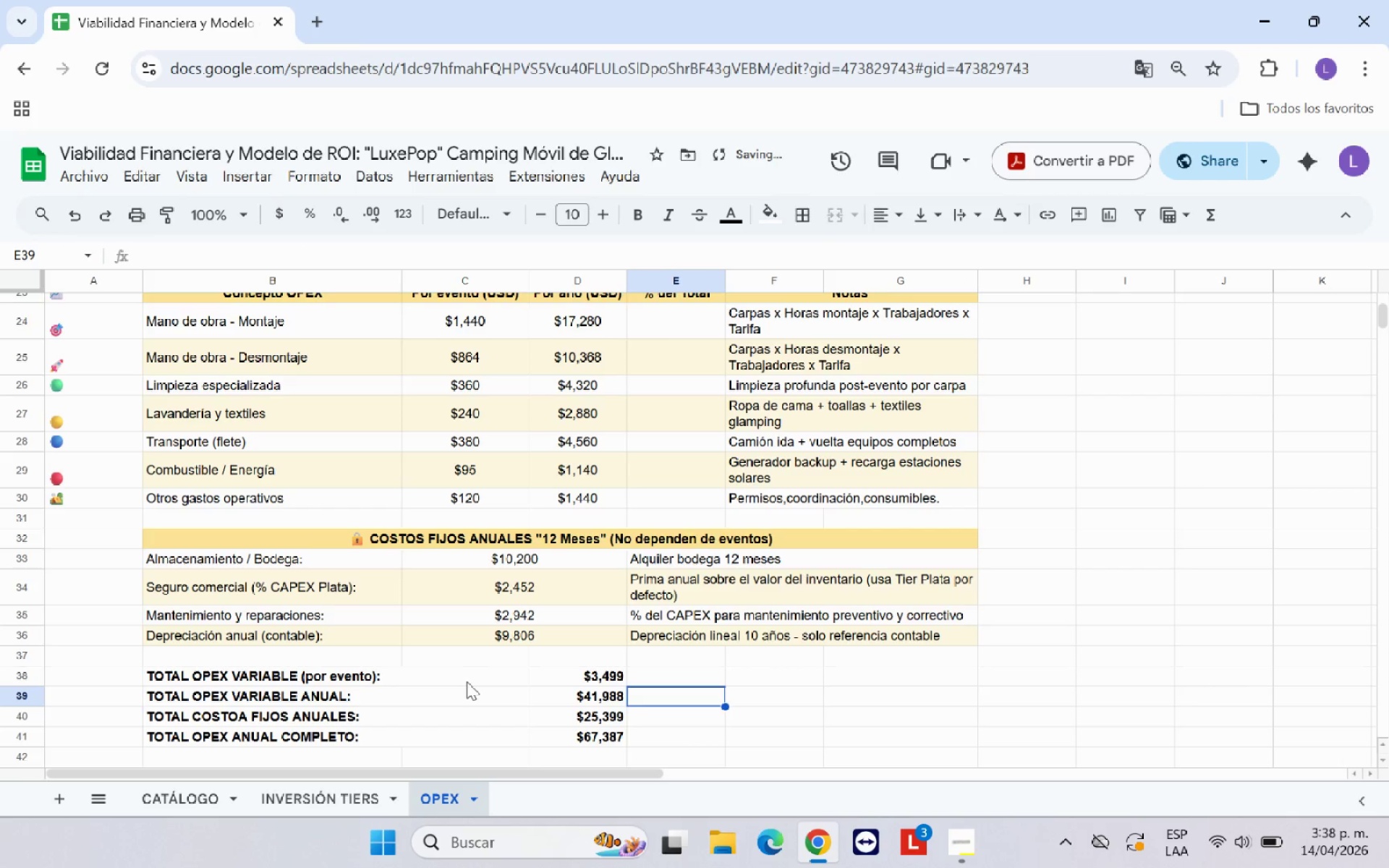 
left_click([389, 676])
 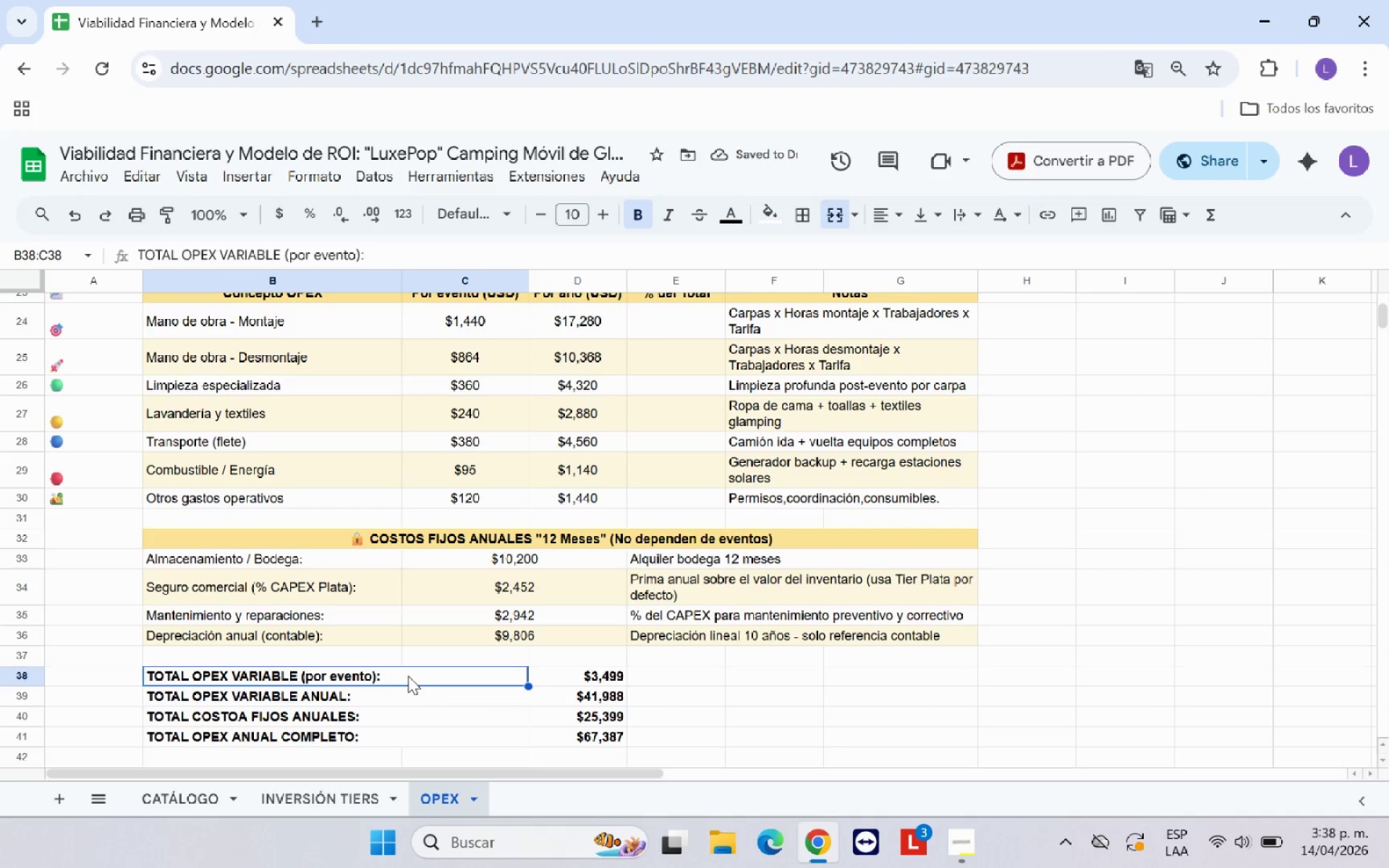 
left_click_drag(start_coordinate=[417, 676], to_coordinate=[567, 692])
 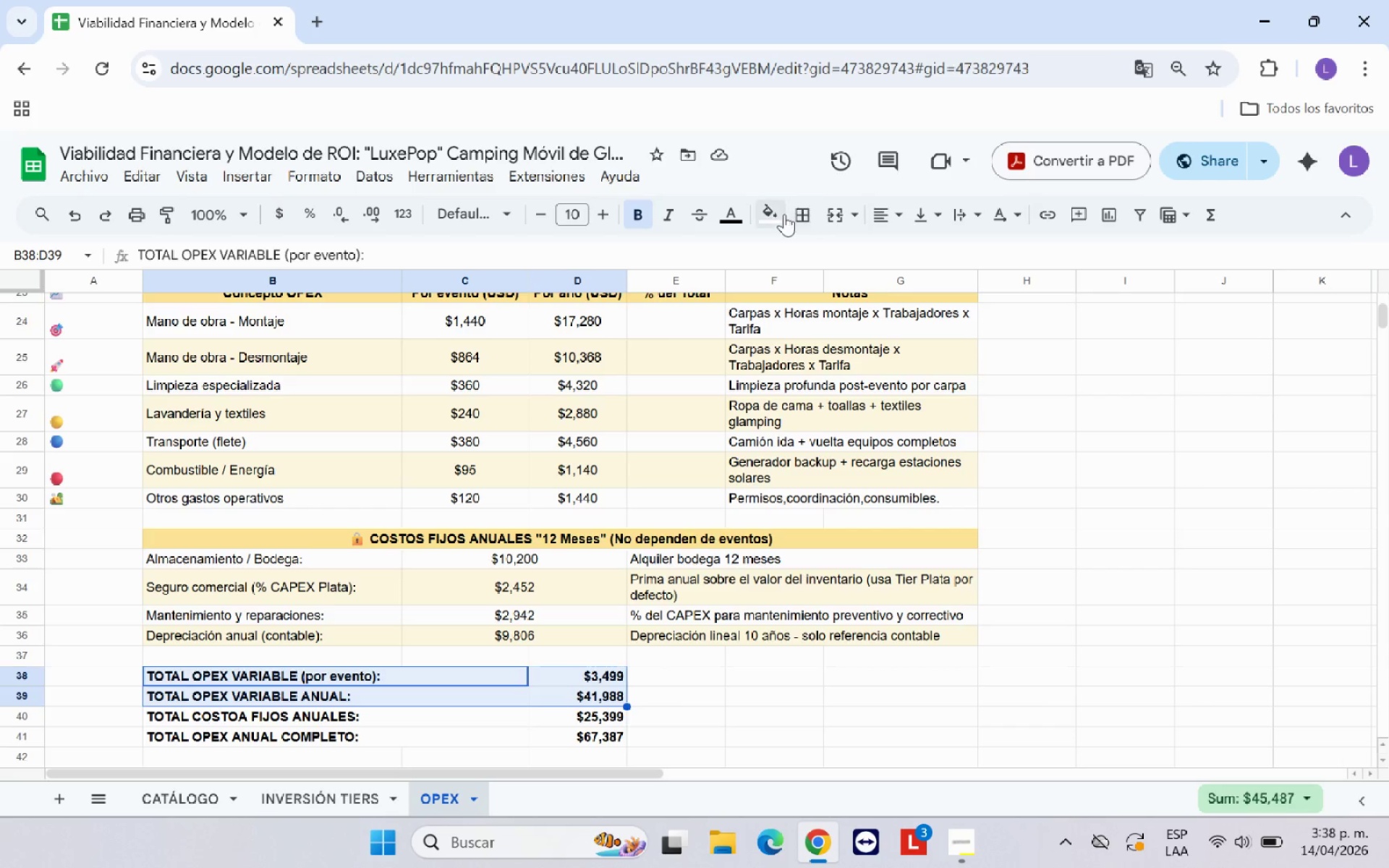 
left_click([779, 214])
 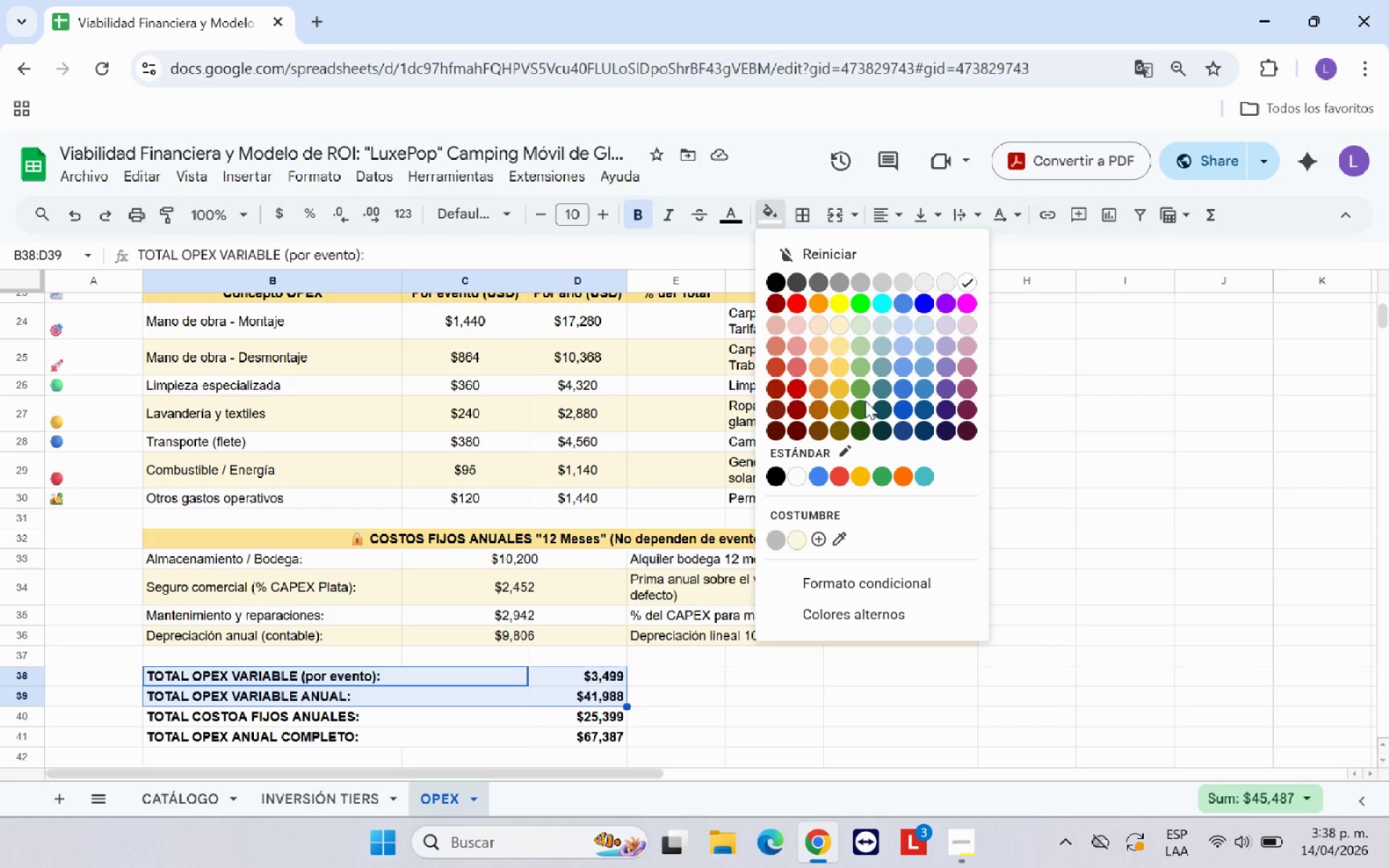 
left_click([863, 406])
 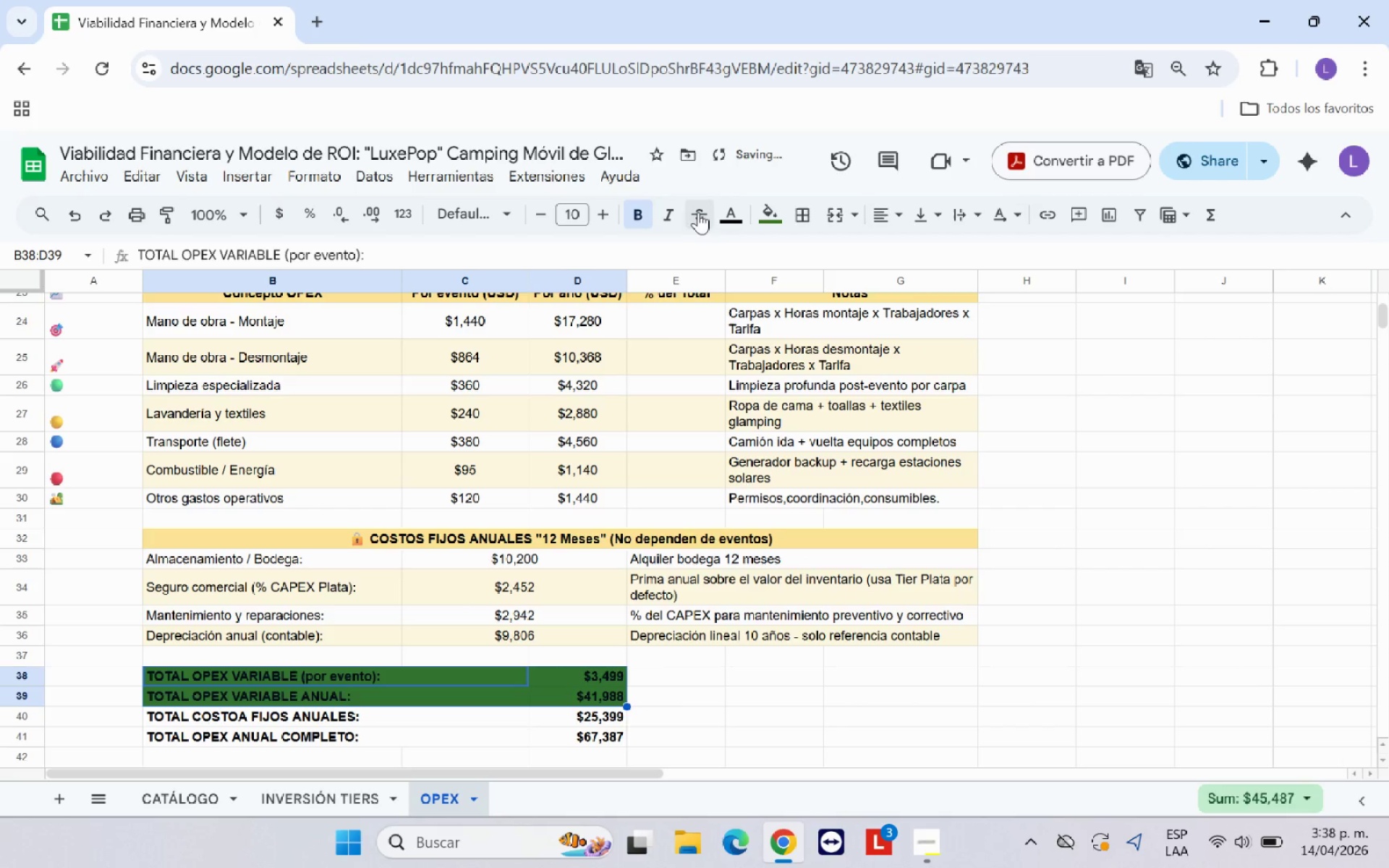 
left_click([732, 213])
 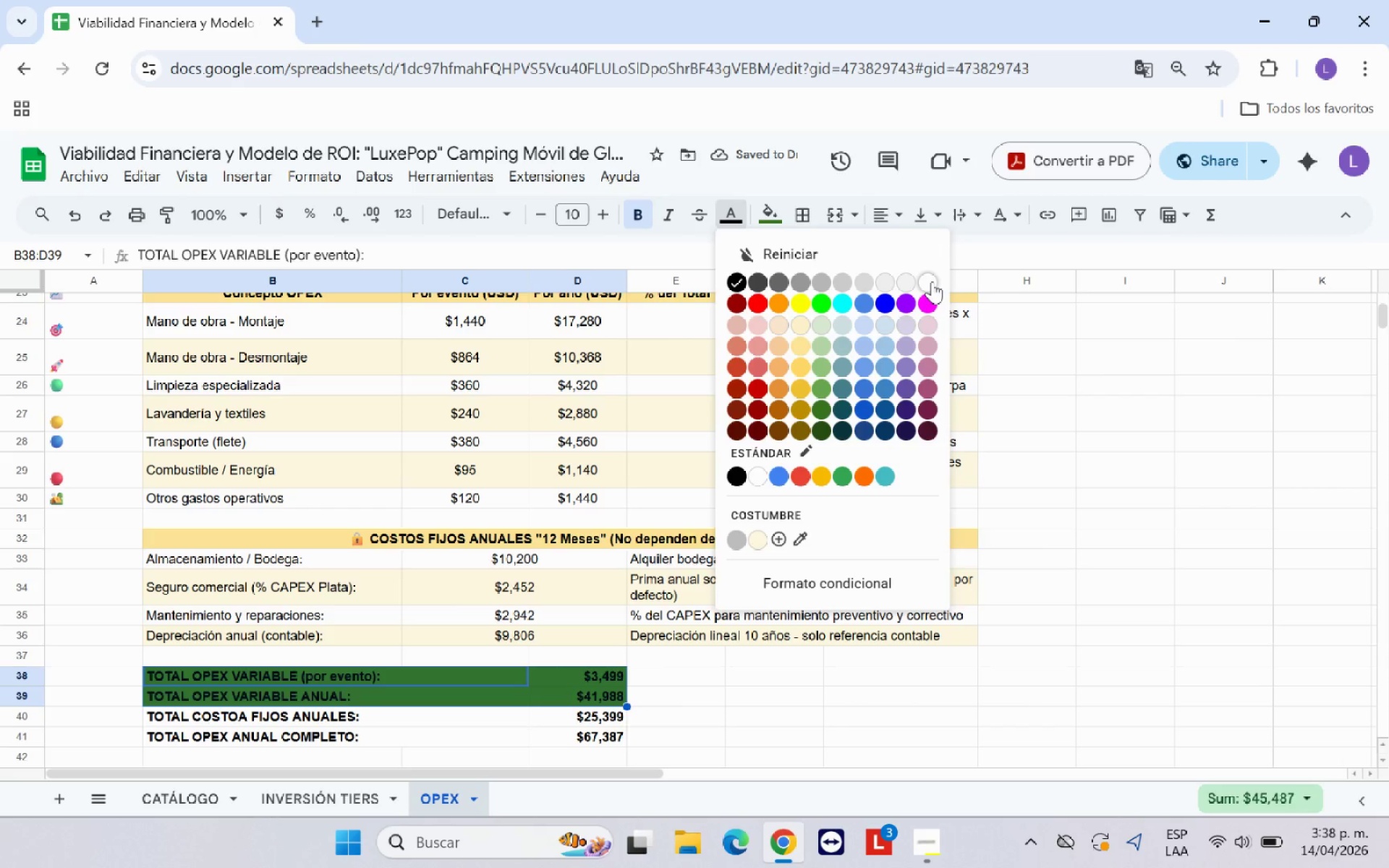 
left_click([932, 281])
 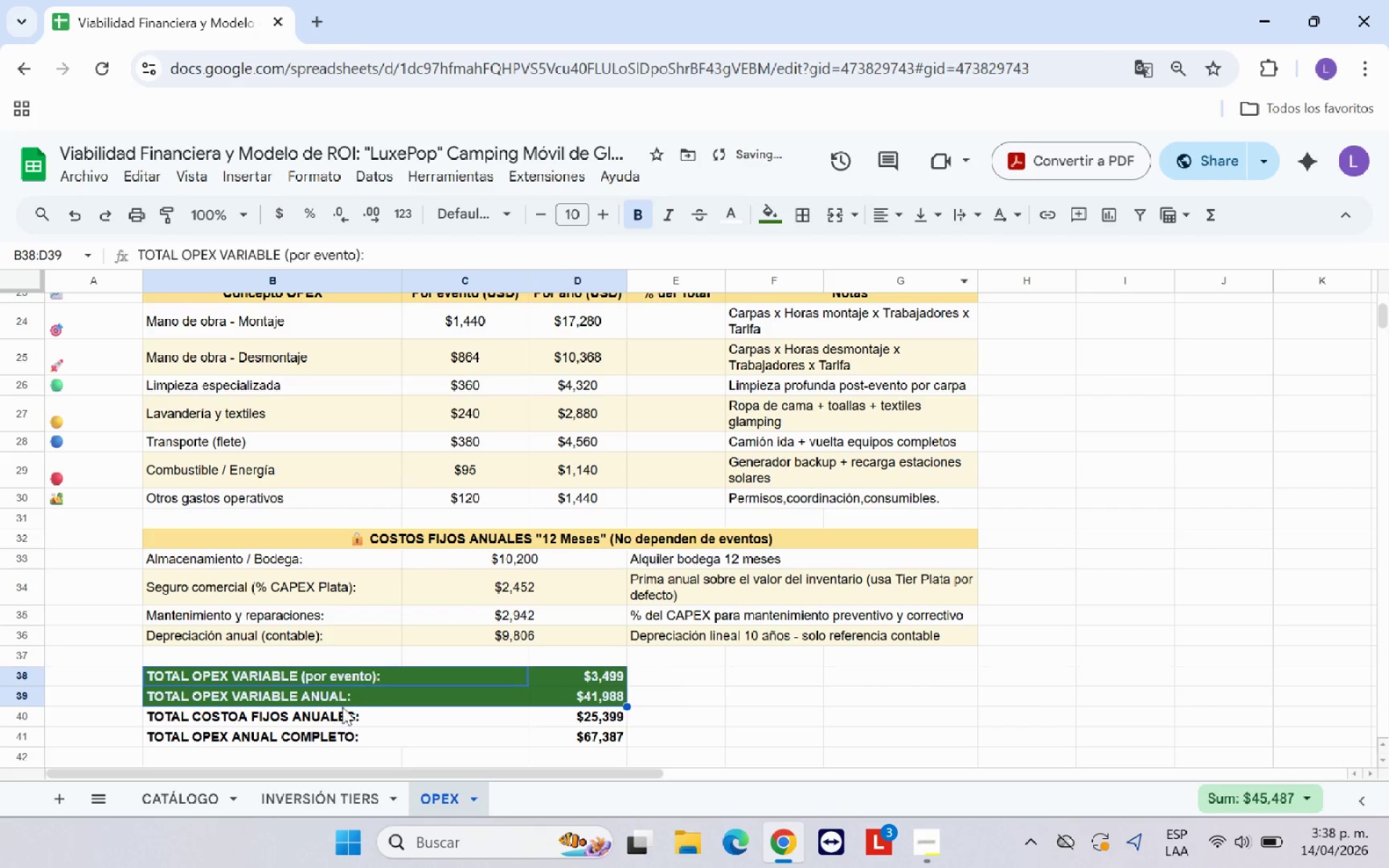 
left_click_drag(start_coordinate=[338, 714], to_coordinate=[579, 720])
 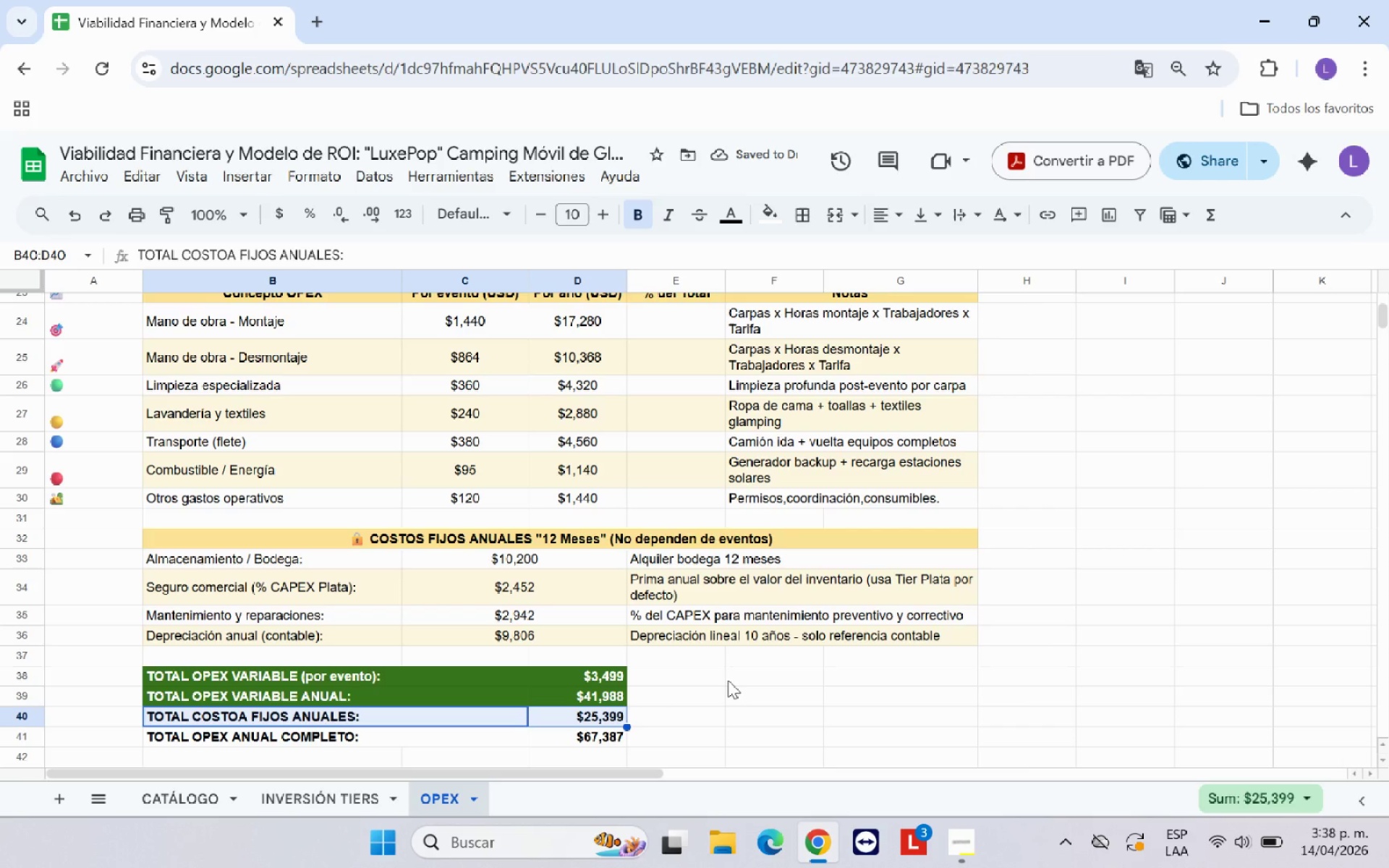 
mouse_move([763, 224])
 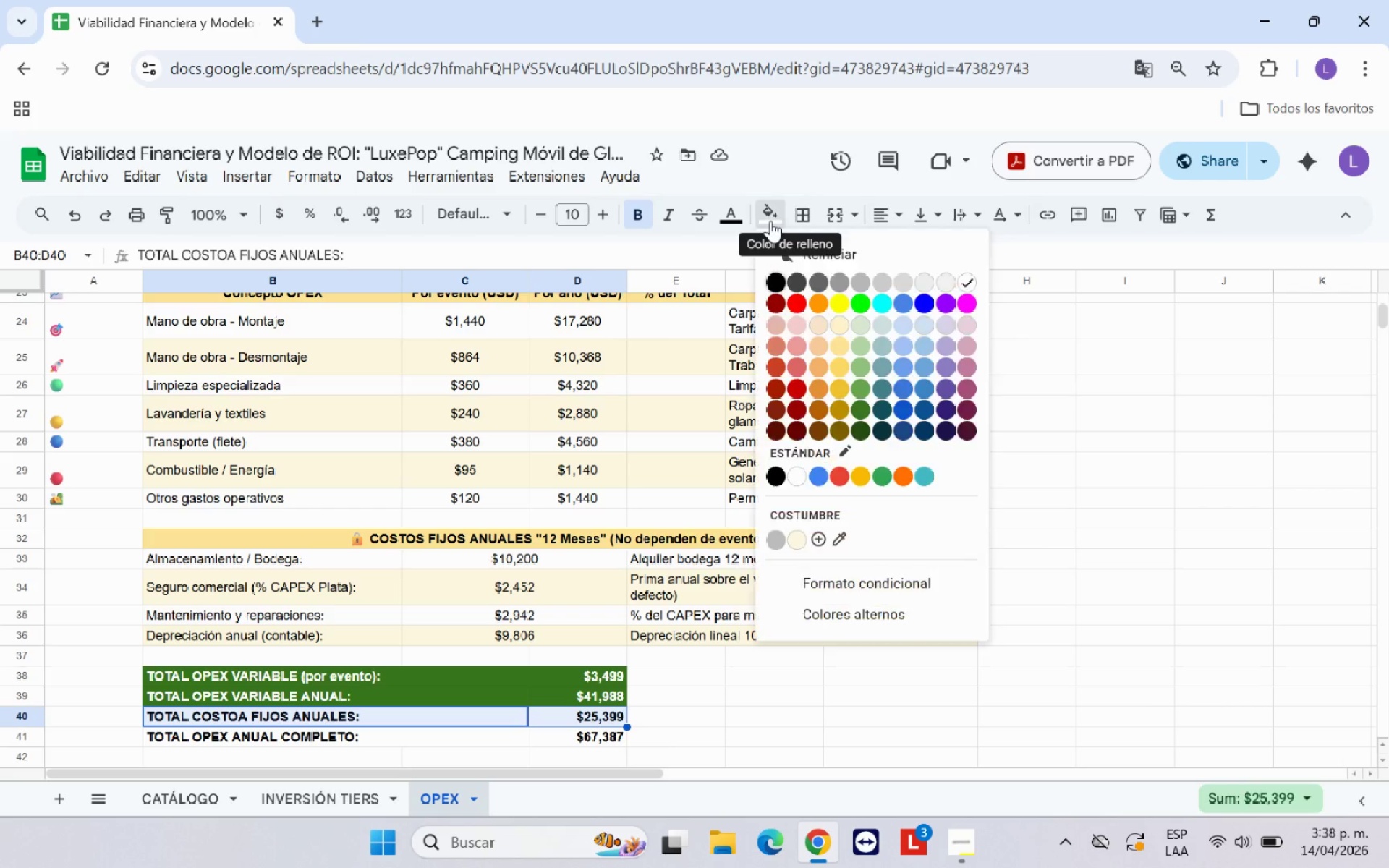 
left_click([770, 221])
 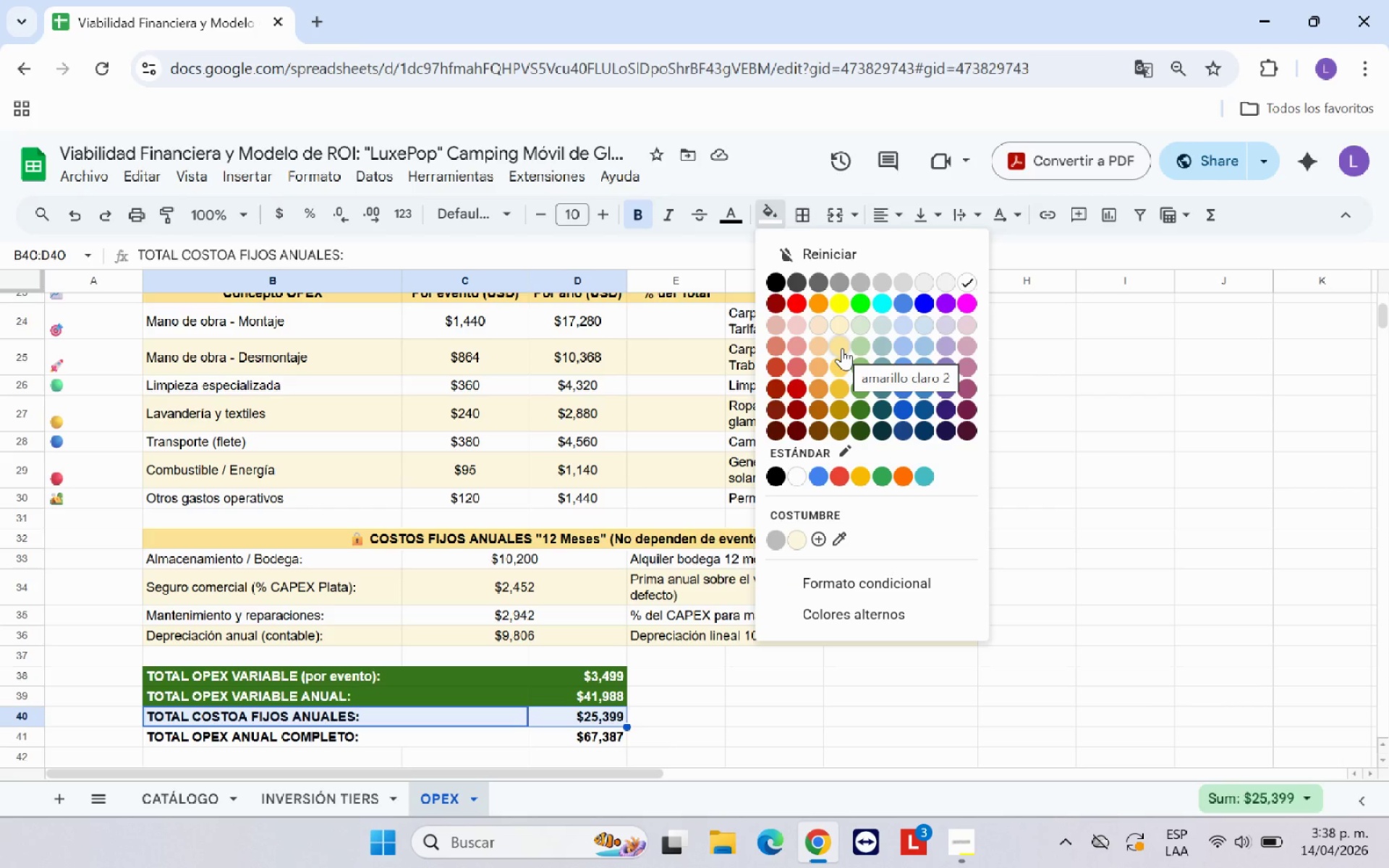 
left_click([839, 367])
 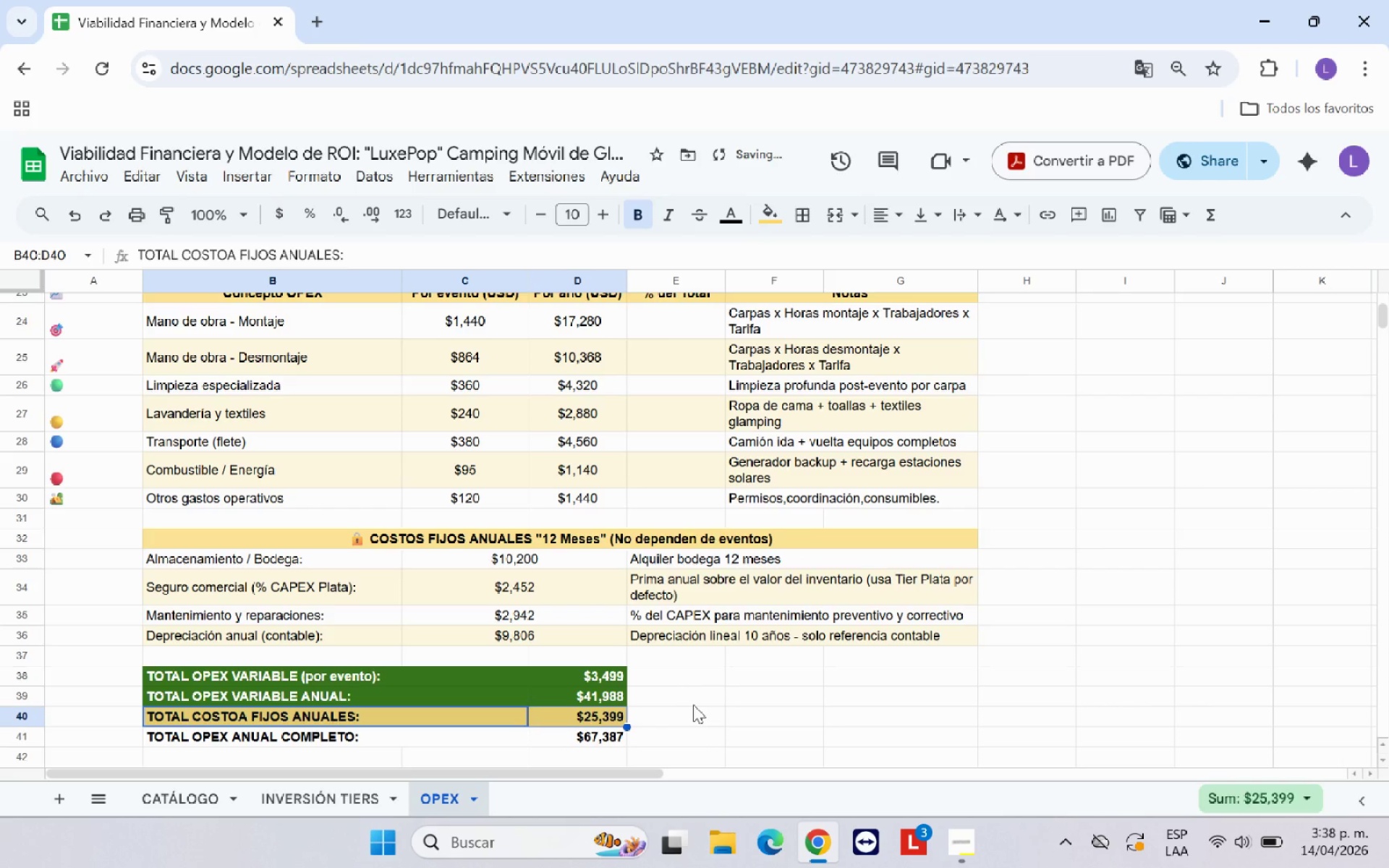 
left_click([694, 705])
 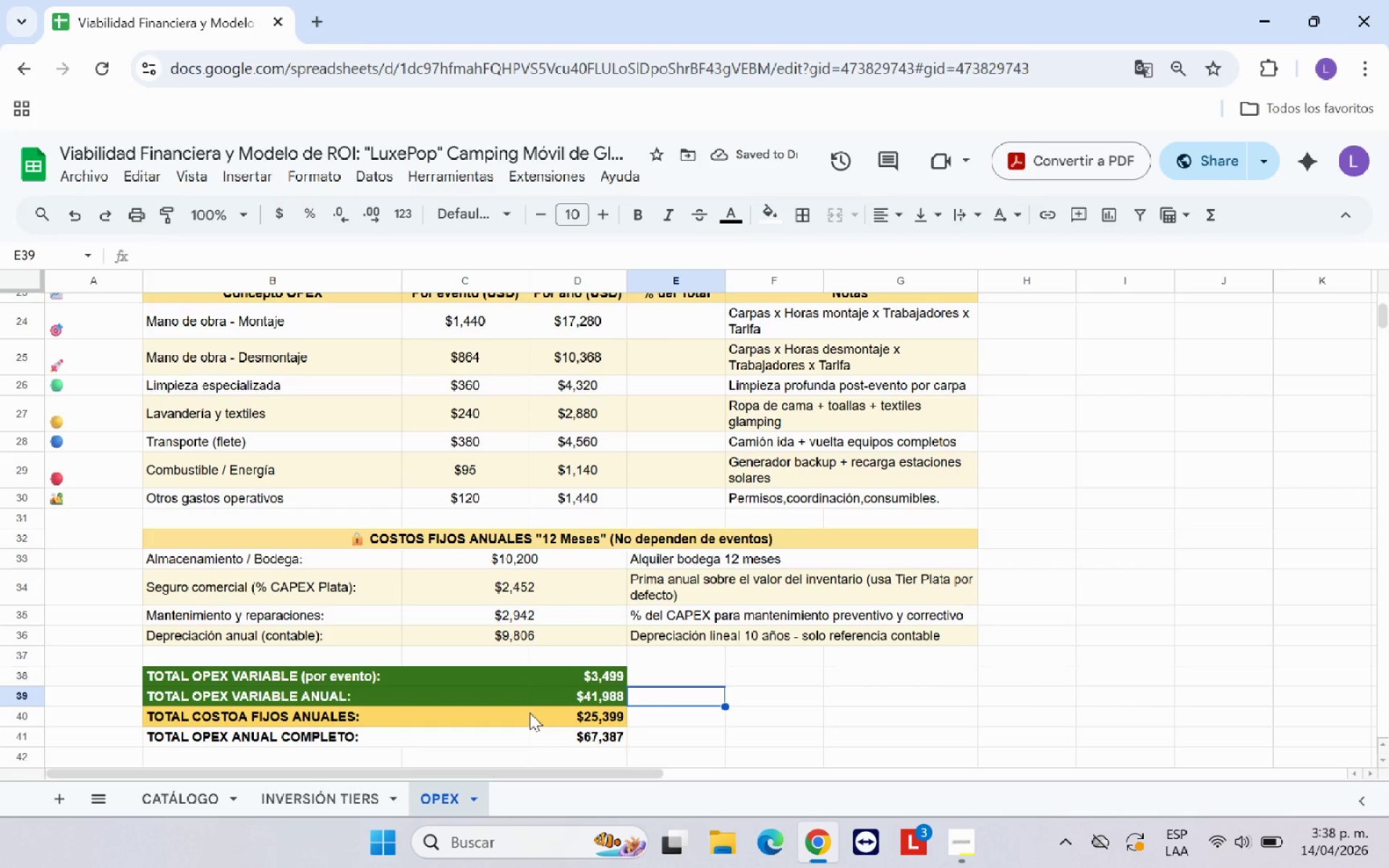 
scroll: coordinate [545, 683], scroll_direction: up, amount: 1.0
 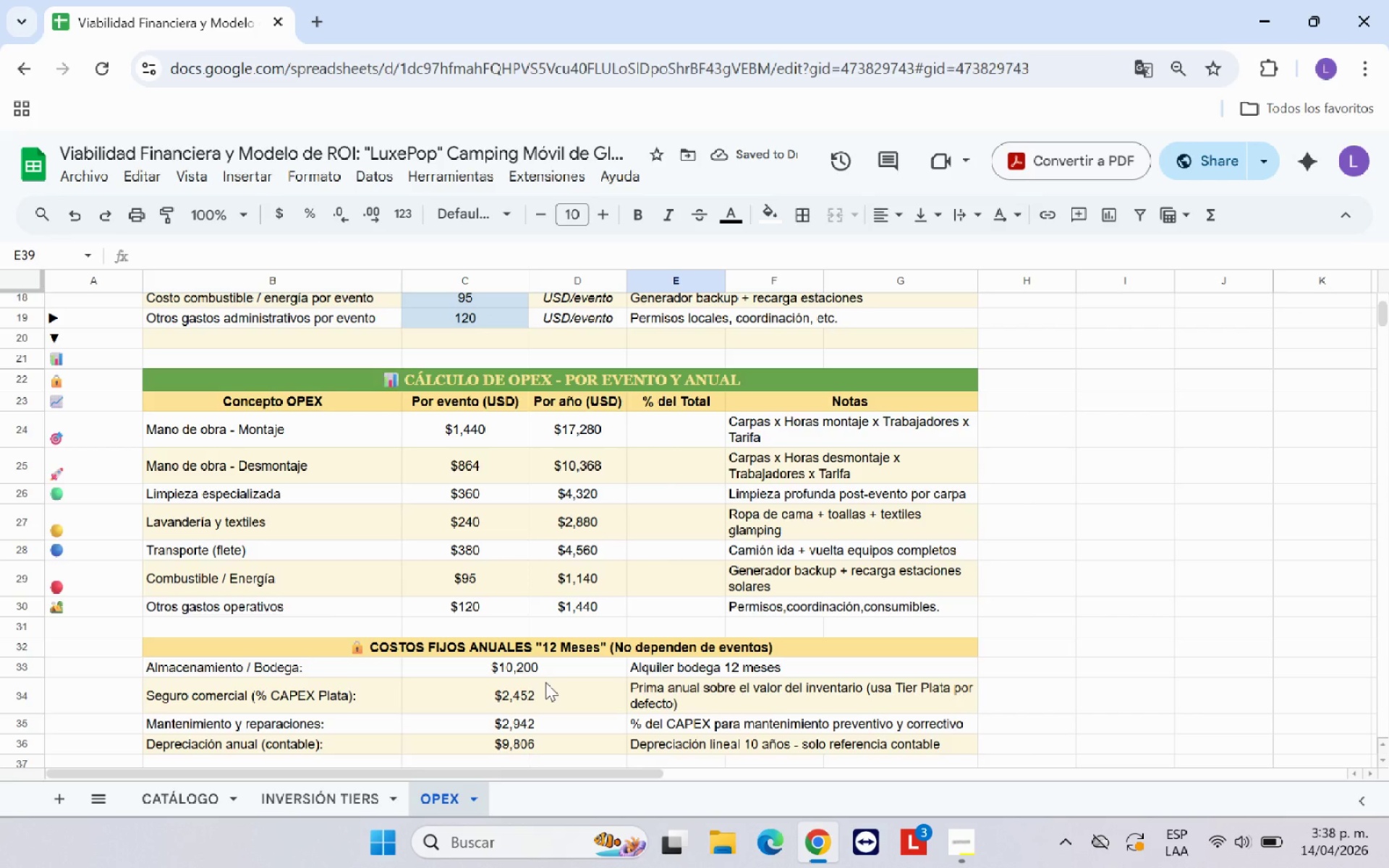 
scroll: coordinate [544, 682], scroll_direction: down, amount: 1.0
 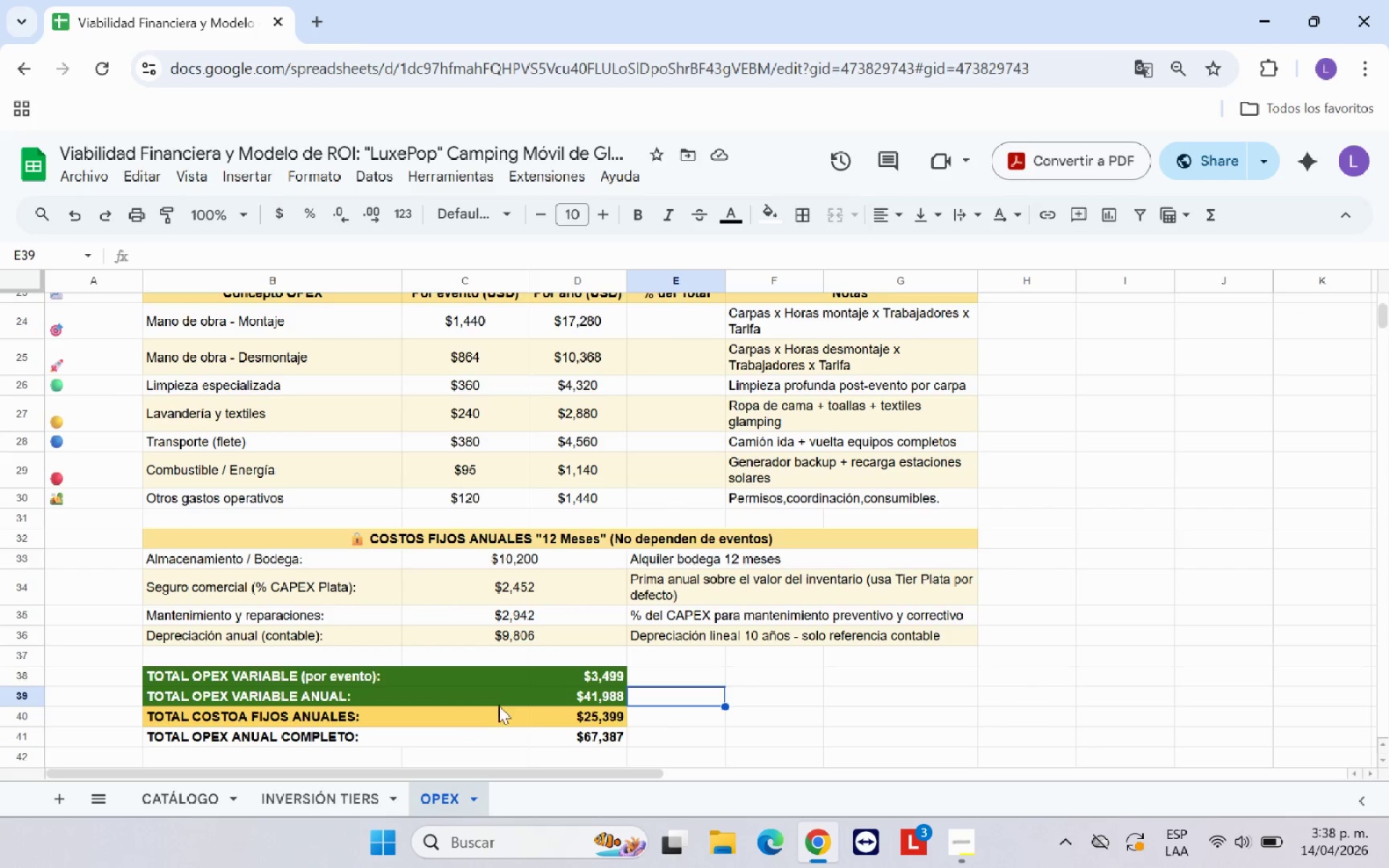 
left_click([501, 712])
 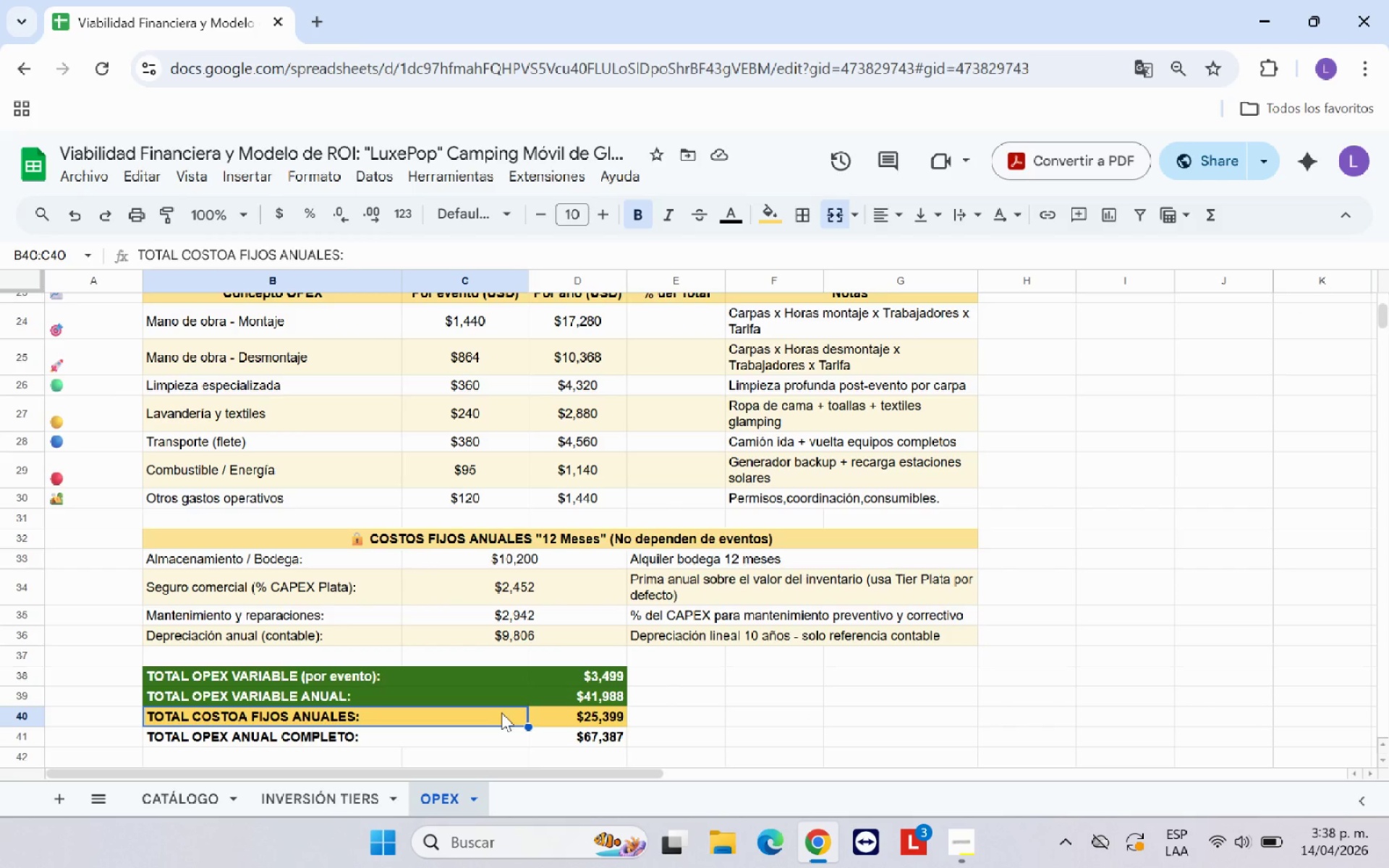 
left_click_drag(start_coordinate=[501, 712], to_coordinate=[564, 716])
 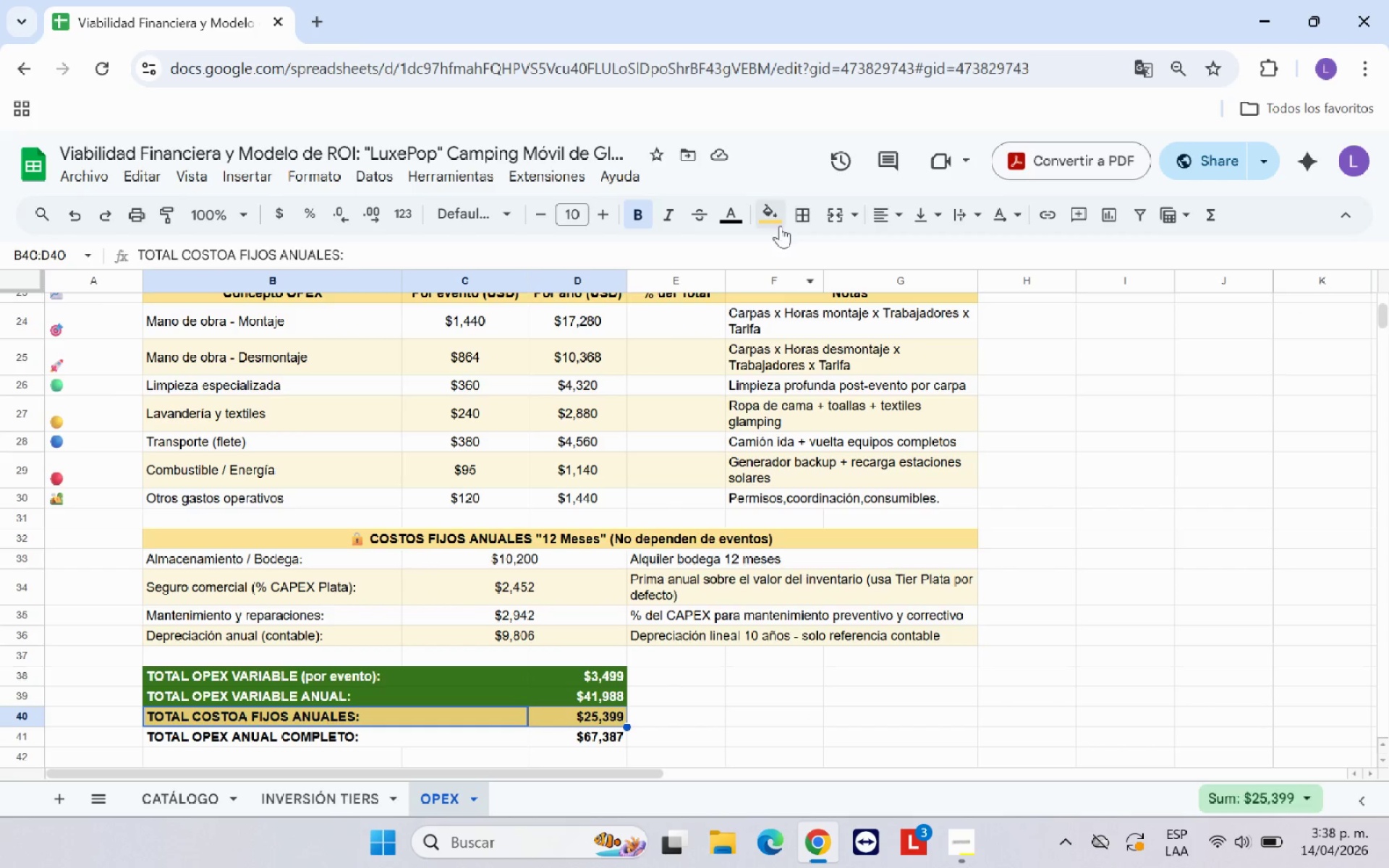 
left_click([780, 223])
 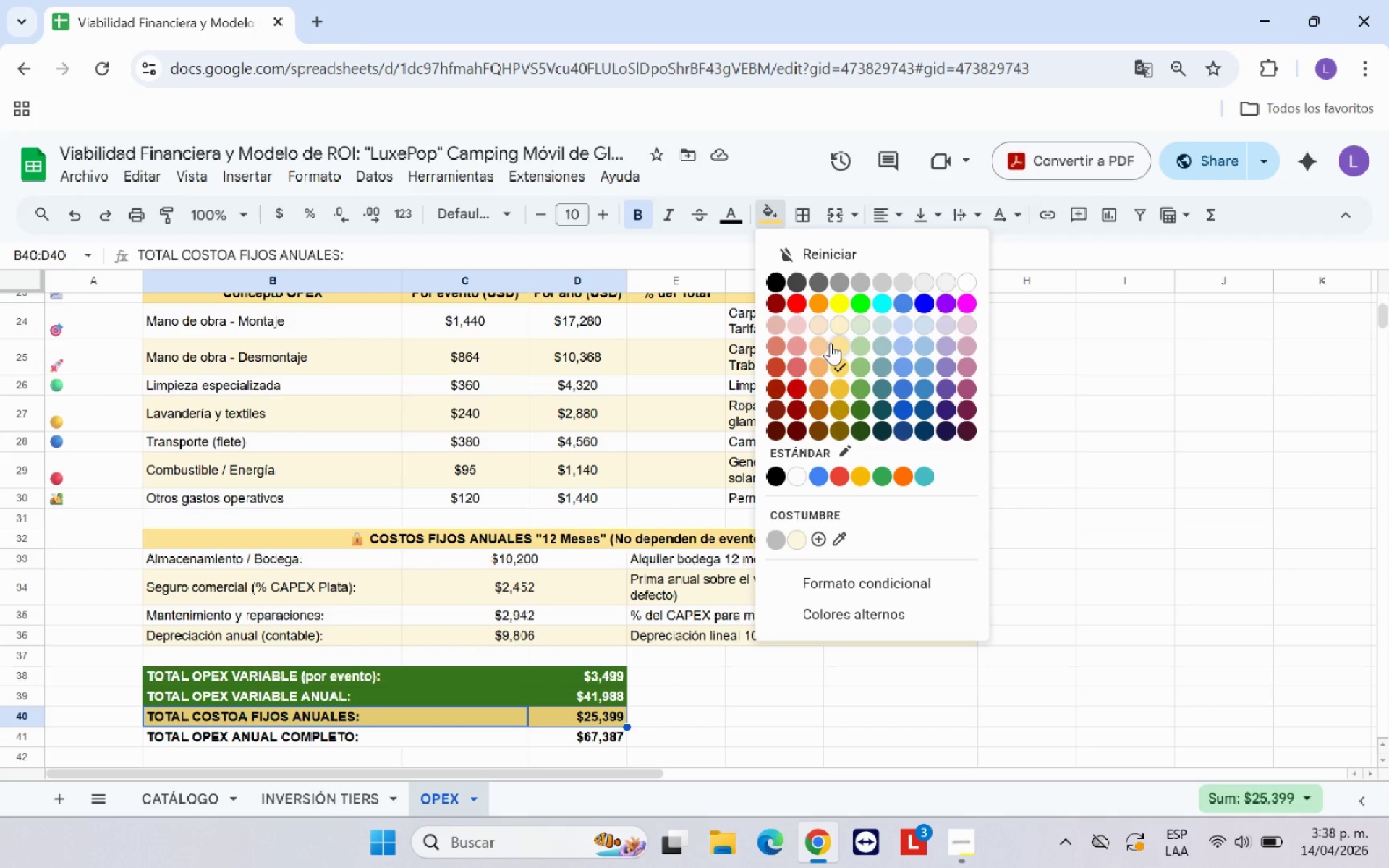 
left_click([832, 344])
 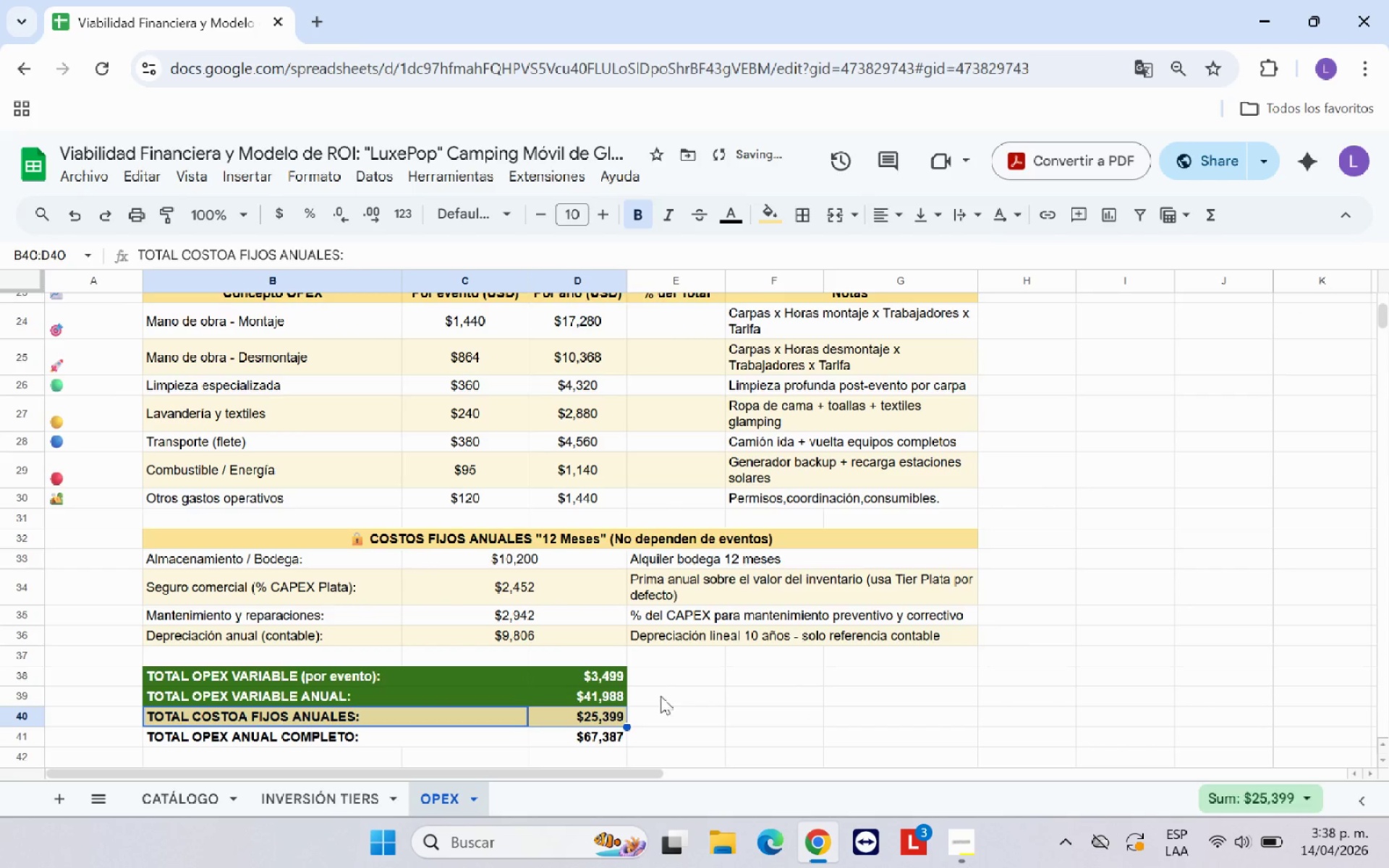 
left_click([679, 696])
 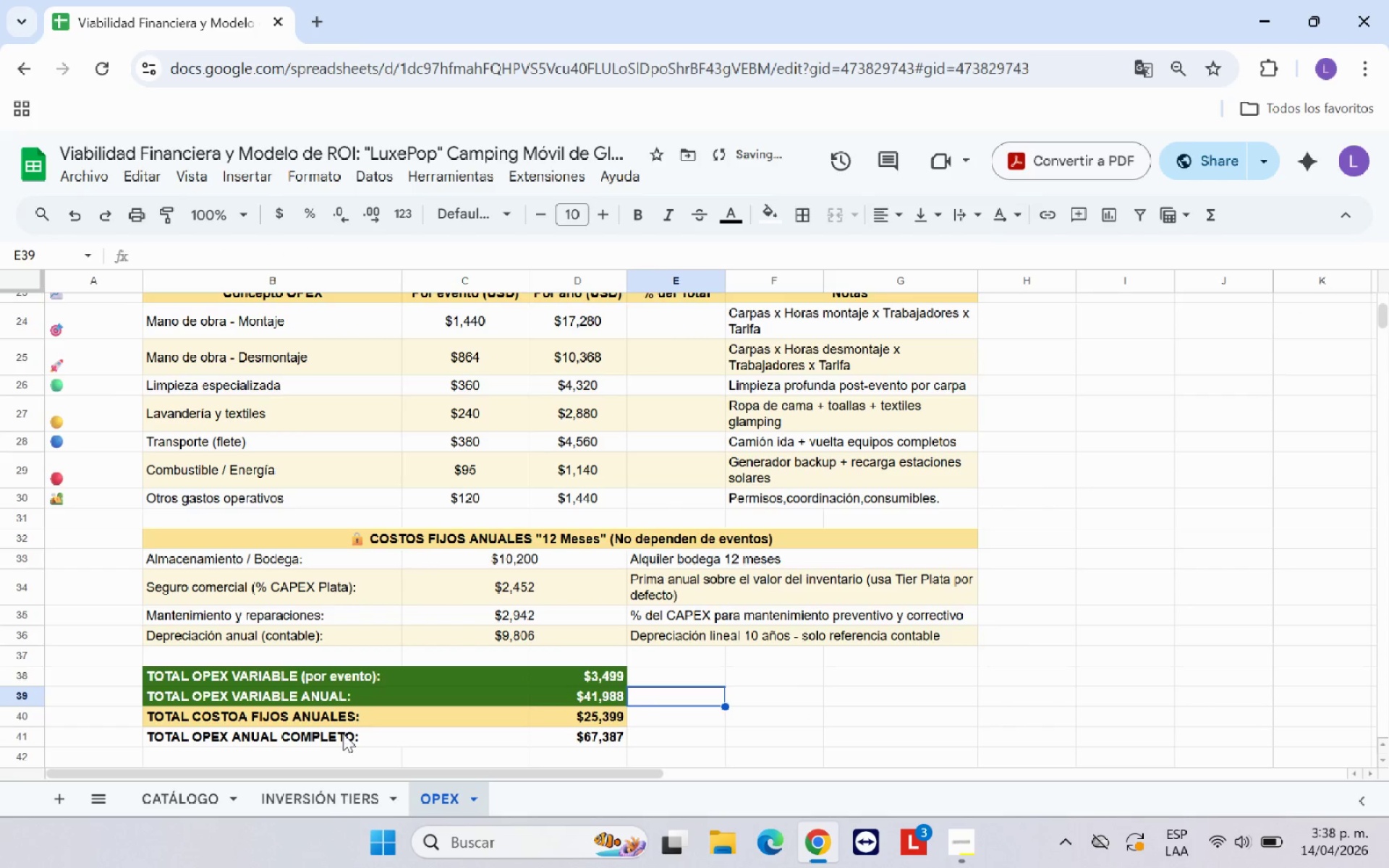 
left_click([357, 739])
 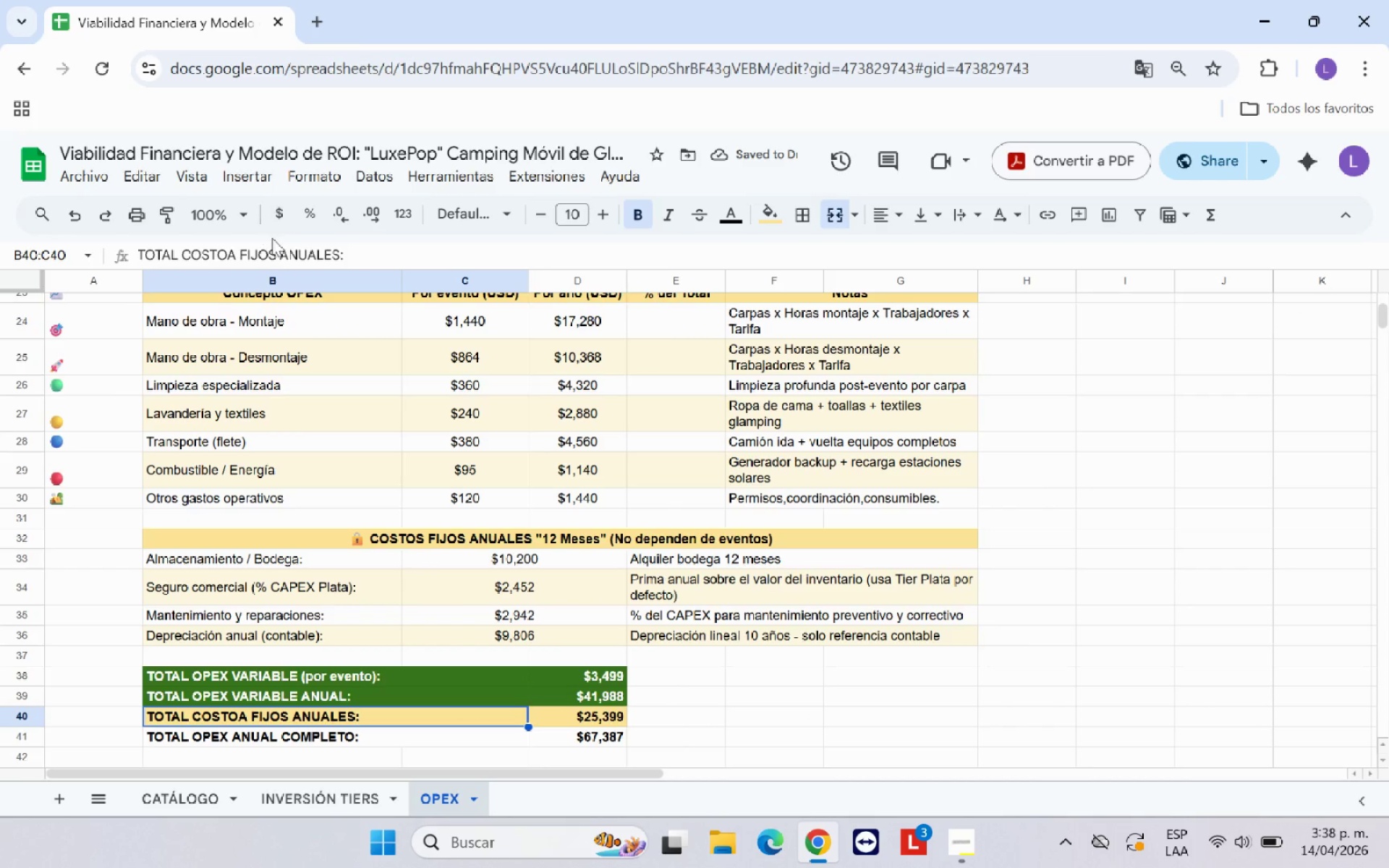 
left_click([234, 252])
 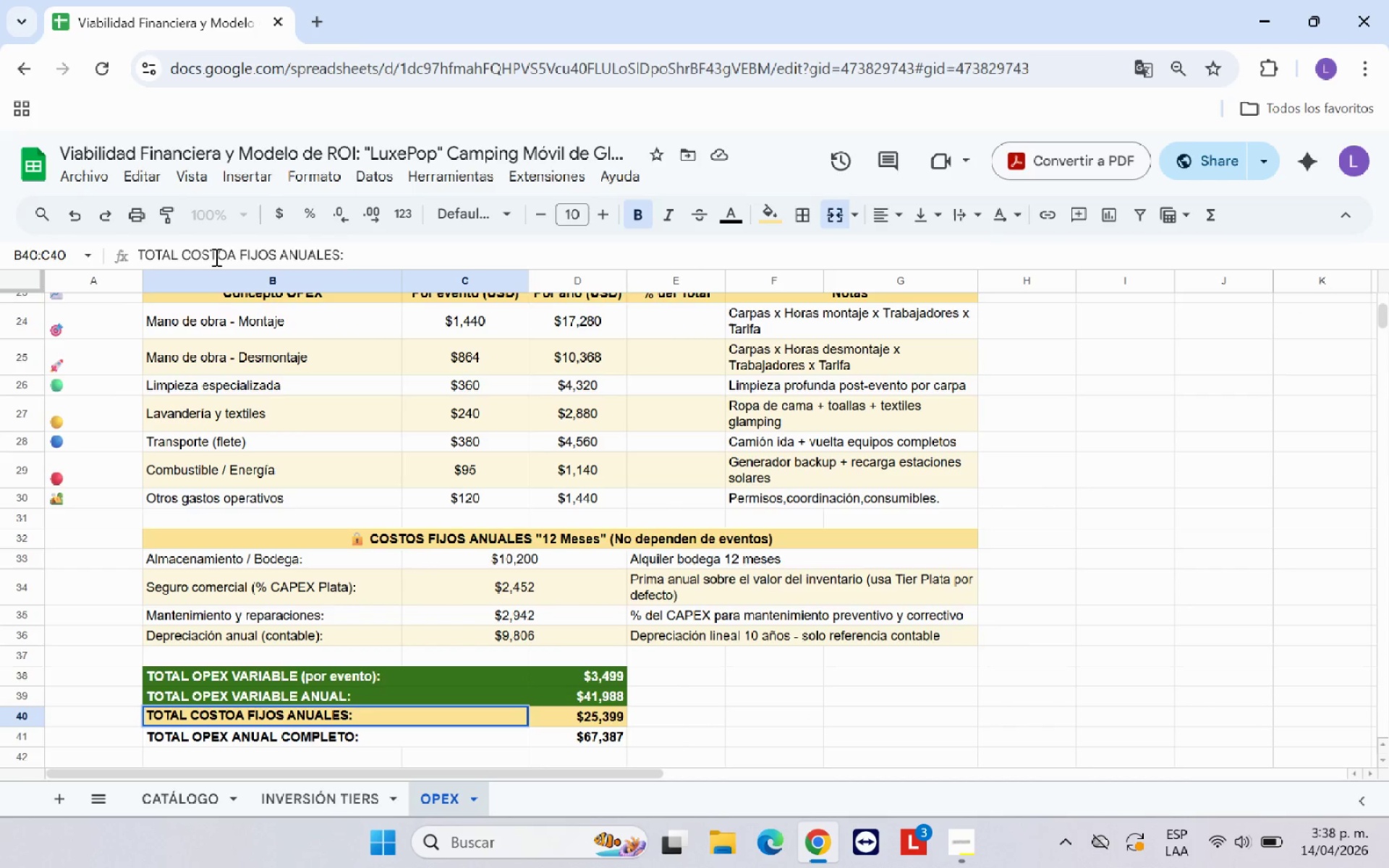 
key(Backspace)
 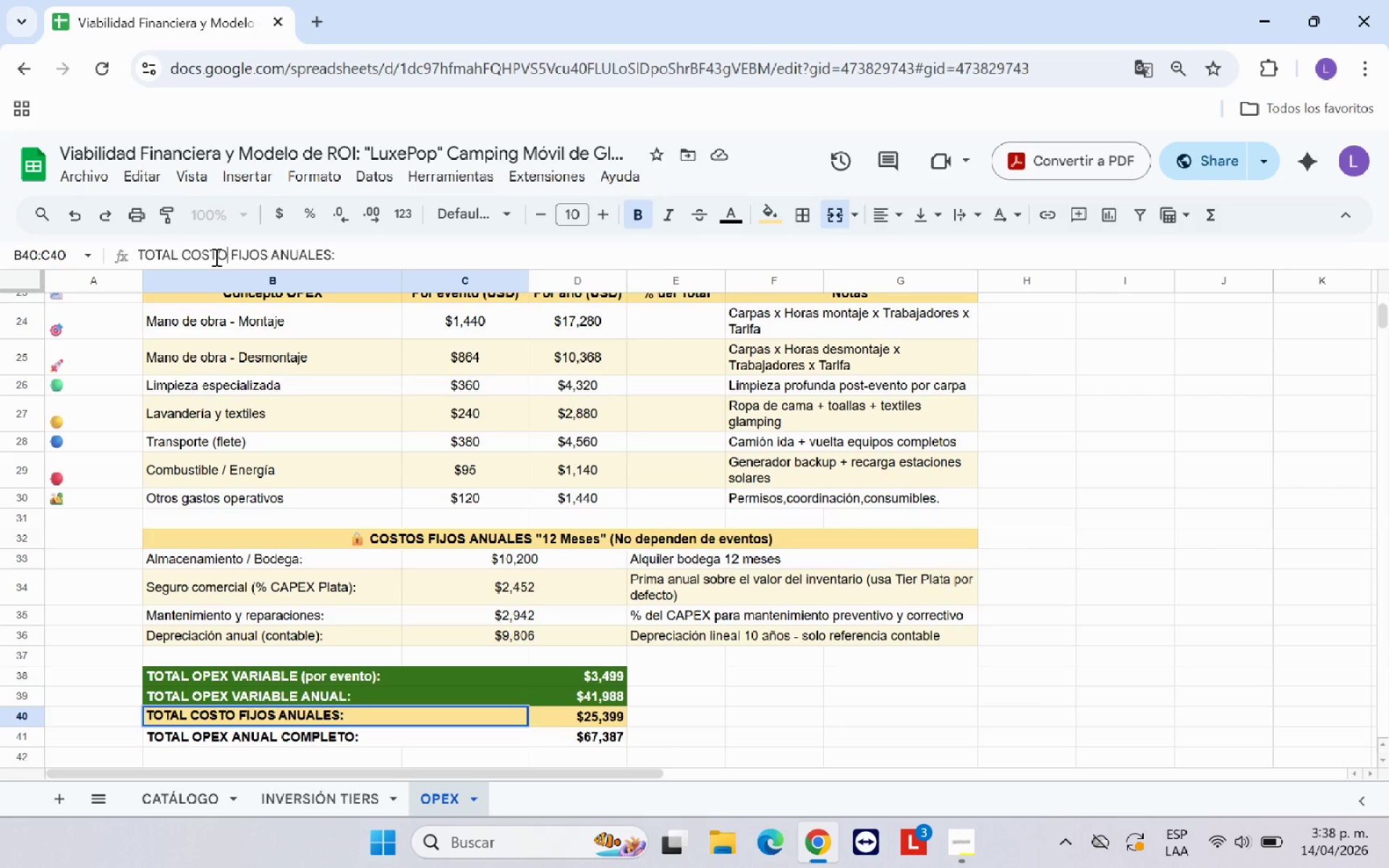 
key(S)
 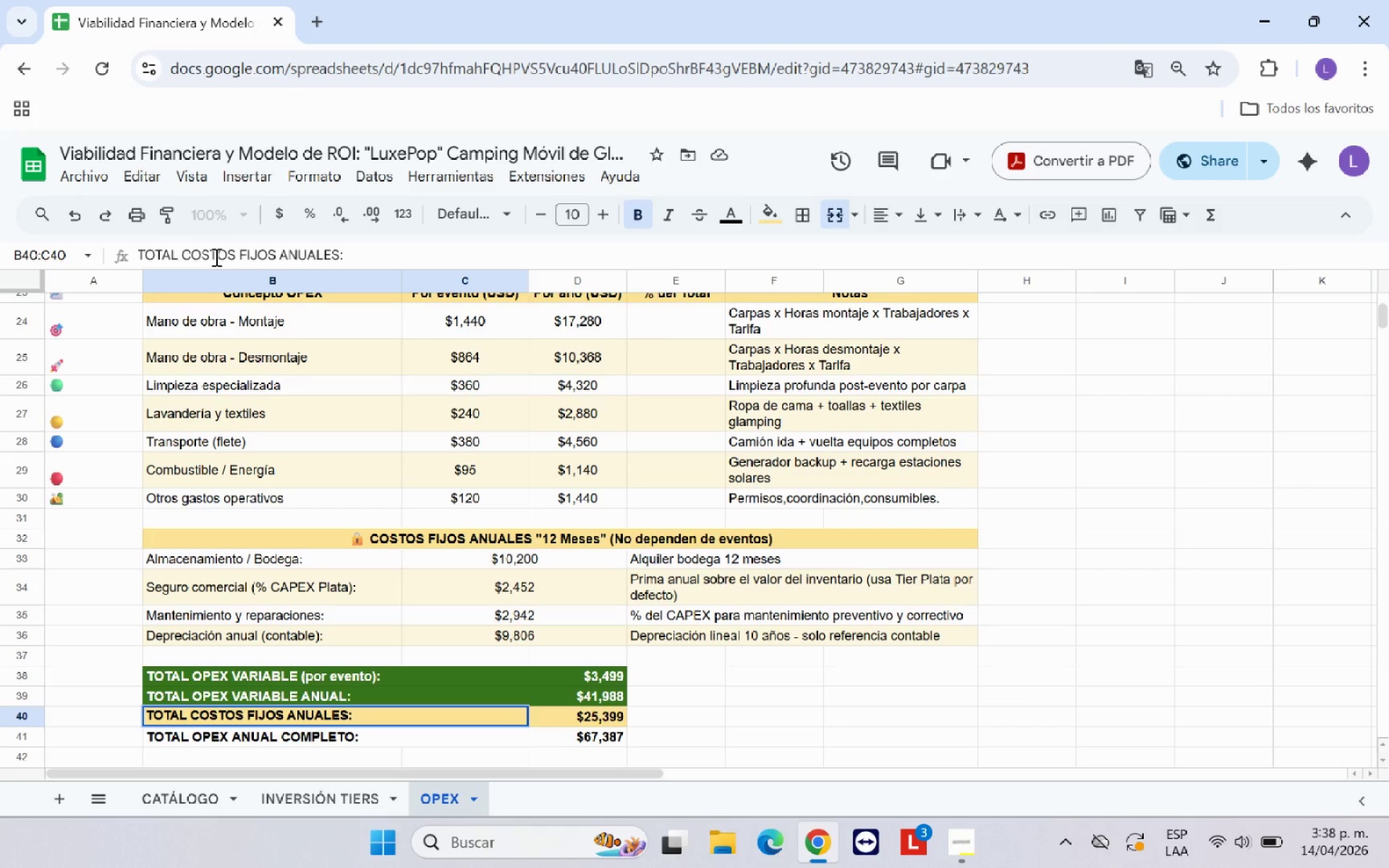 
key(Enter)
 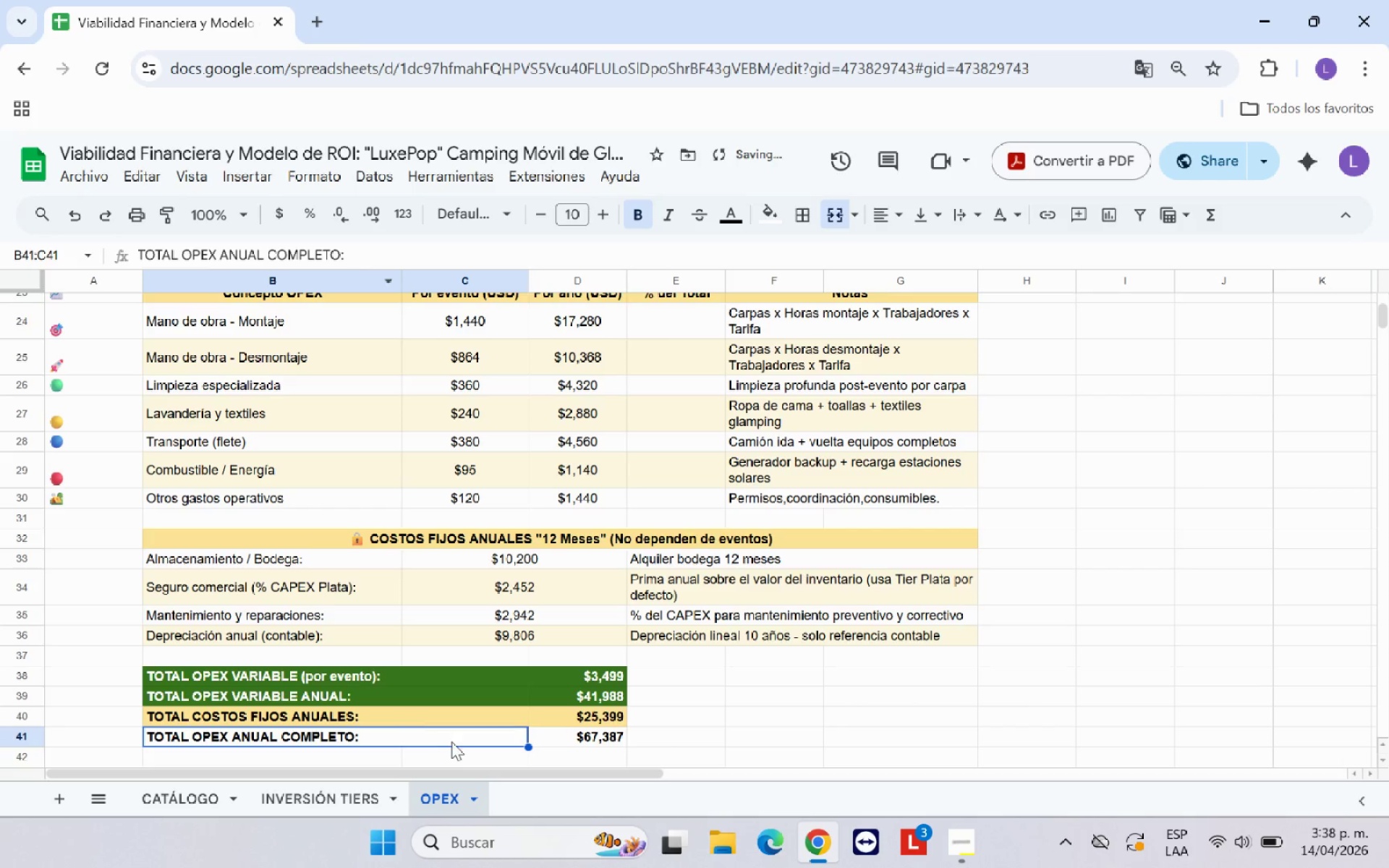 
left_click_drag(start_coordinate=[475, 736], to_coordinate=[630, 736])
 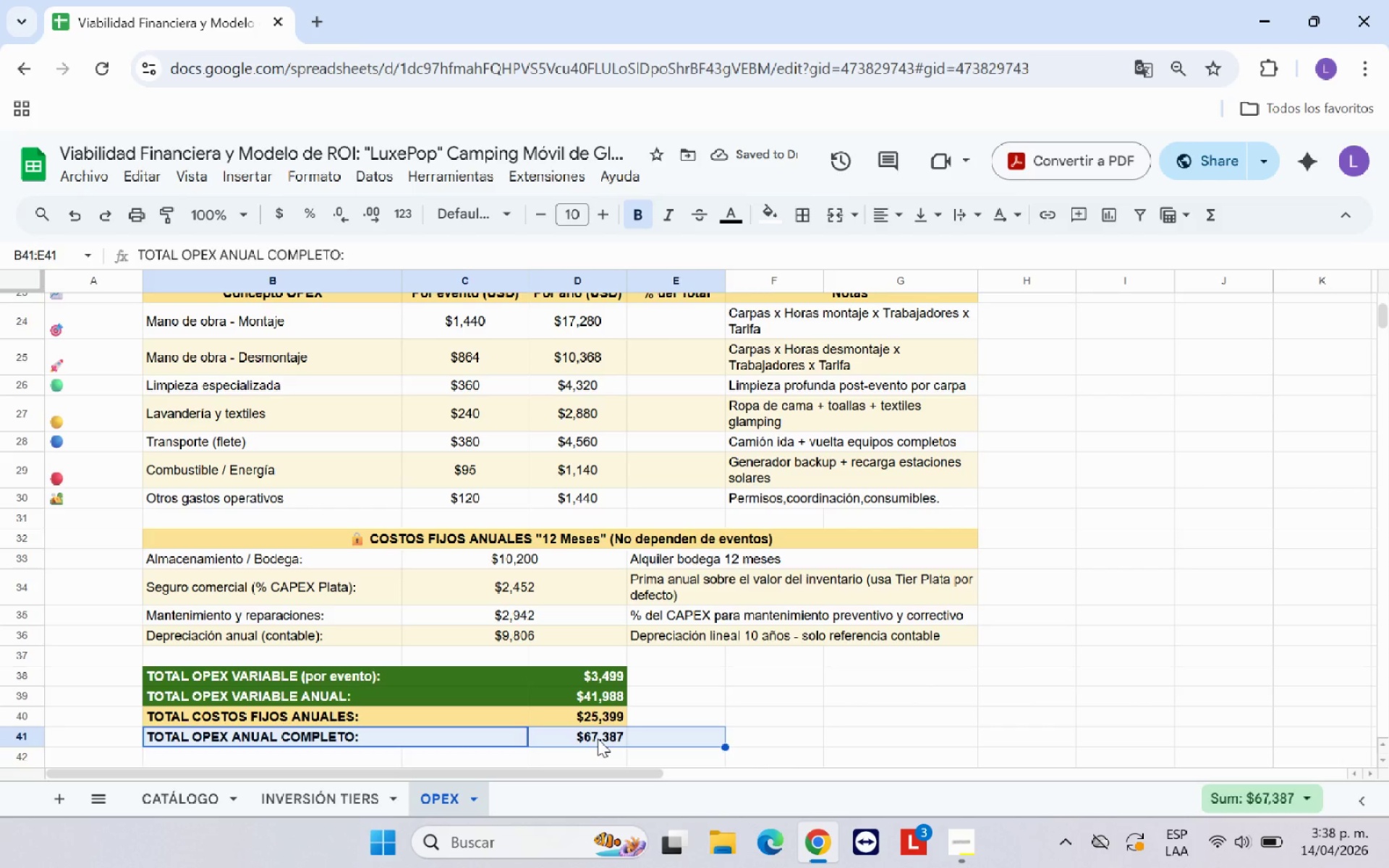 
left_click([598, 739])
 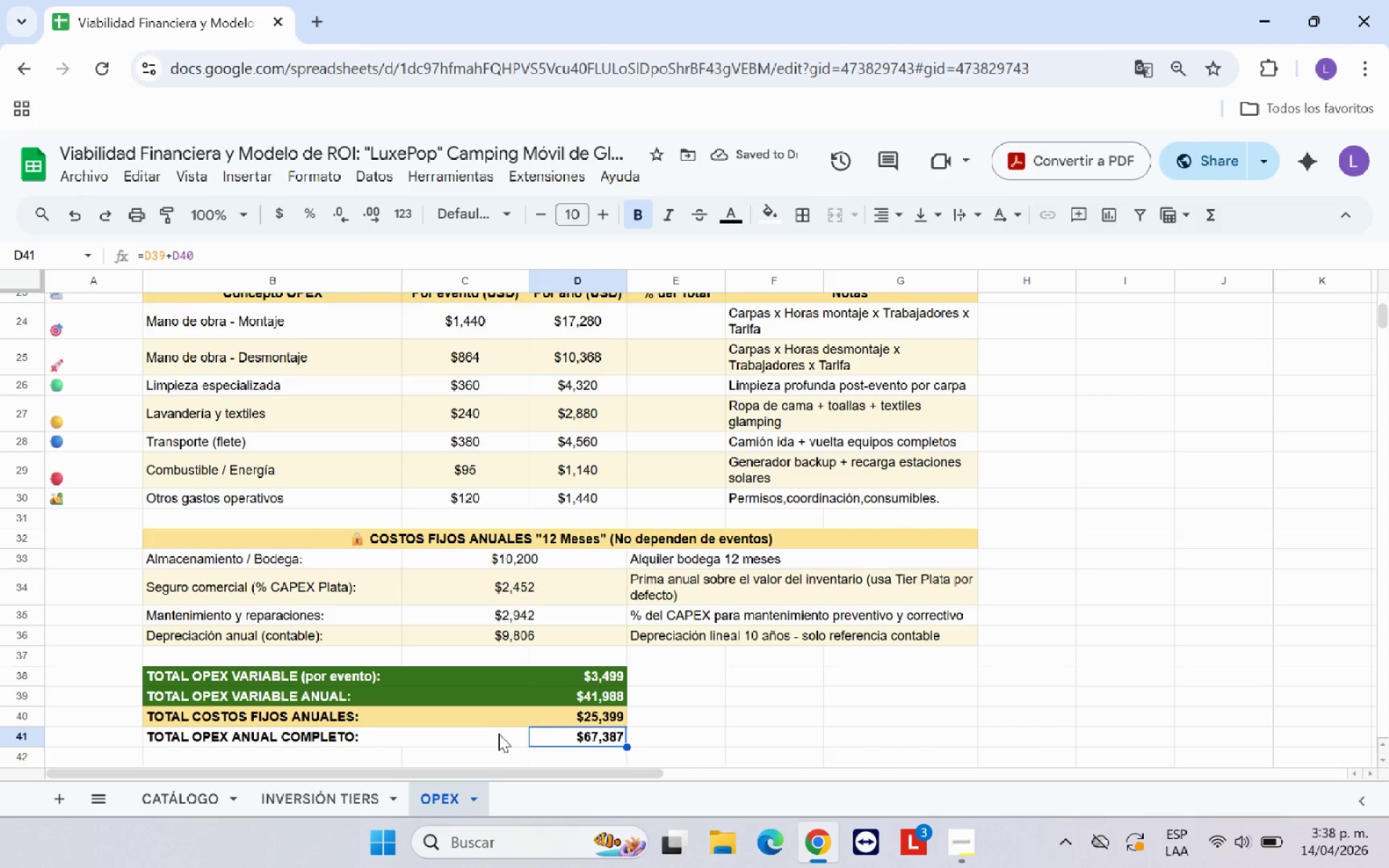 
left_click_drag(start_coordinate=[484, 733], to_coordinate=[551, 733])
 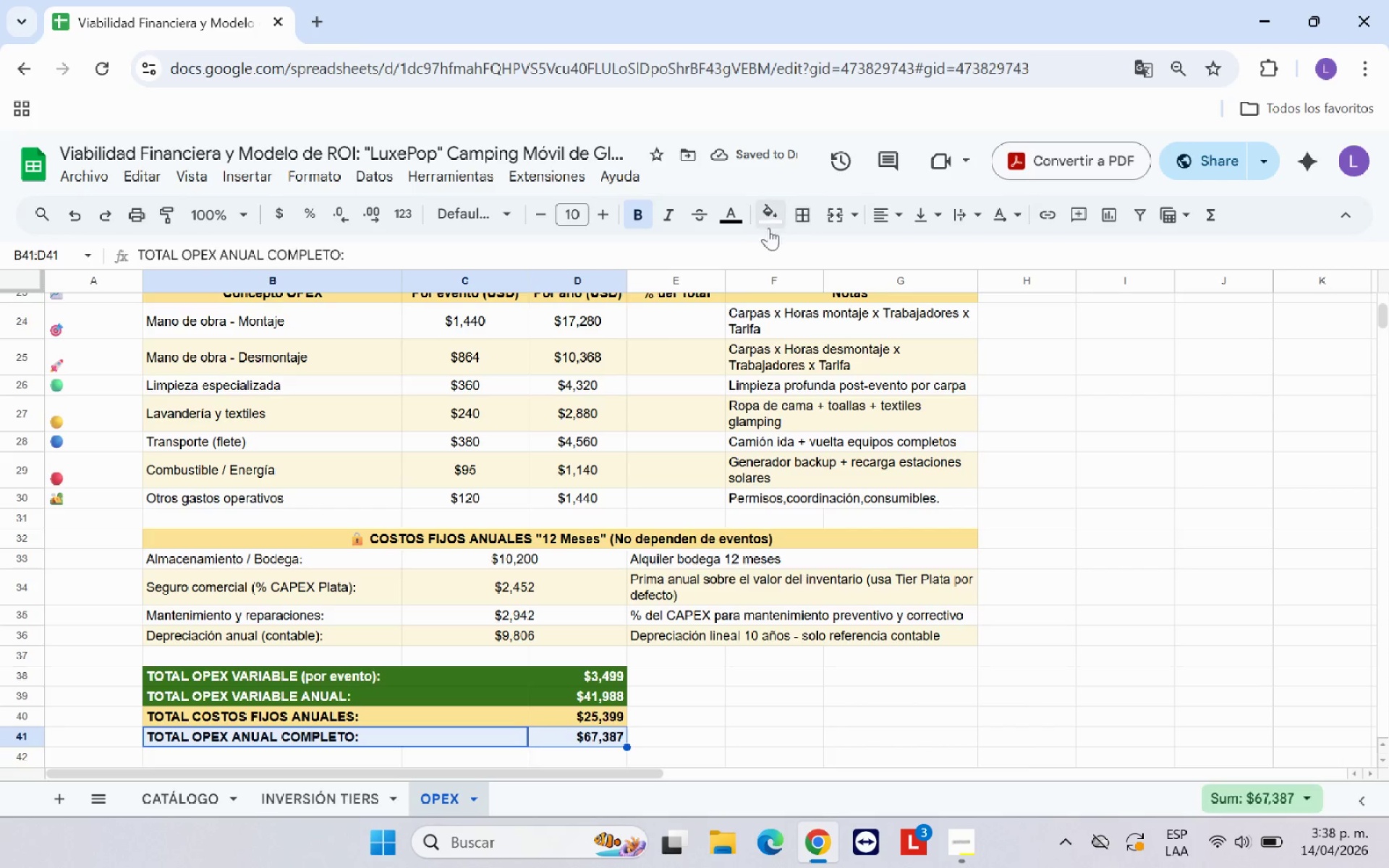 
left_click([767, 225])
 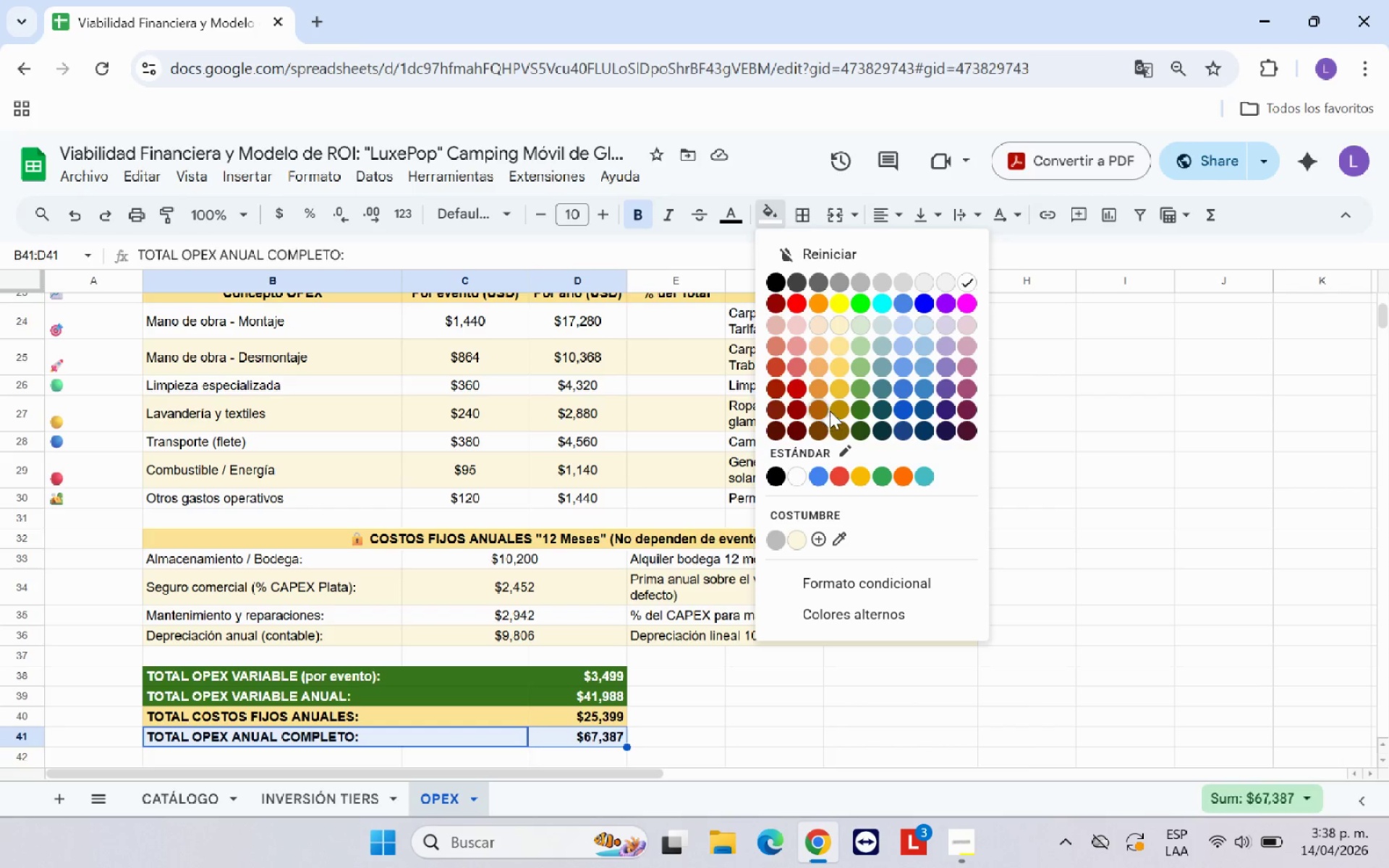 
left_click([837, 409])
 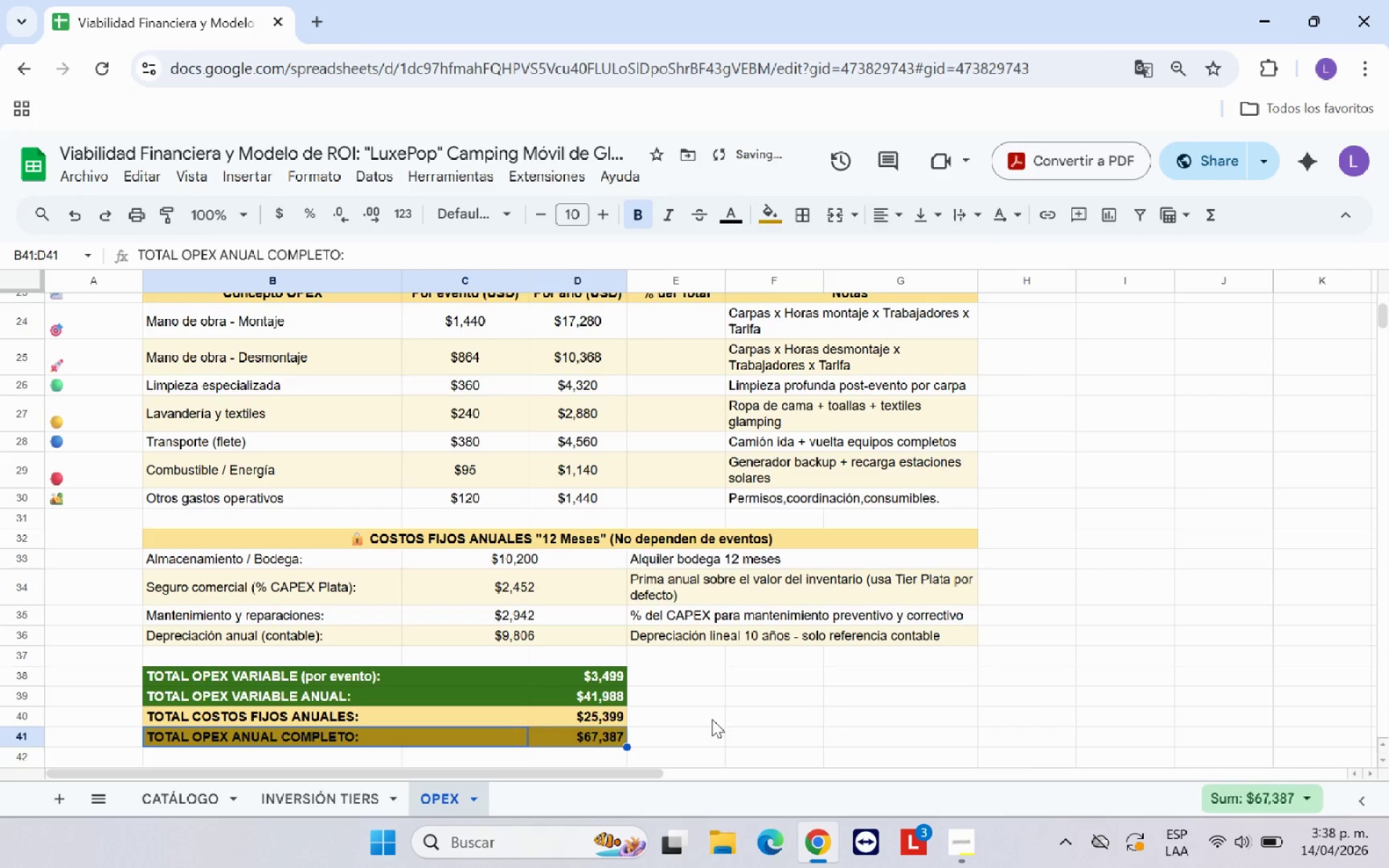 
left_click([779, 715])
 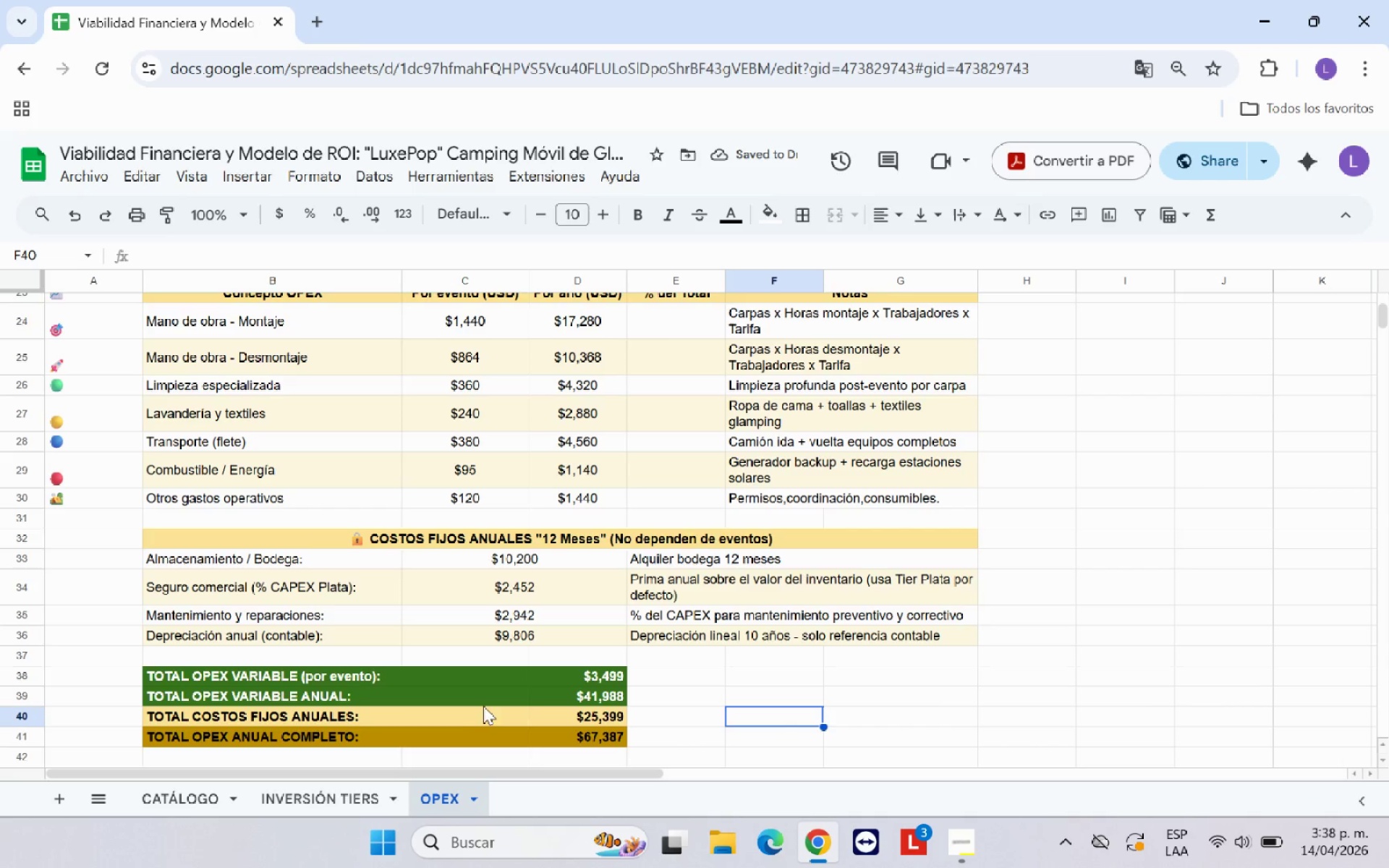 
left_click_drag(start_coordinate=[485, 715], to_coordinate=[546, 736])
 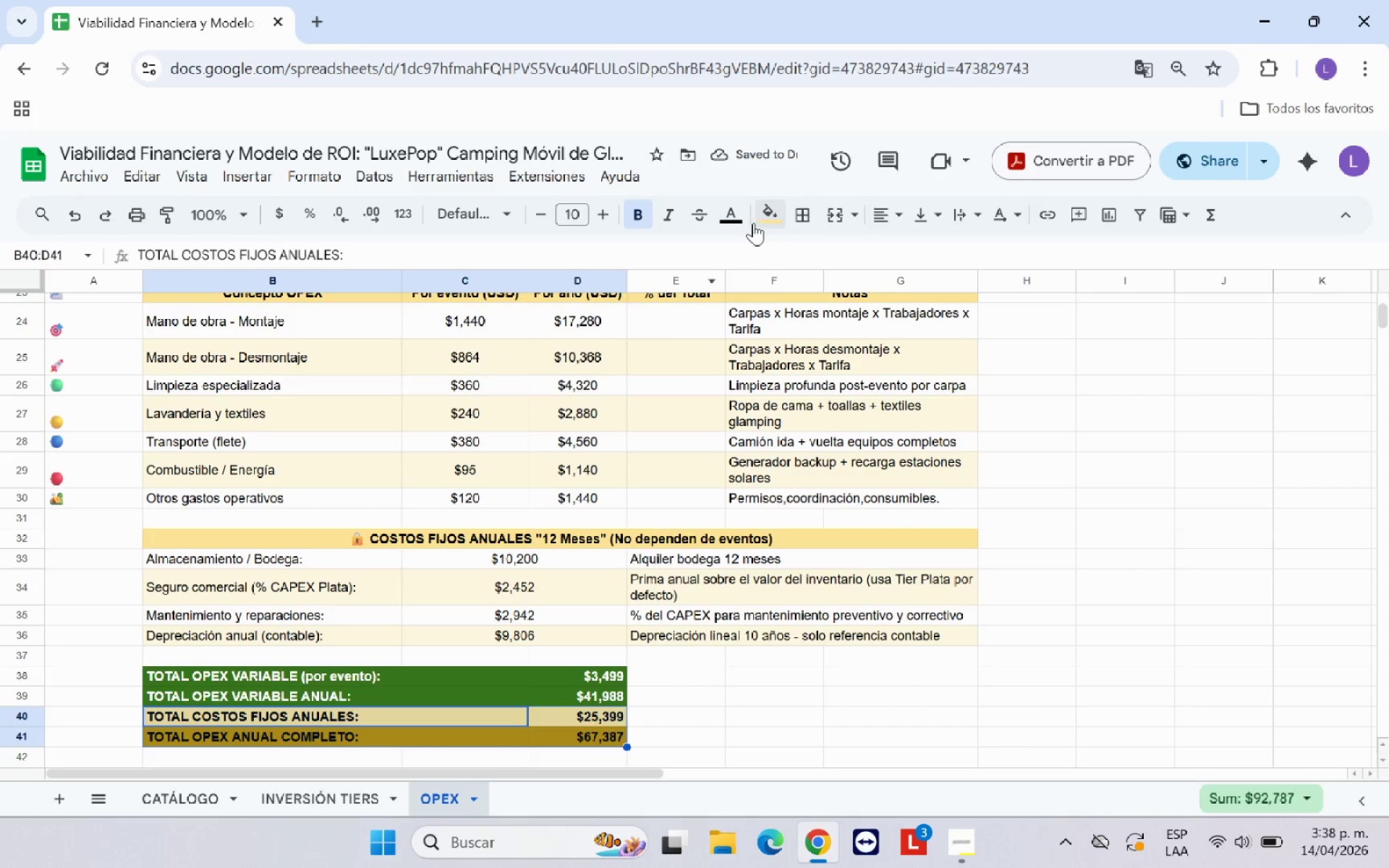 
left_click([739, 214])
 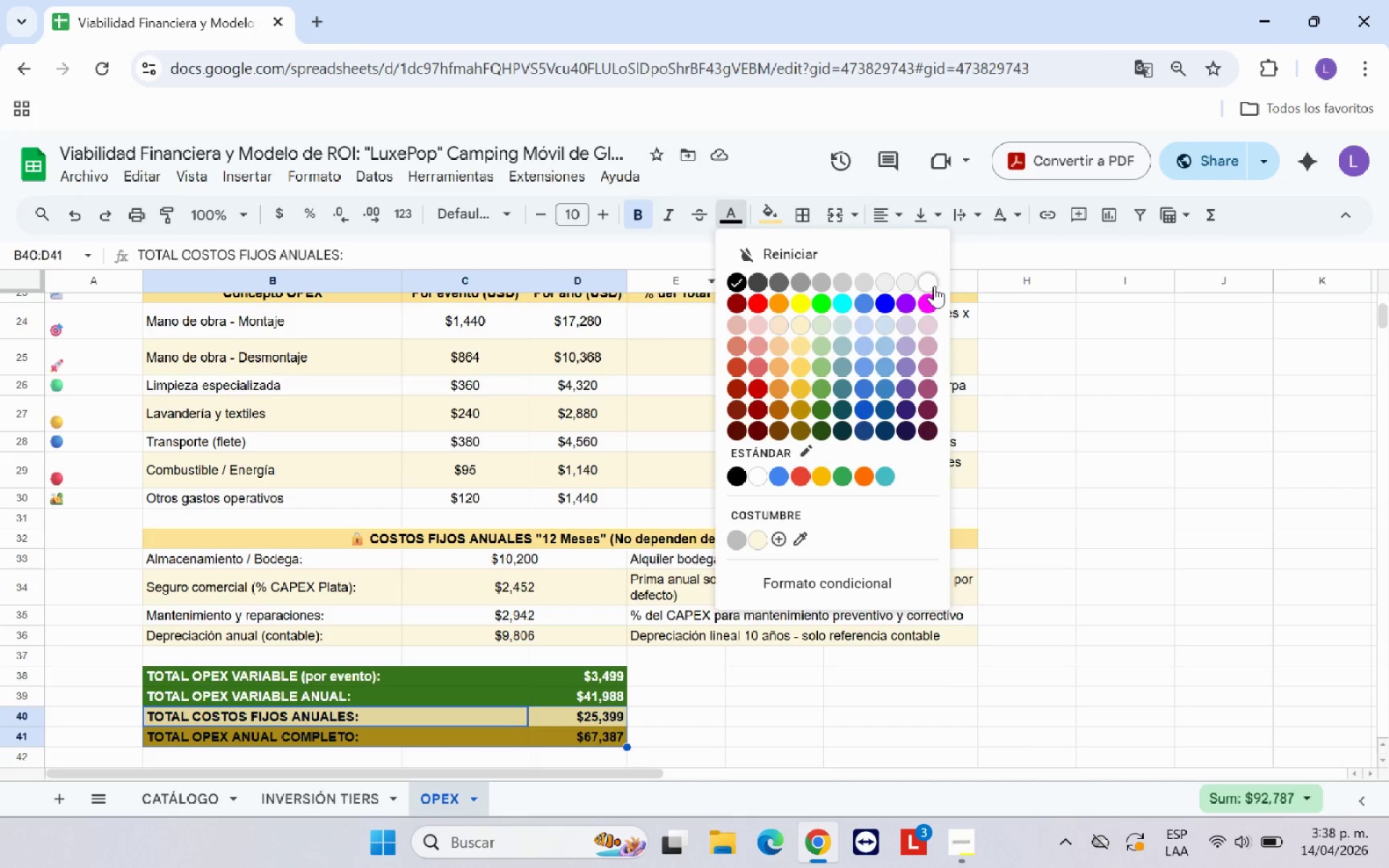 
left_click([935, 278])
 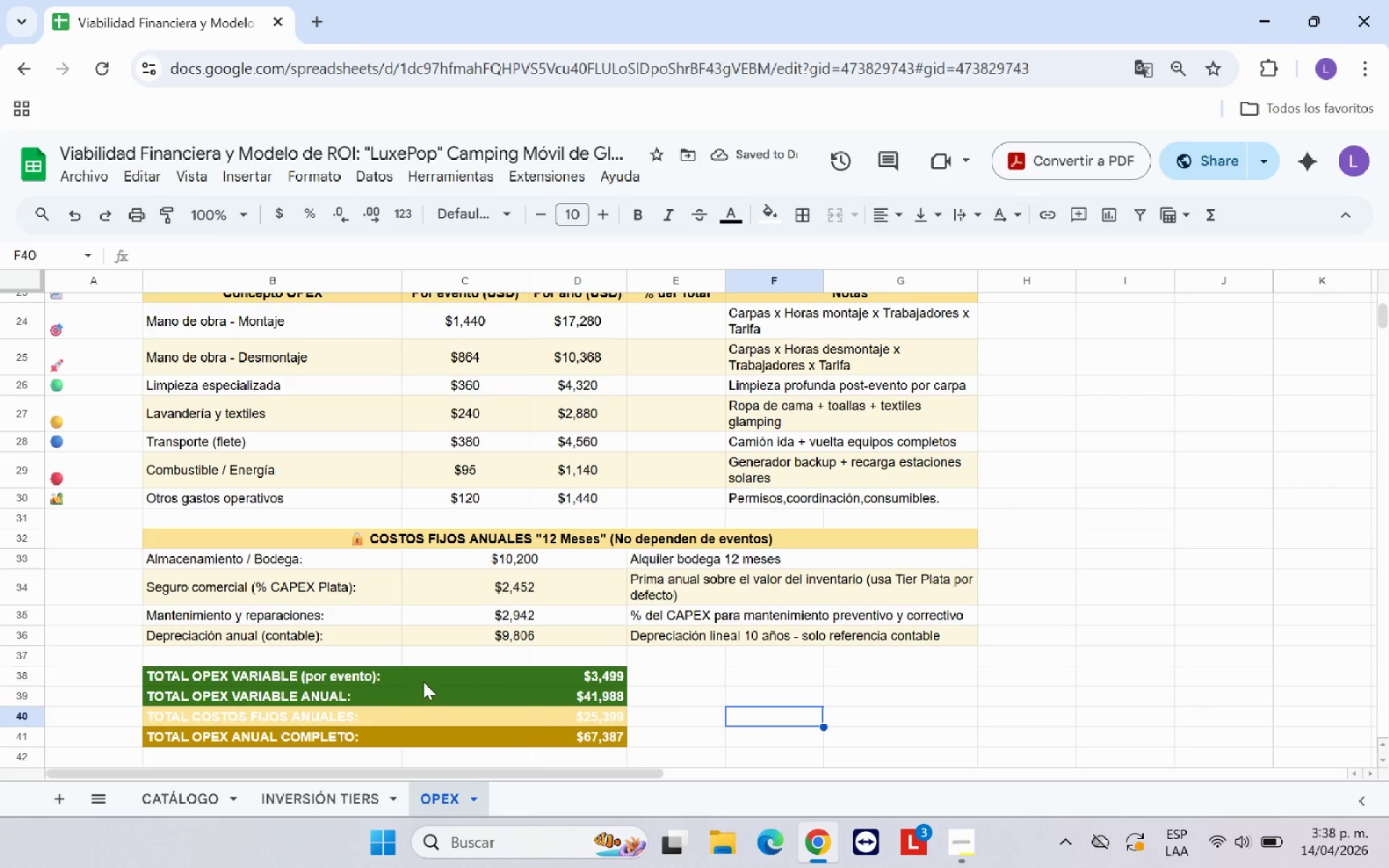 
scroll: coordinate [441, 637], scroll_direction: up, amount: 1.0
 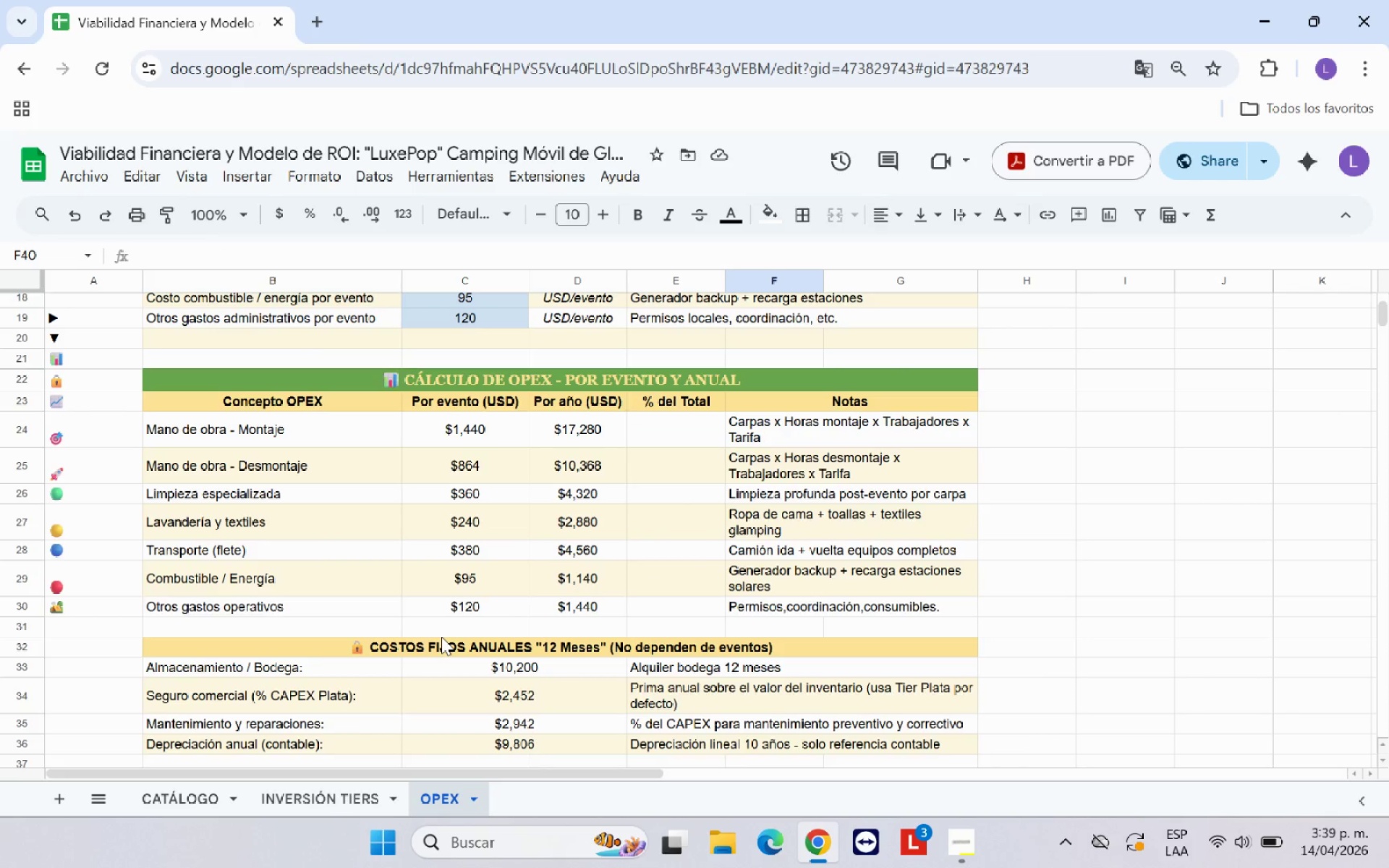 
scroll: coordinate [441, 637], scroll_direction: down, amount: 1.0
 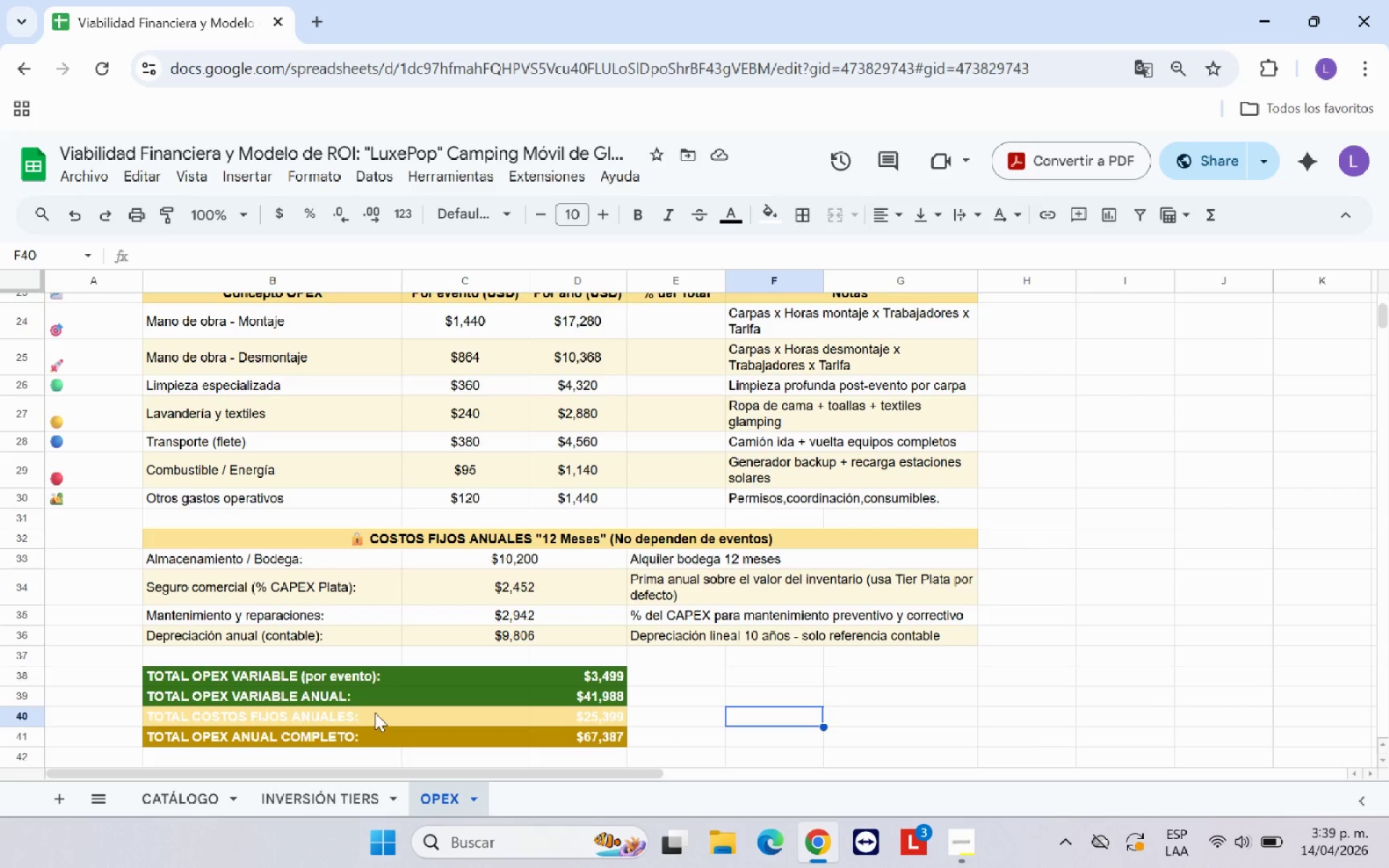 
scroll: coordinate [389, 664], scroll_direction: up, amount: 2.0
 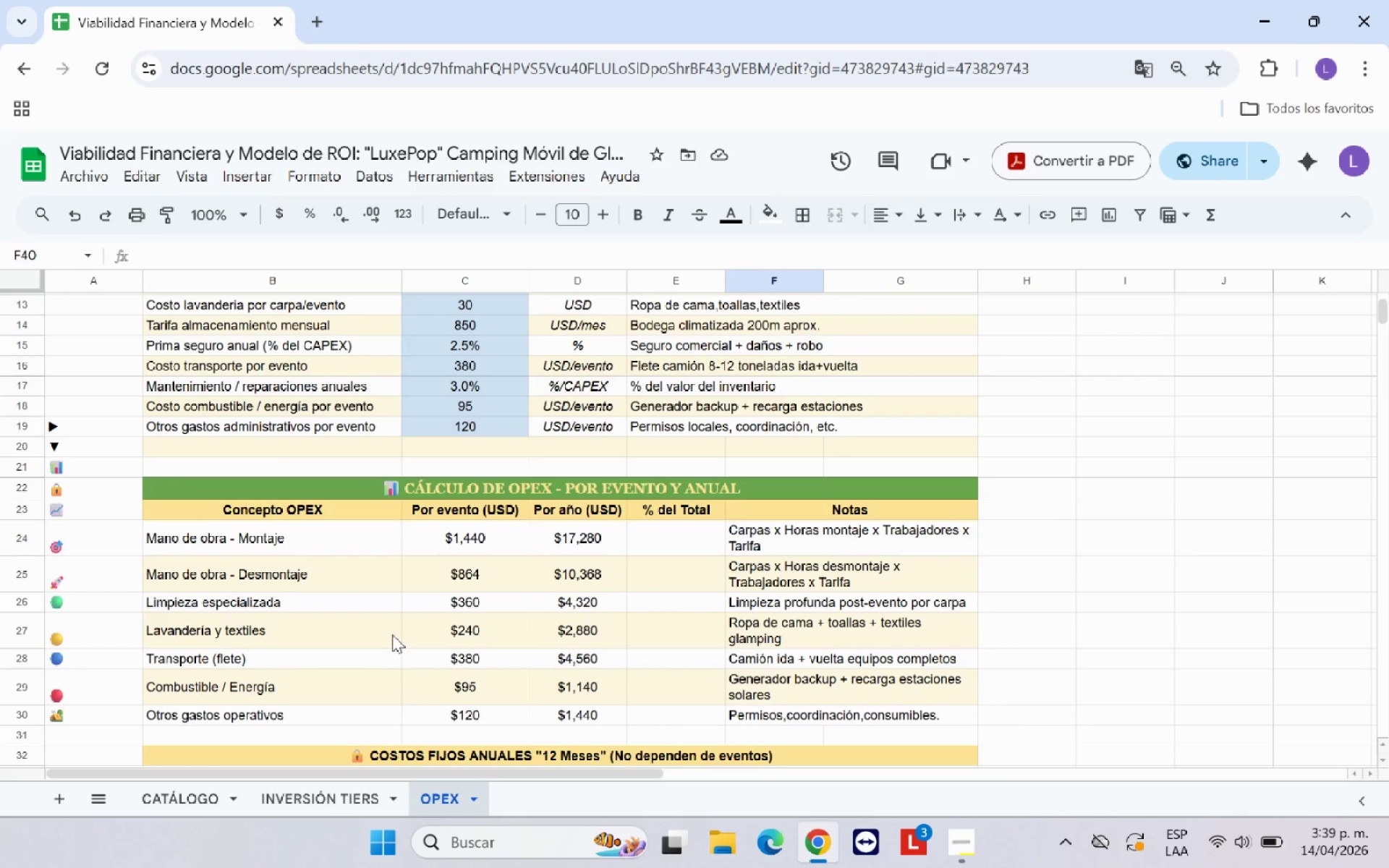 
scroll: coordinate [392, 632], scroll_direction: down, amount: 3.0
 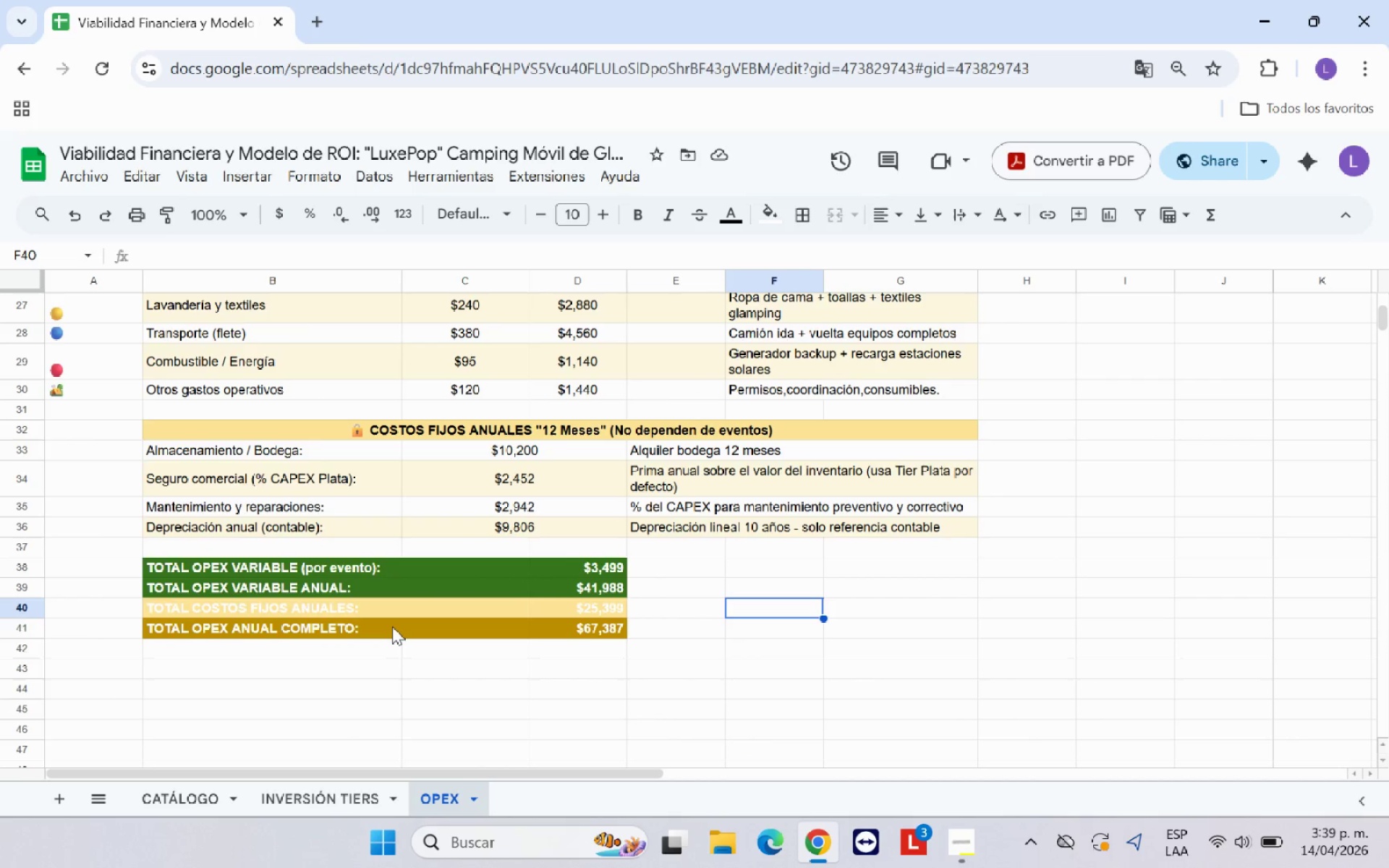 
scroll: coordinate [391, 624], scroll_direction: up, amount: 2.0
 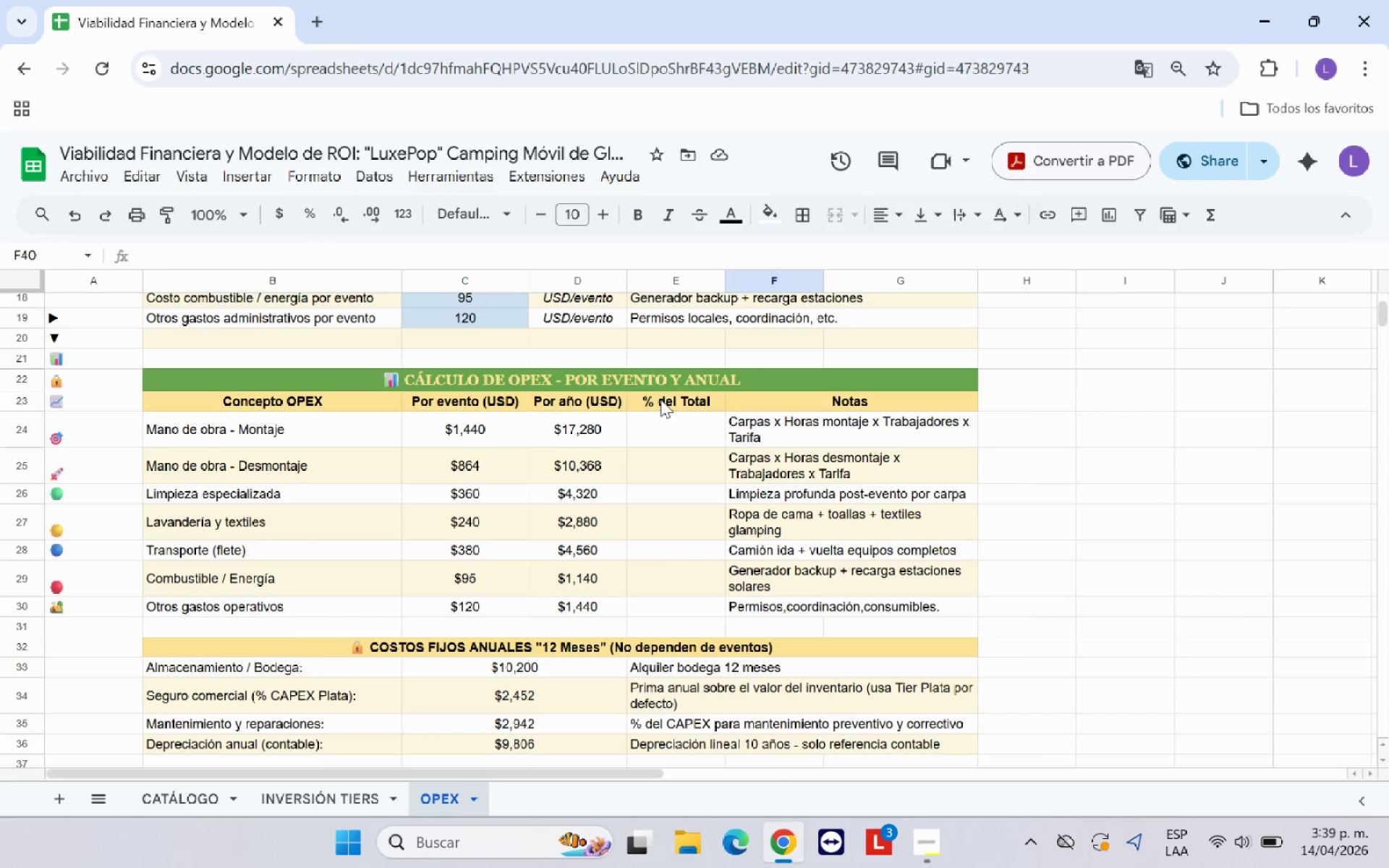 
left_click([660, 399])
 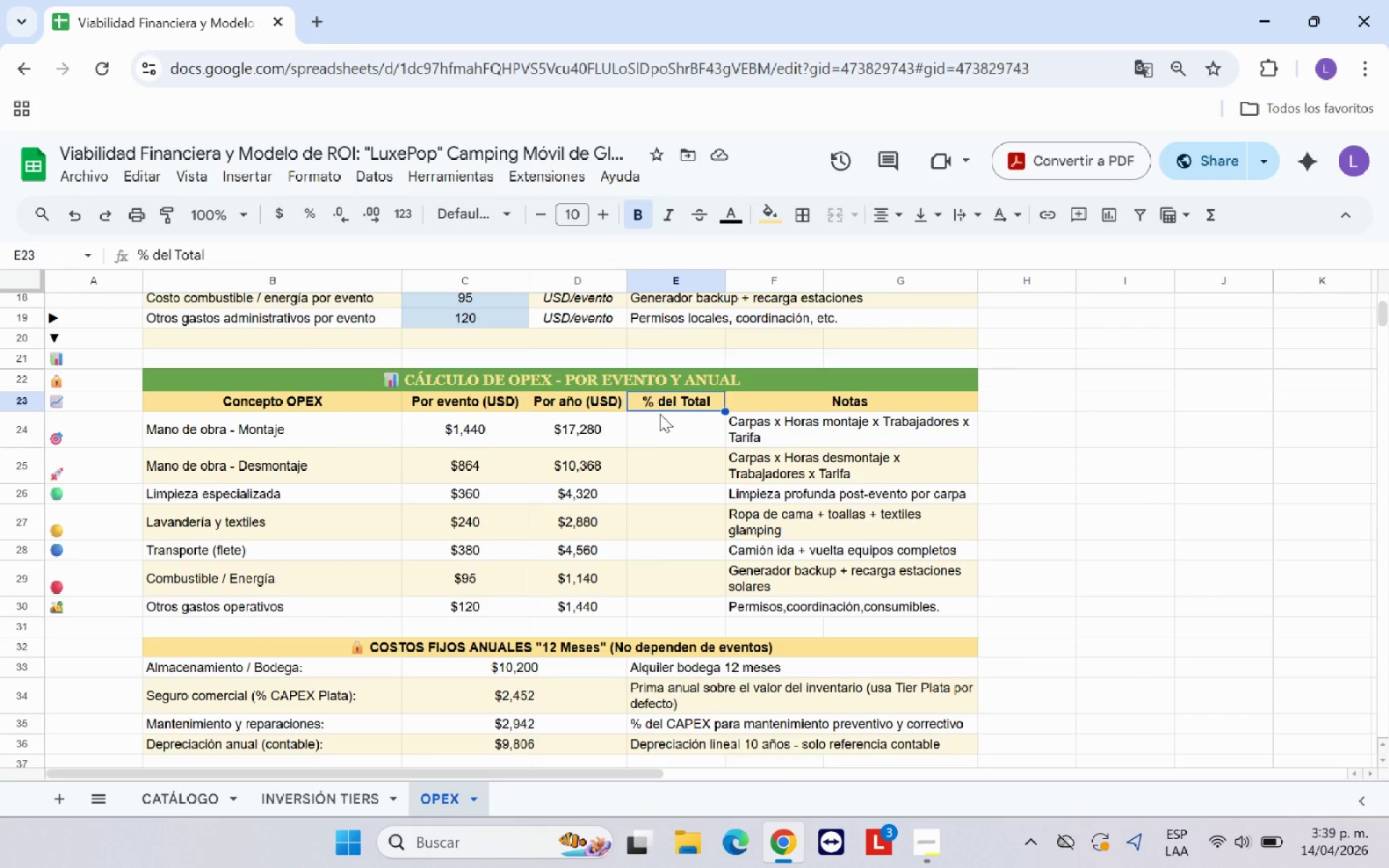 
scroll: coordinate [660, 417], scroll_direction: down, amount: 2.0
 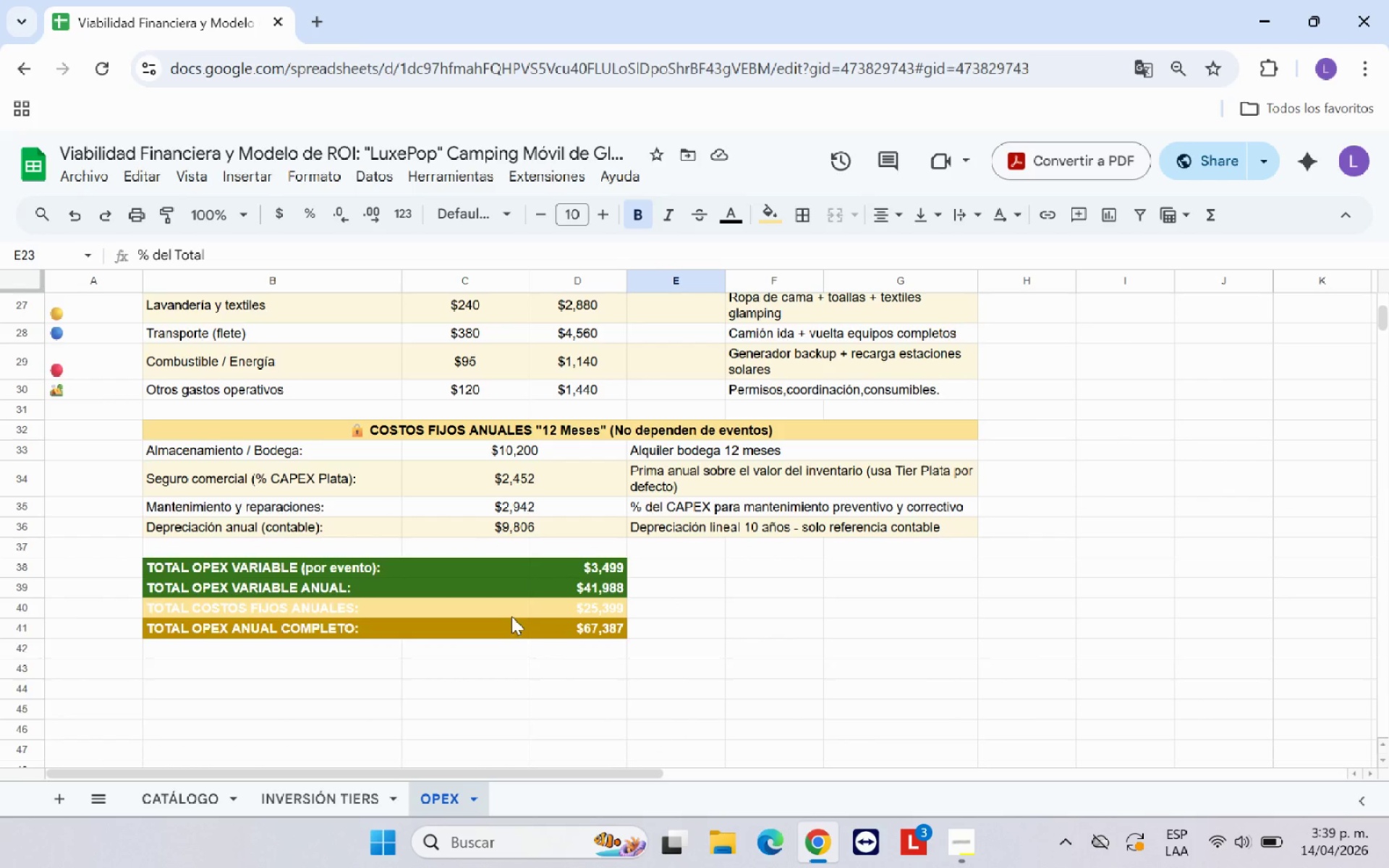 
left_click([406, 610])
 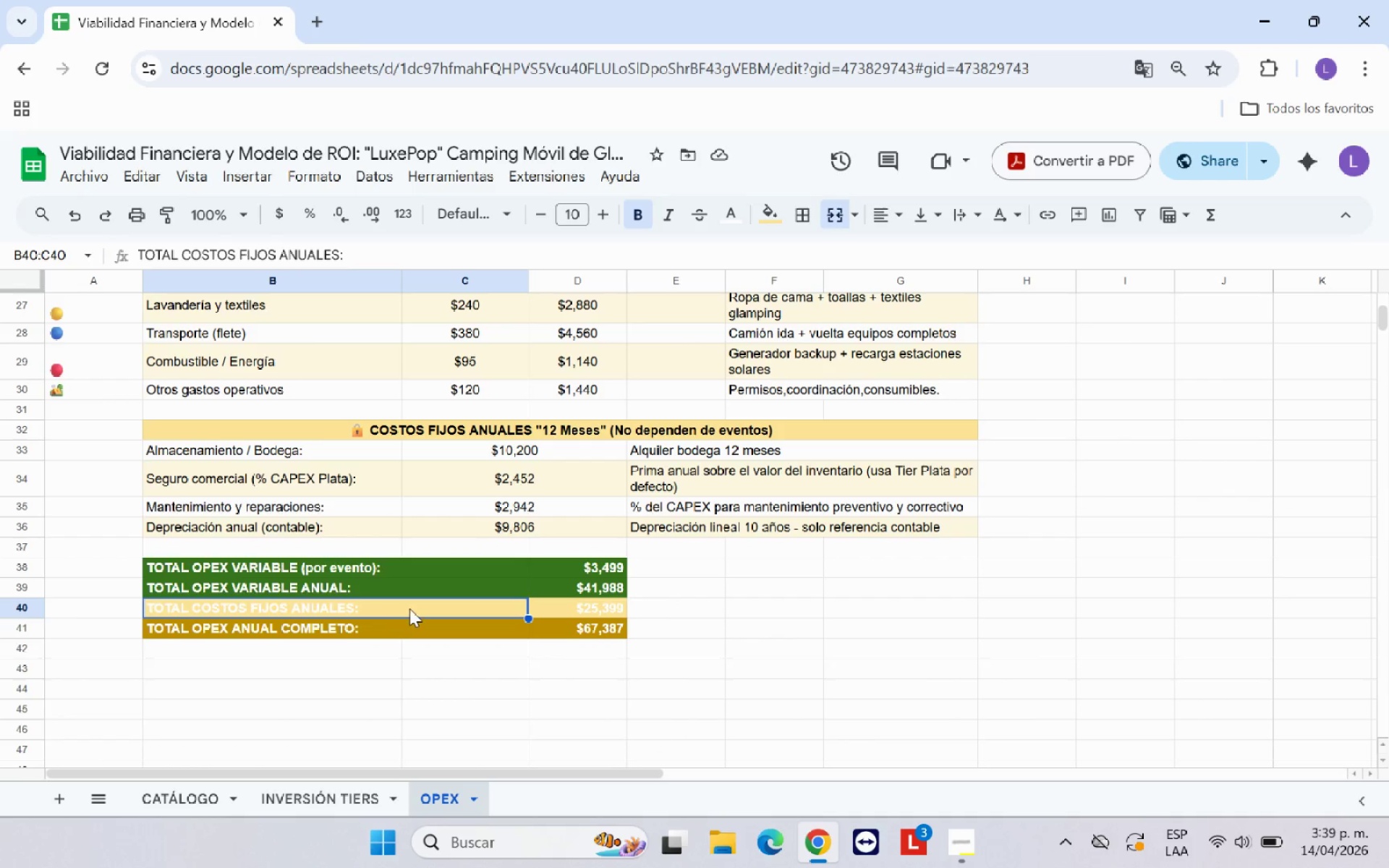 
left_click_drag(start_coordinate=[412, 608], to_coordinate=[581, 606])
 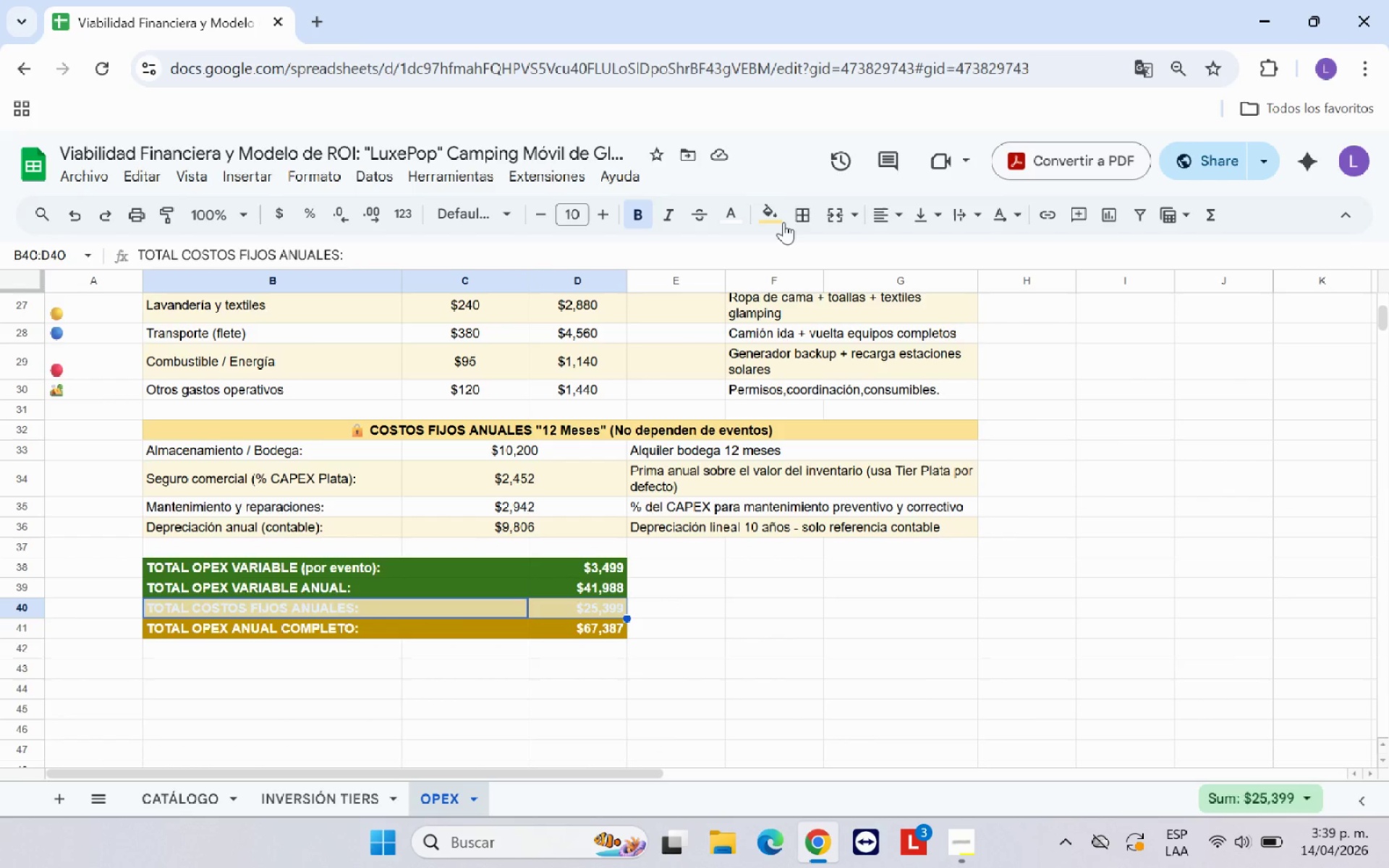 
left_click([783, 222])
 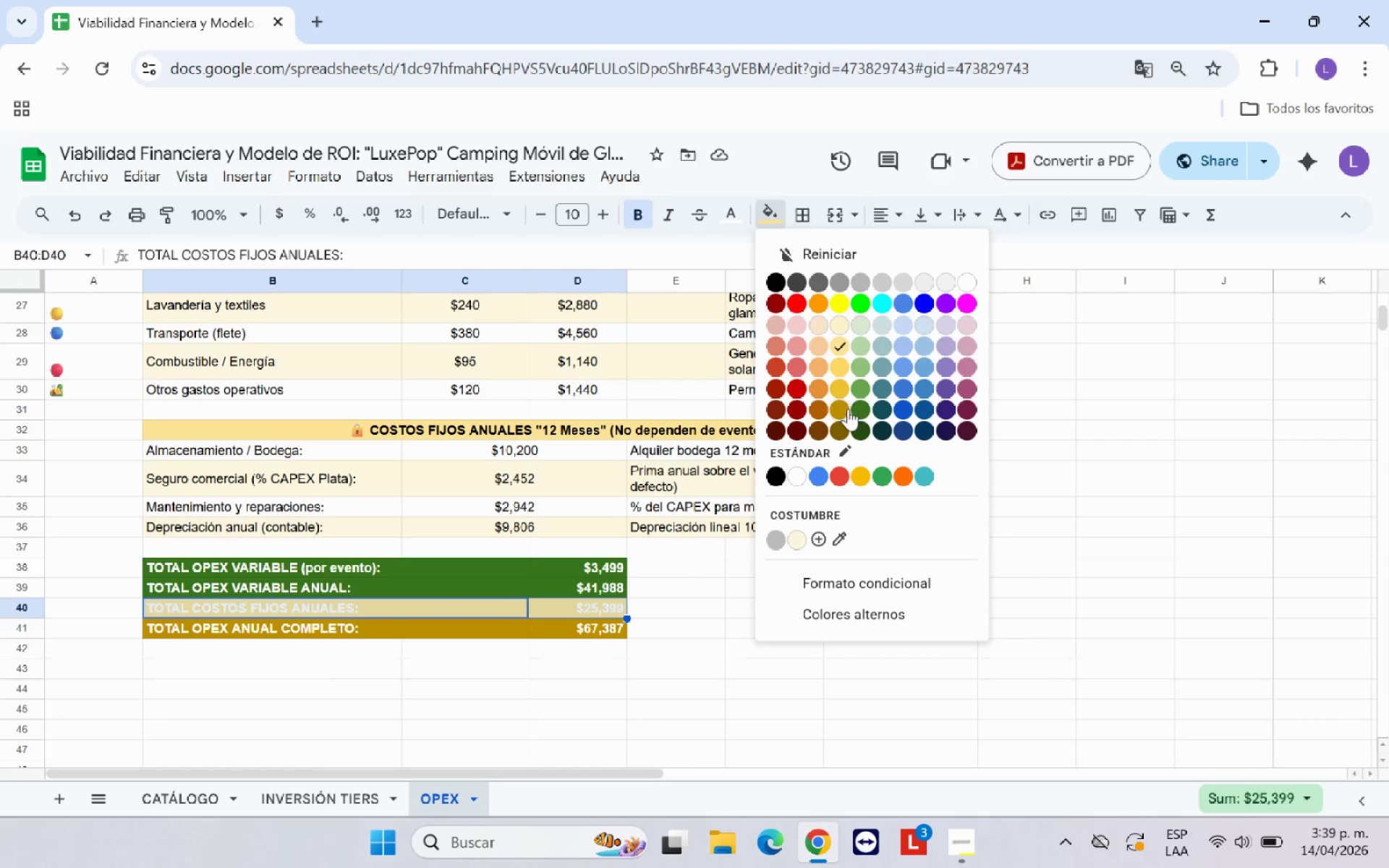 
left_click([846, 409])
 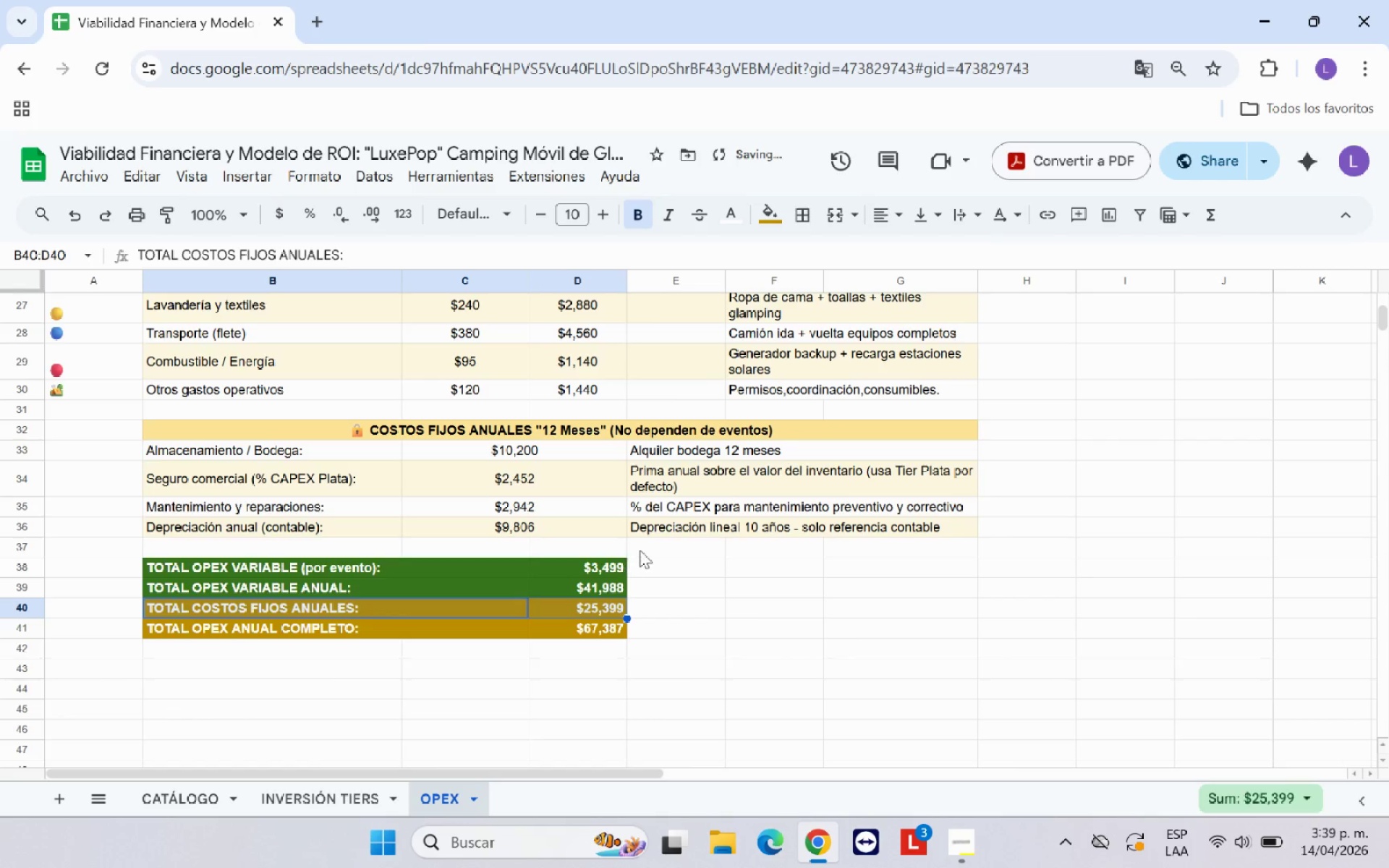 
left_click([770, 224])
 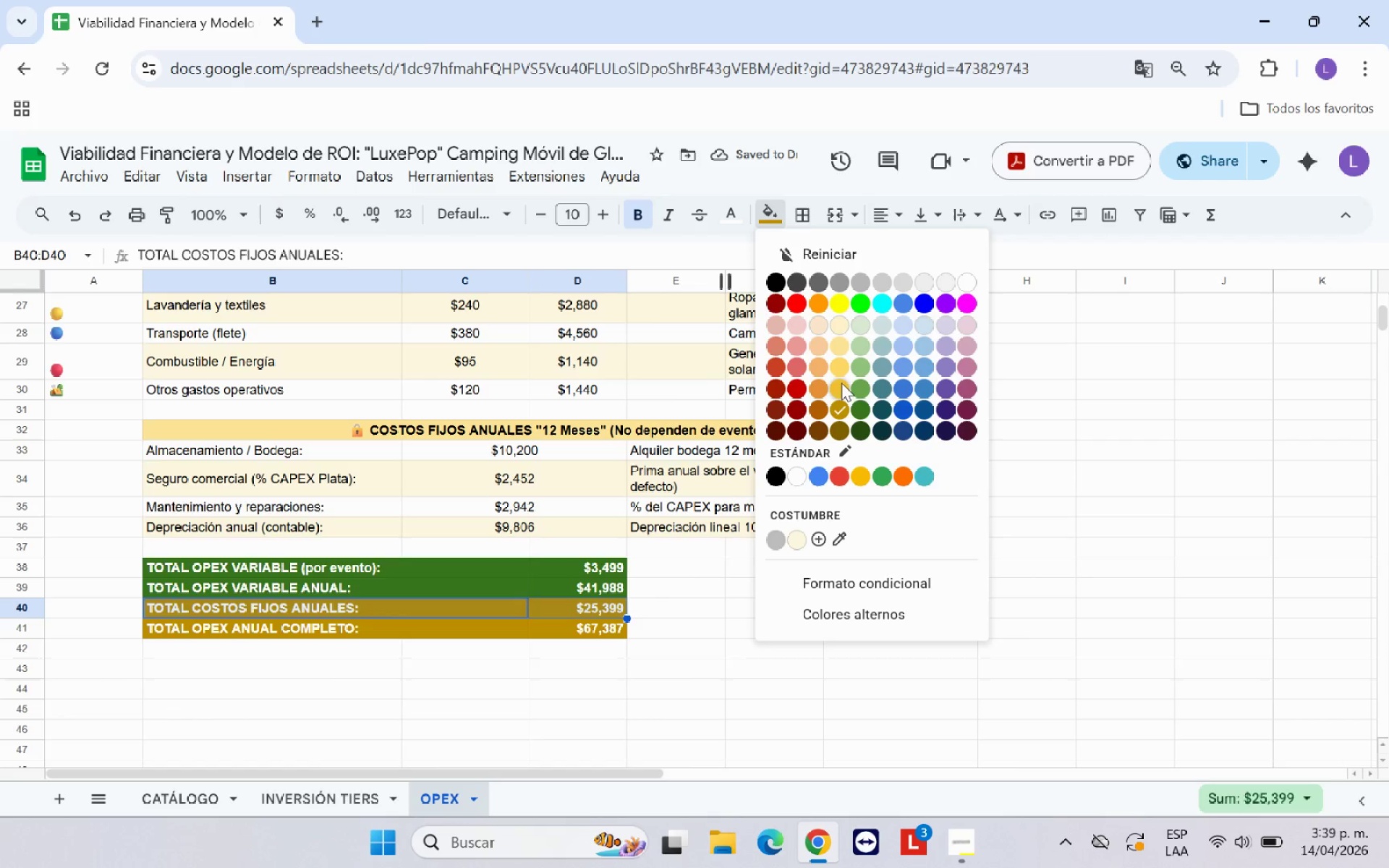 
left_click([841, 383])
 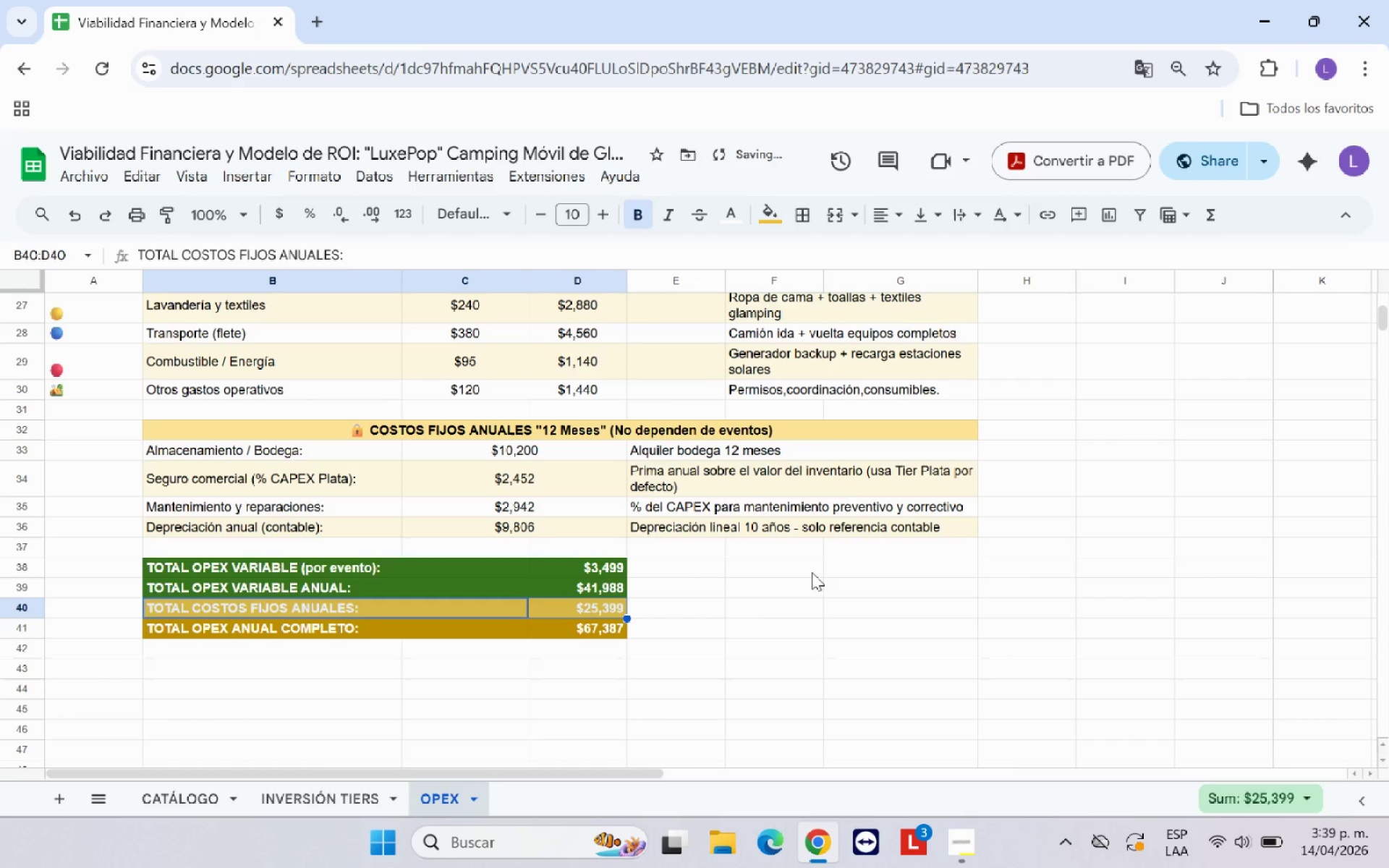 
left_click([795, 664])
 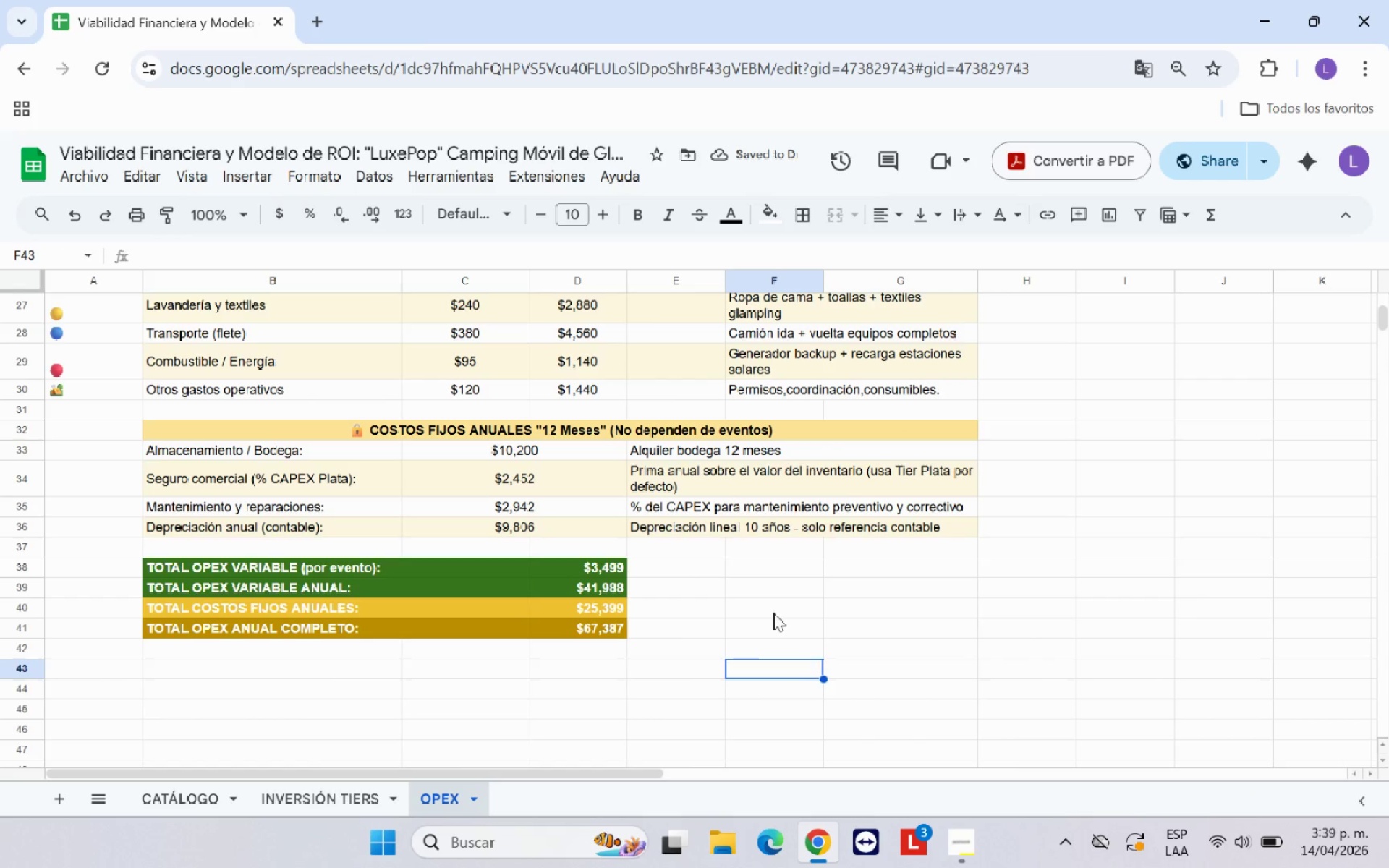 
left_click([652, 430])
 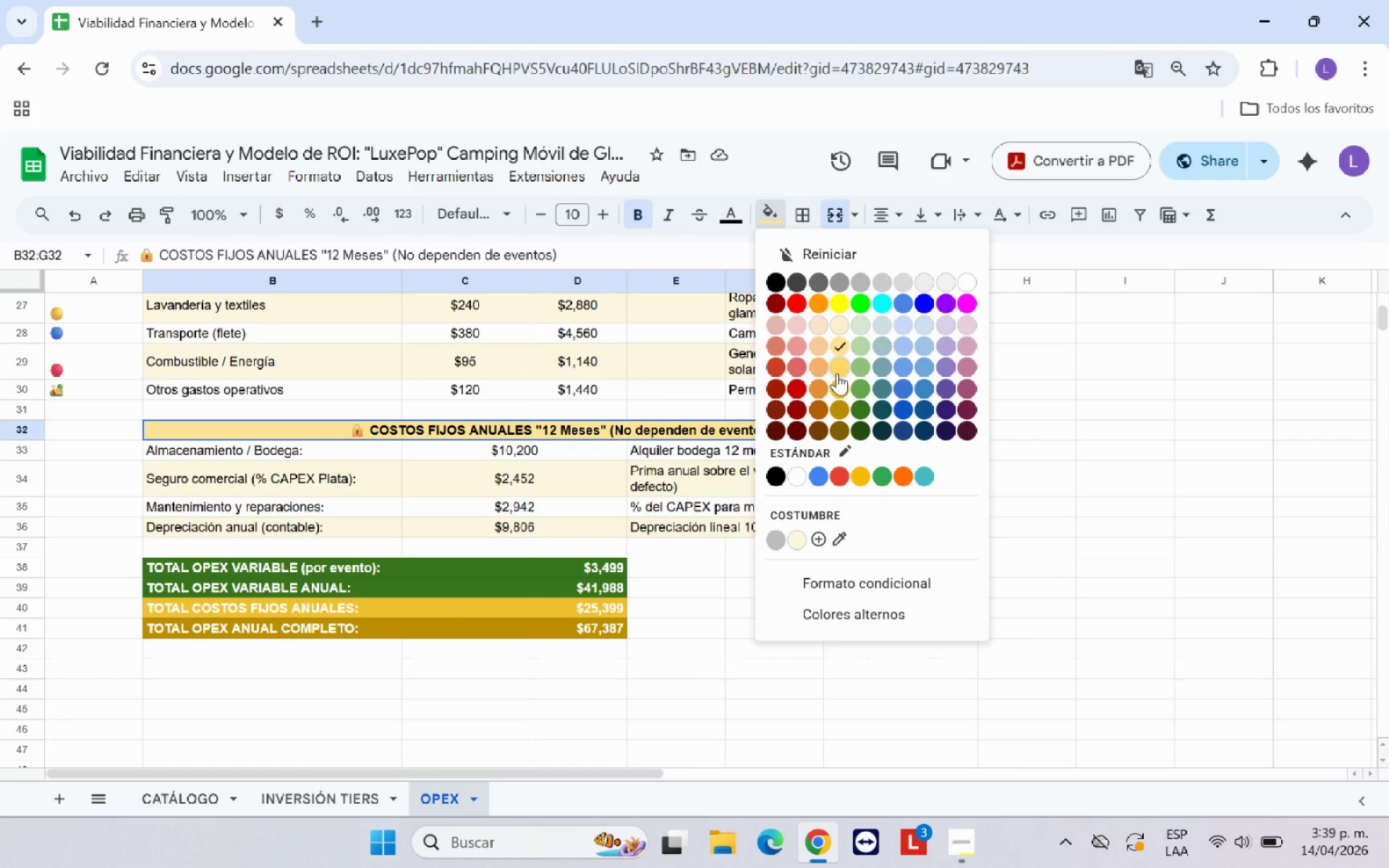 
left_click([741, 712])
 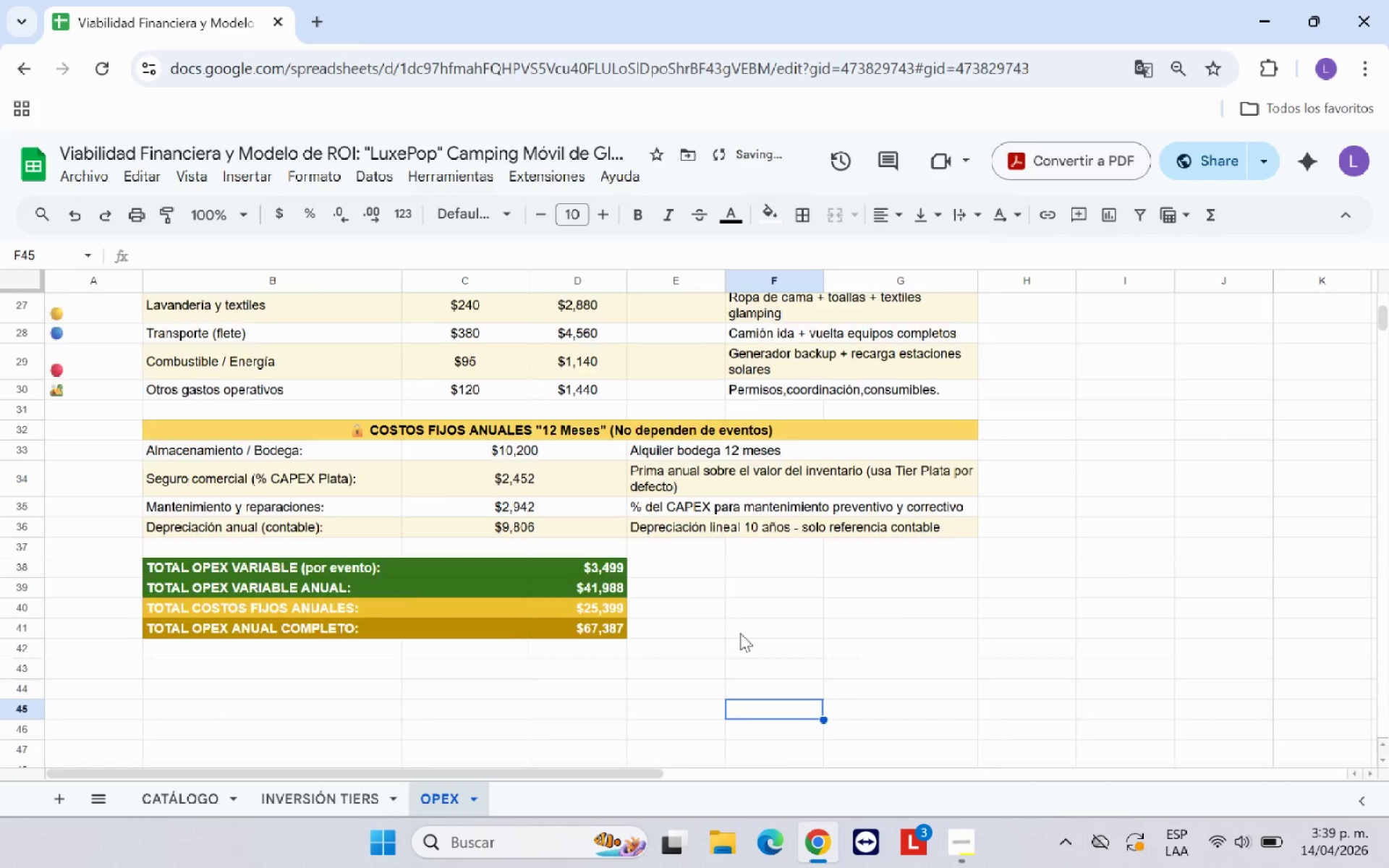 
scroll: coordinate [741, 630], scroll_direction: up, amount: 3.0
 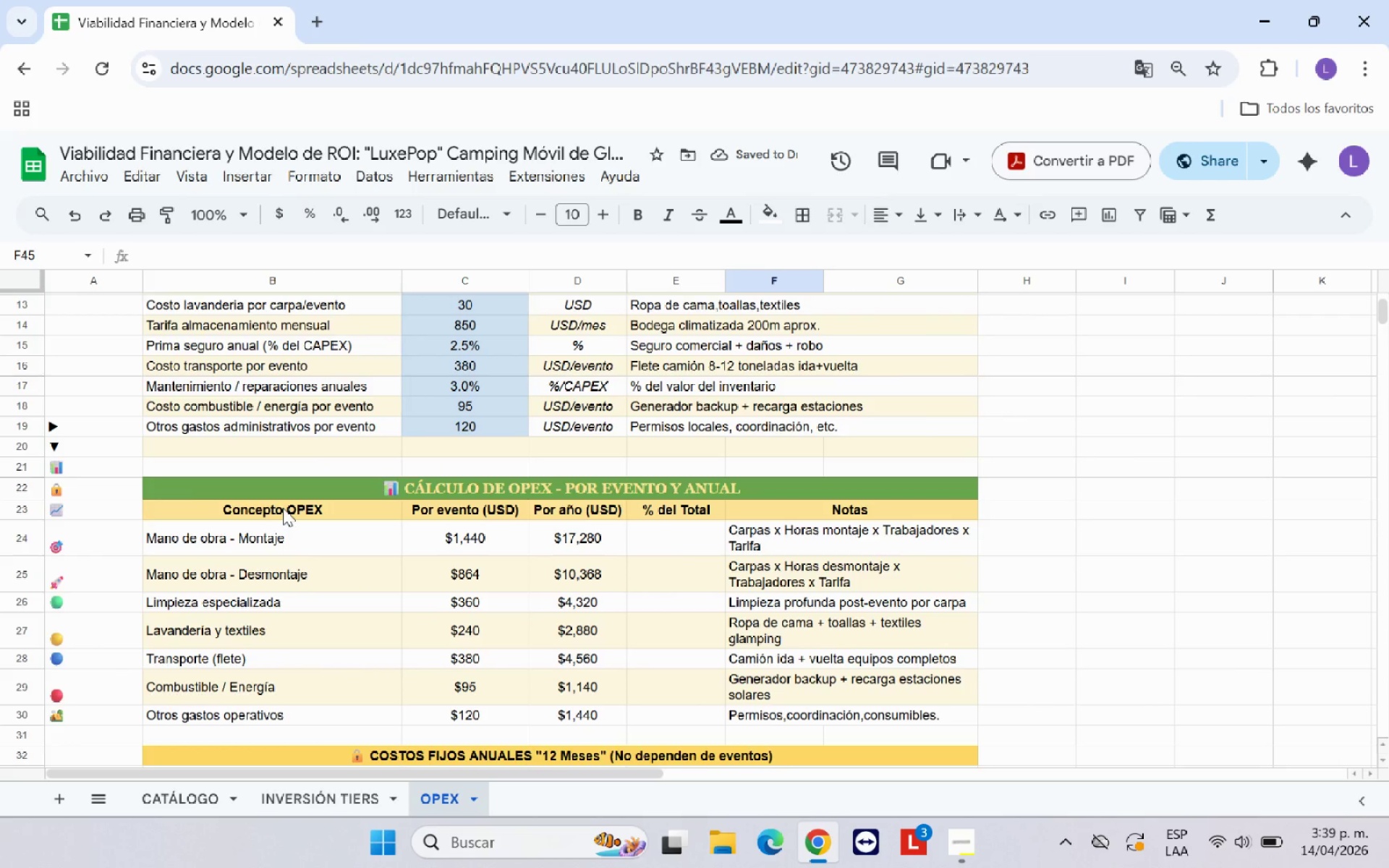 
scroll: coordinate [415, 610], scroll_direction: down, amount: 3.0
 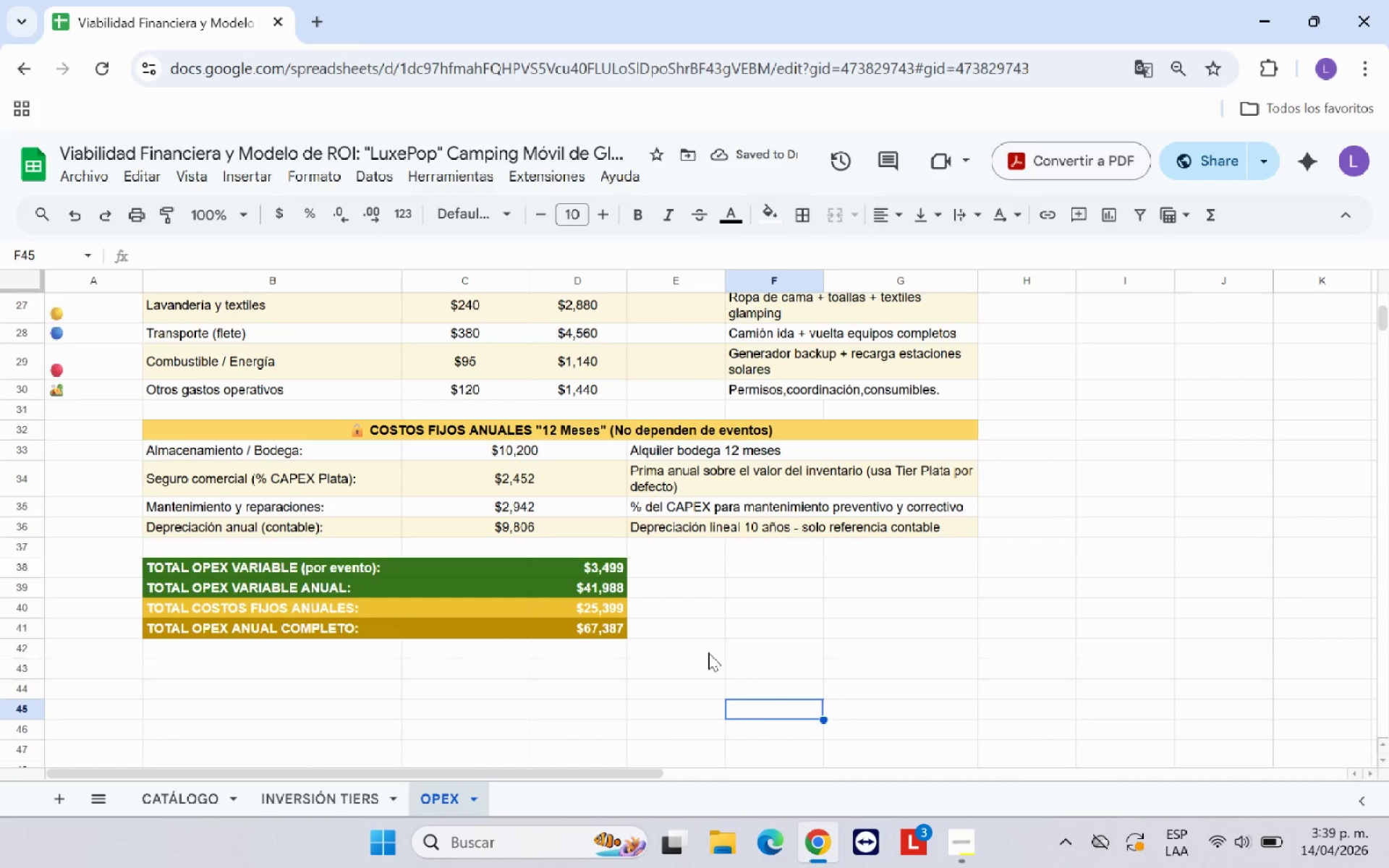 
left_click([708, 649])
 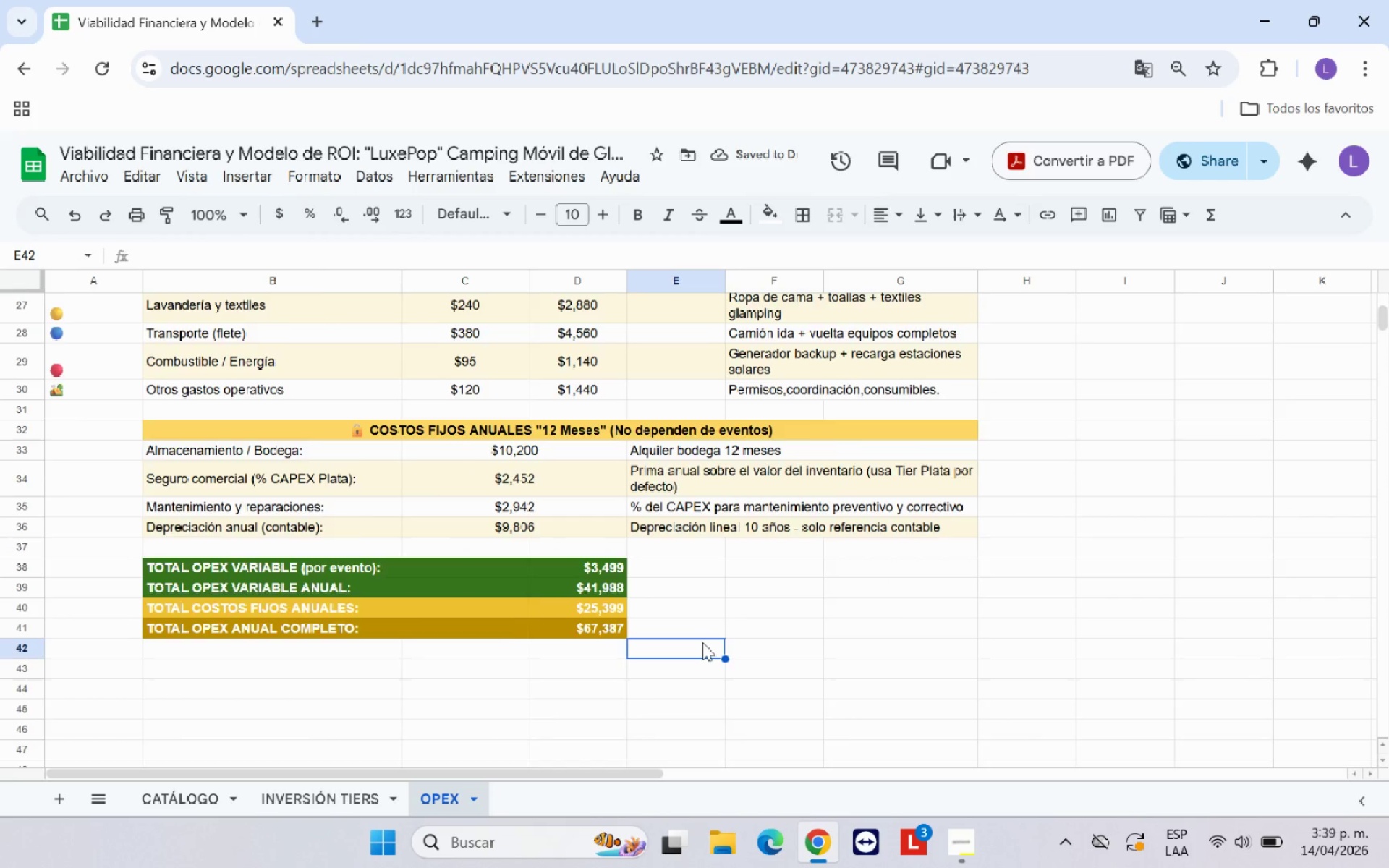 
scroll: coordinate [702, 642], scroll_direction: up, amount: 1.0
 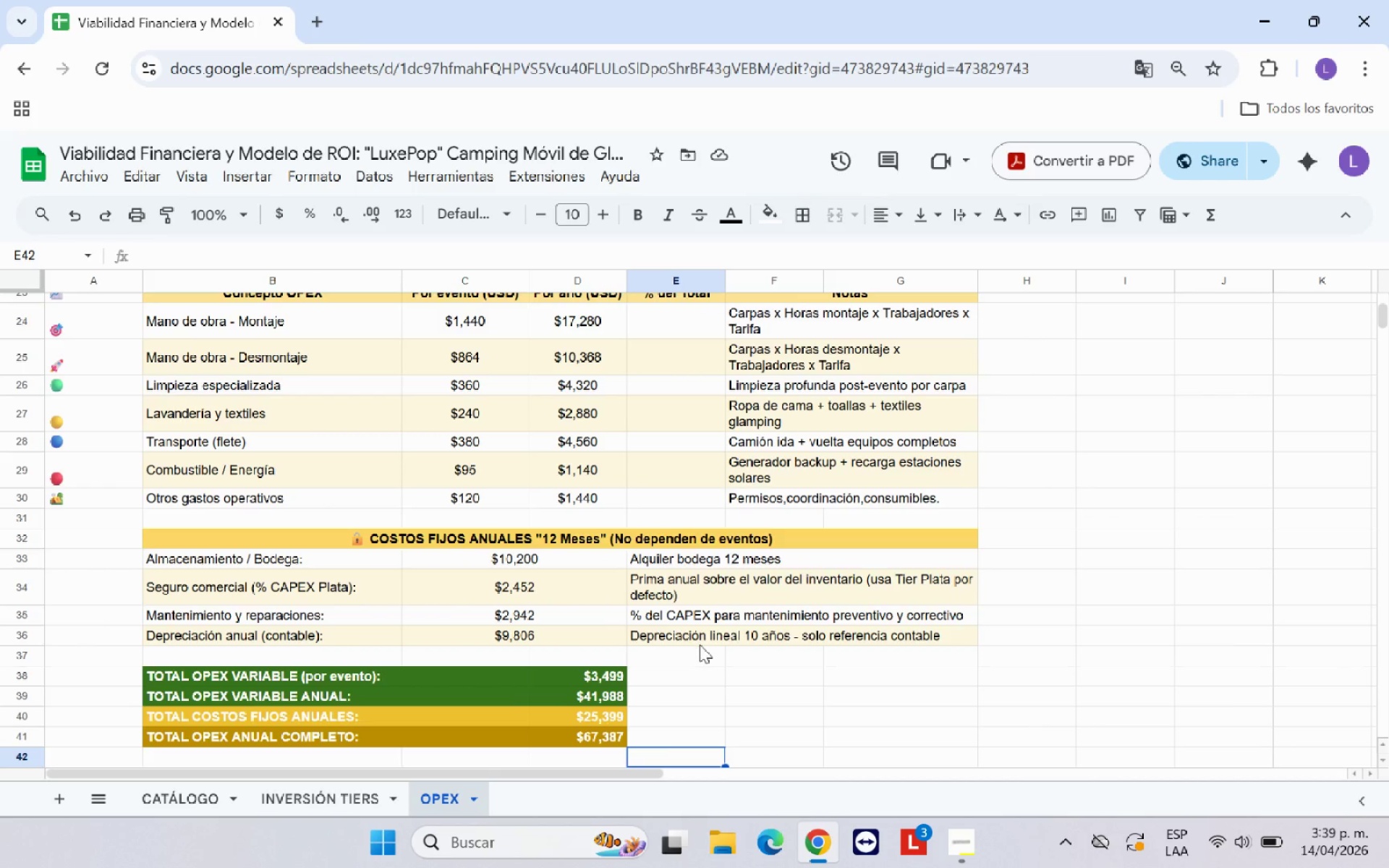 
scroll: coordinate [698, 646], scroll_direction: down, amount: 1.0
 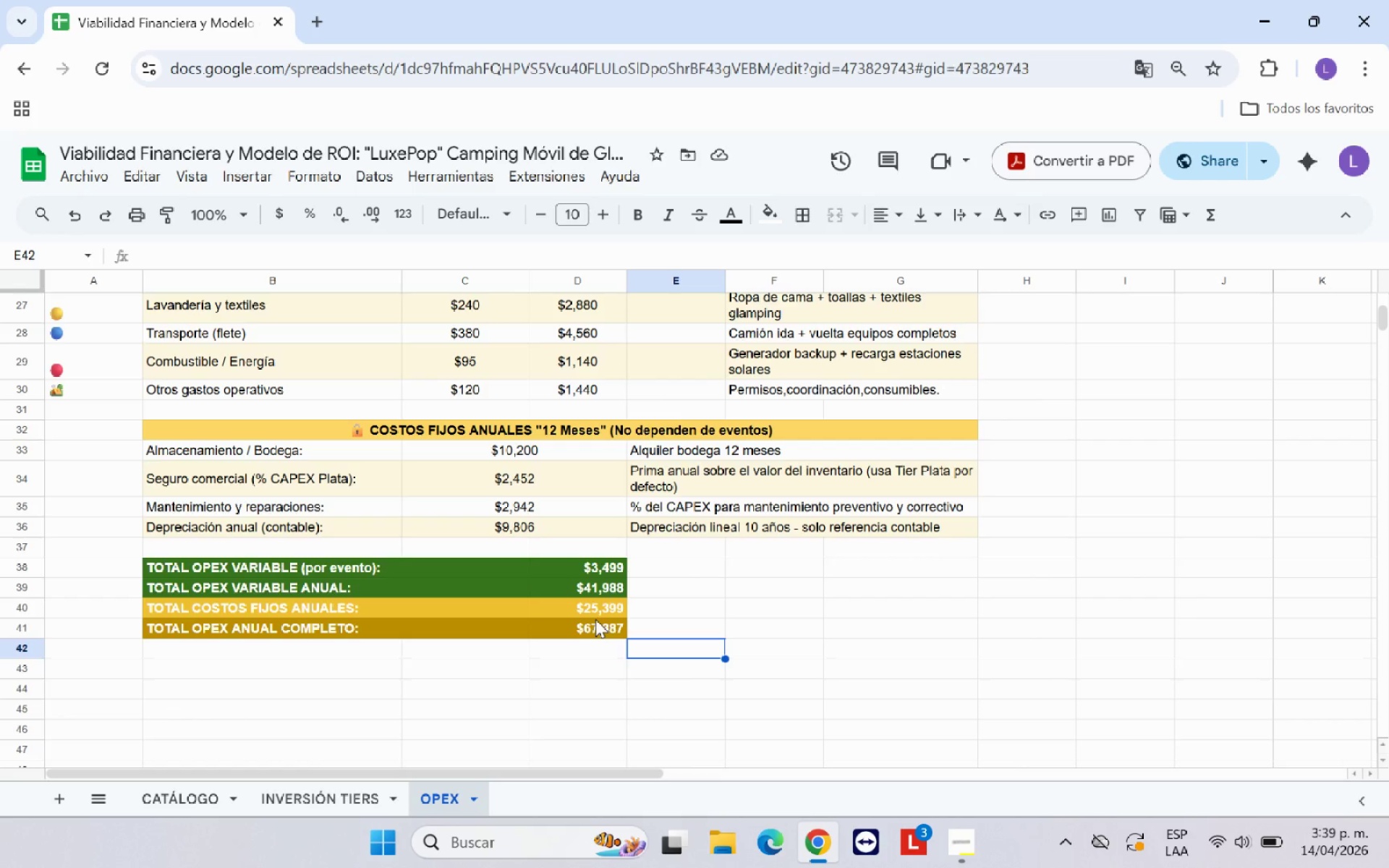 
left_click([587, 631])
 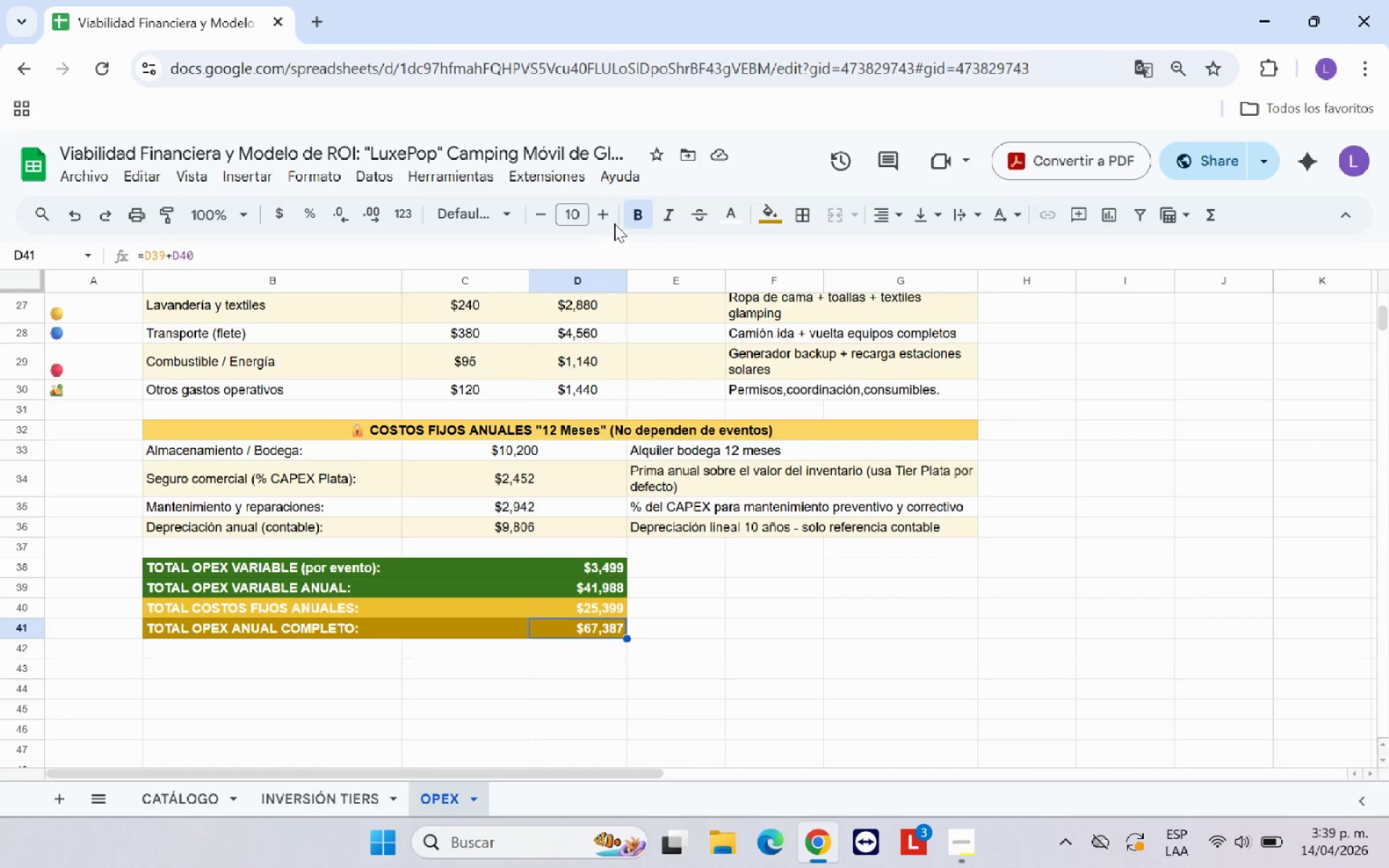 
left_click([603, 213])
 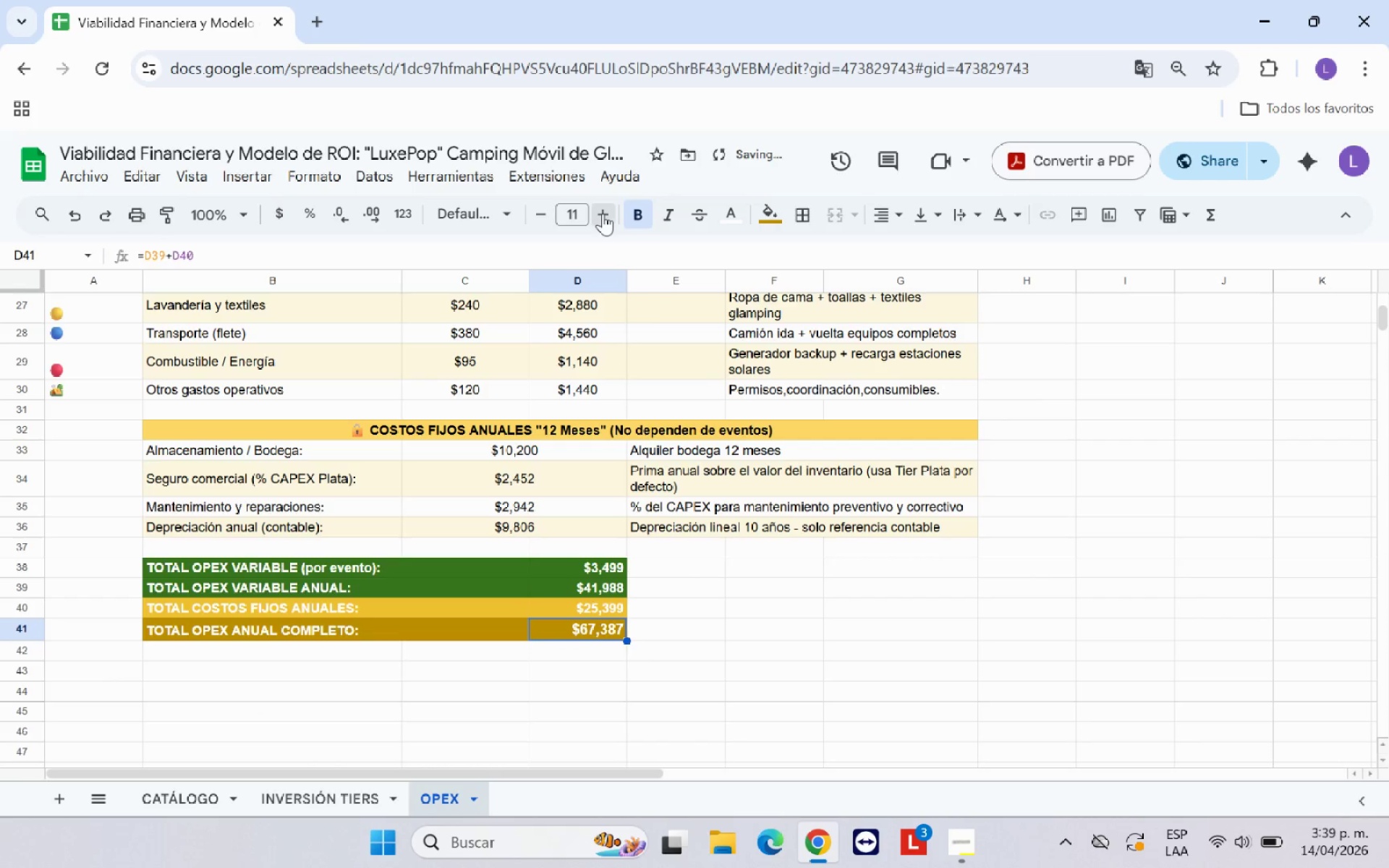 
left_click([603, 213])
 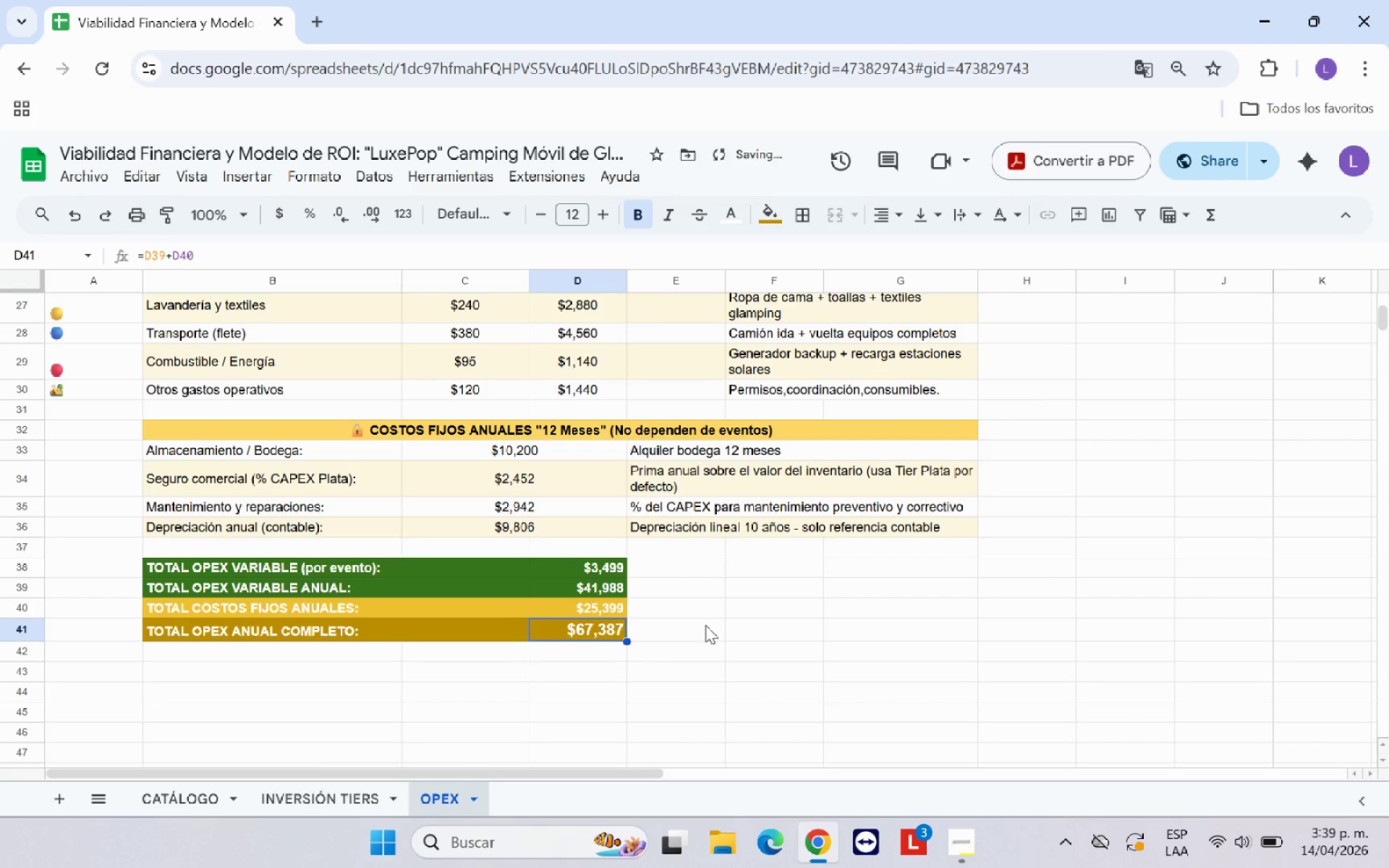 
left_click([784, 658])
 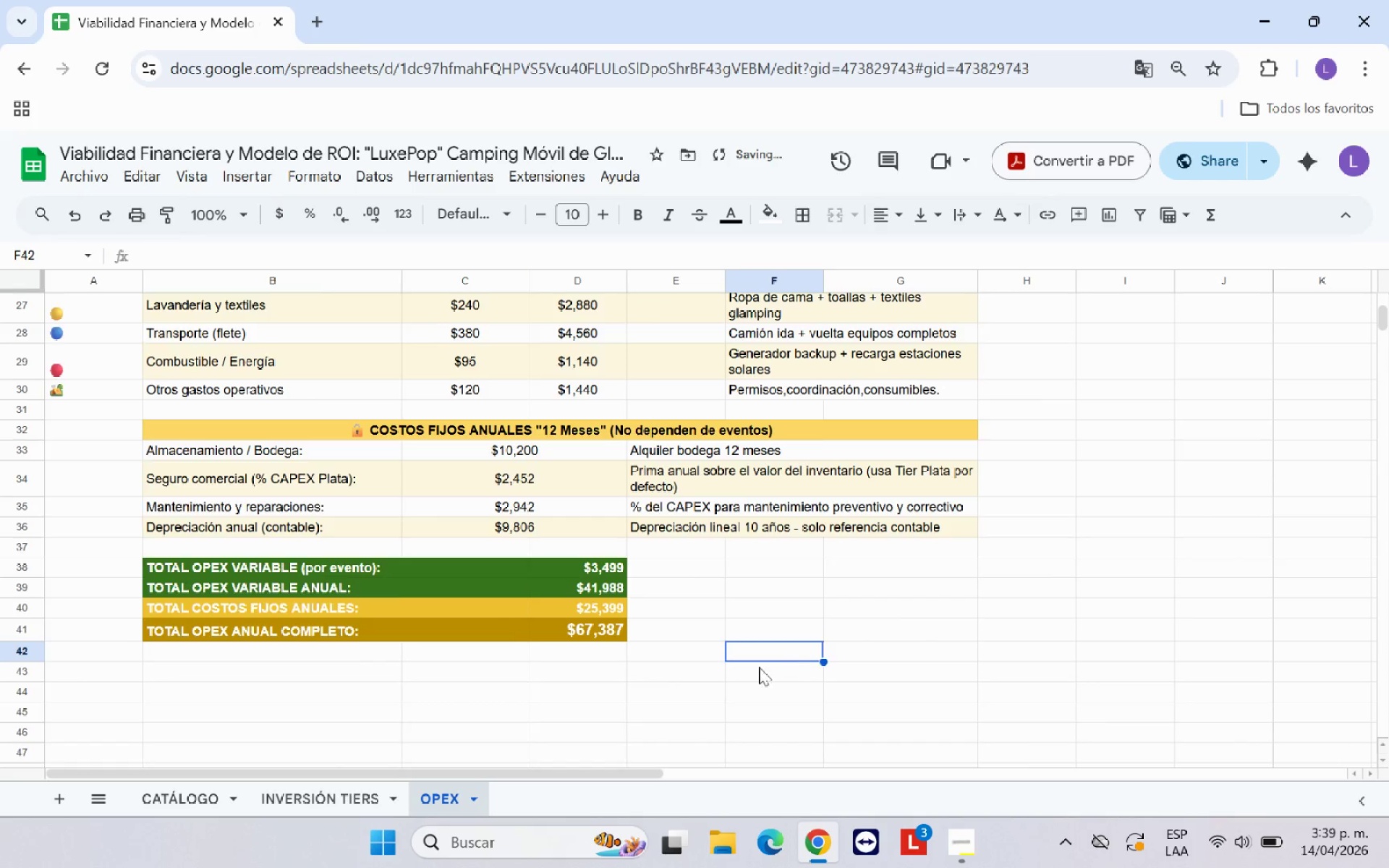 
scroll: coordinate [734, 667], scroll_direction: up, amount: 1.0
 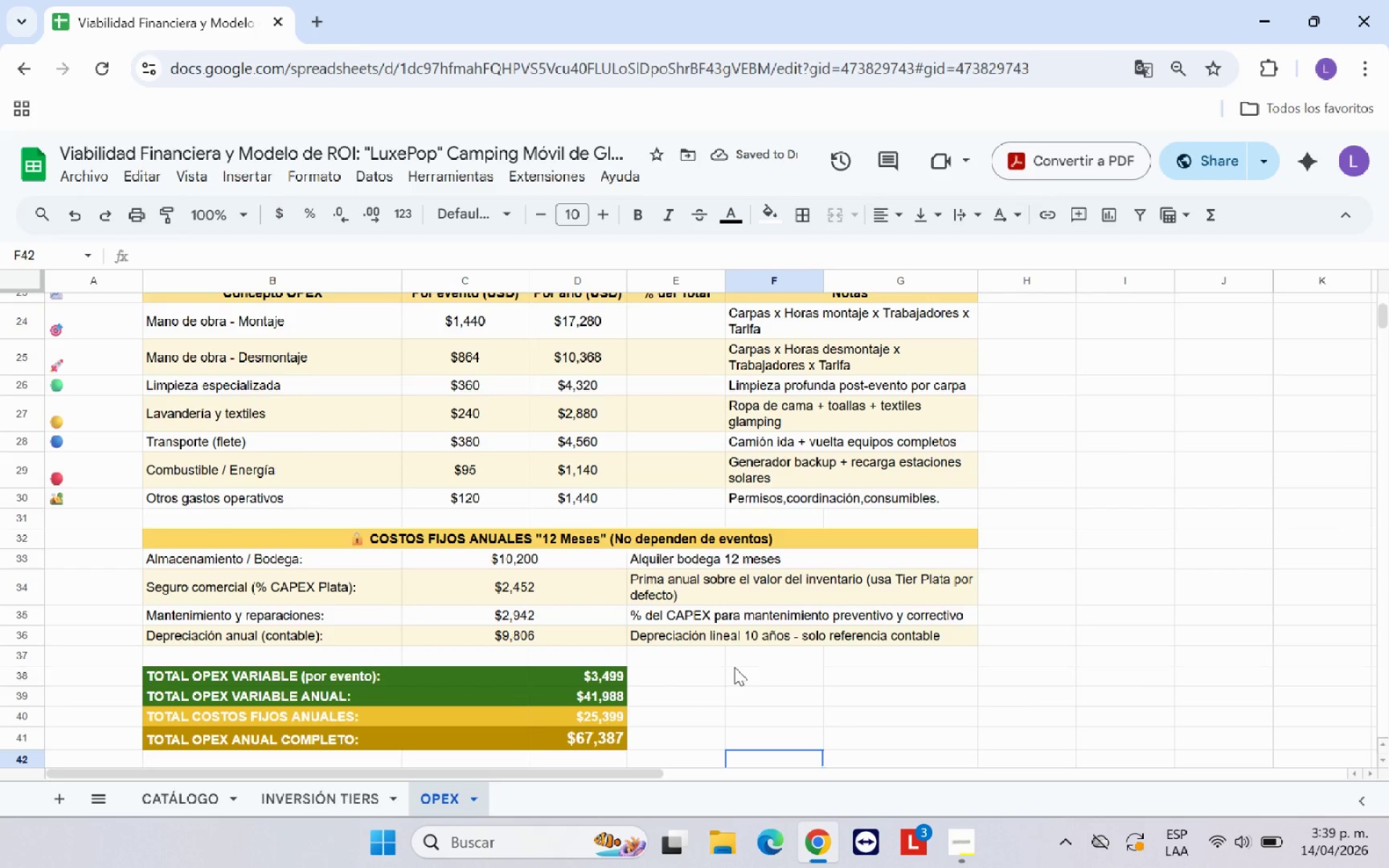 
left_click_drag(start_coordinate=[594, 668], to_coordinate=[592, 735])
 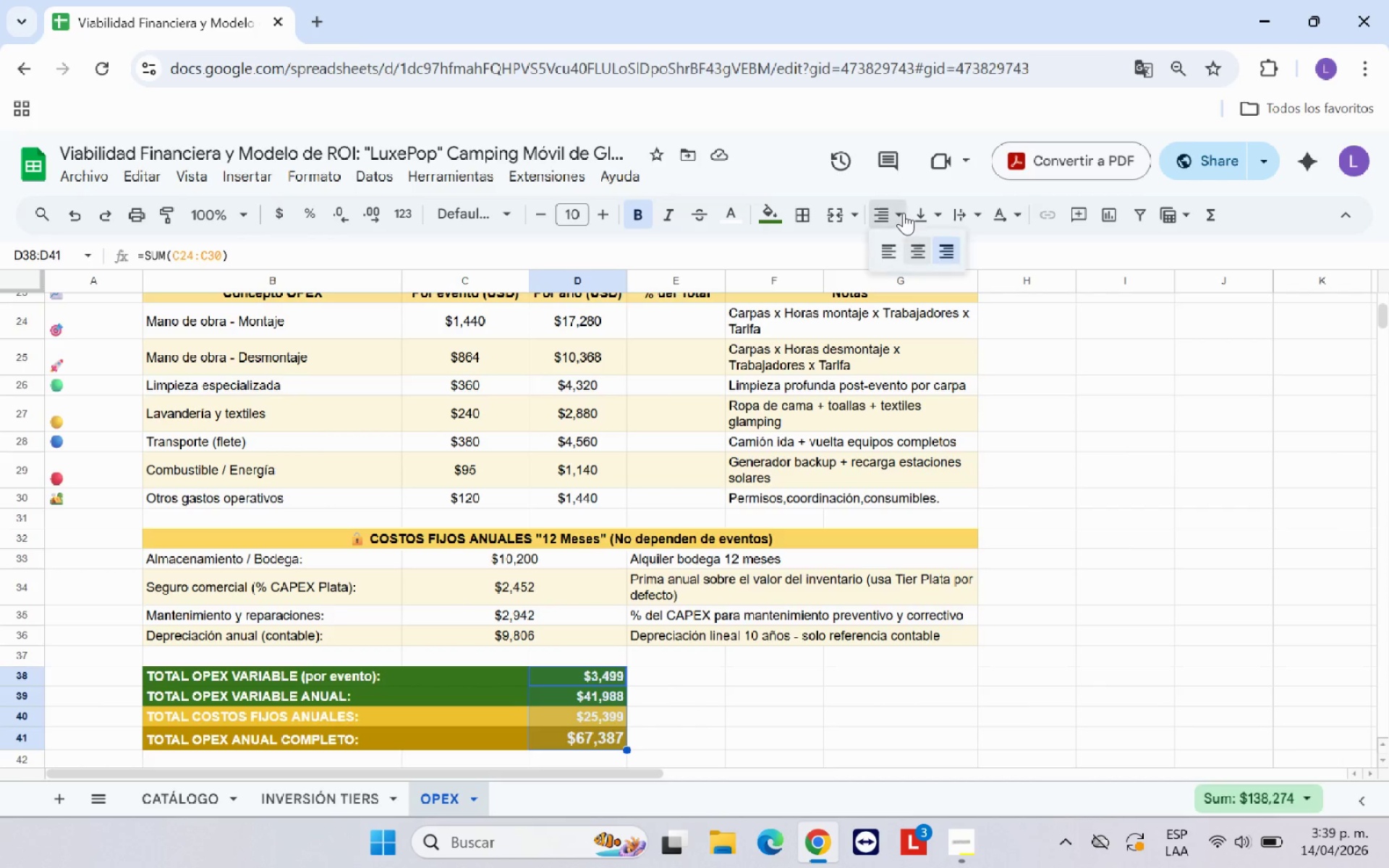 
double_click([919, 245])
 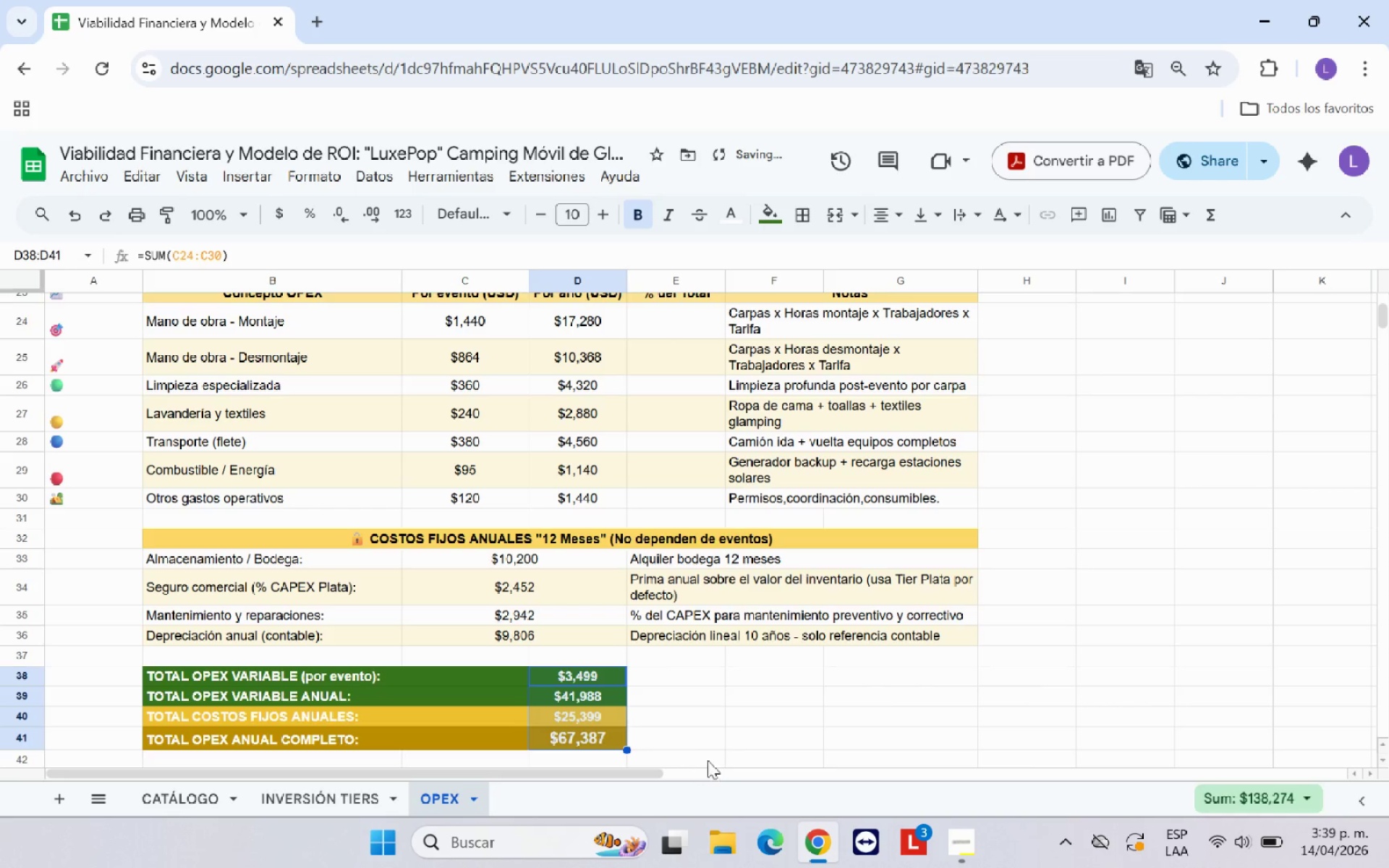 
left_click([734, 729])
 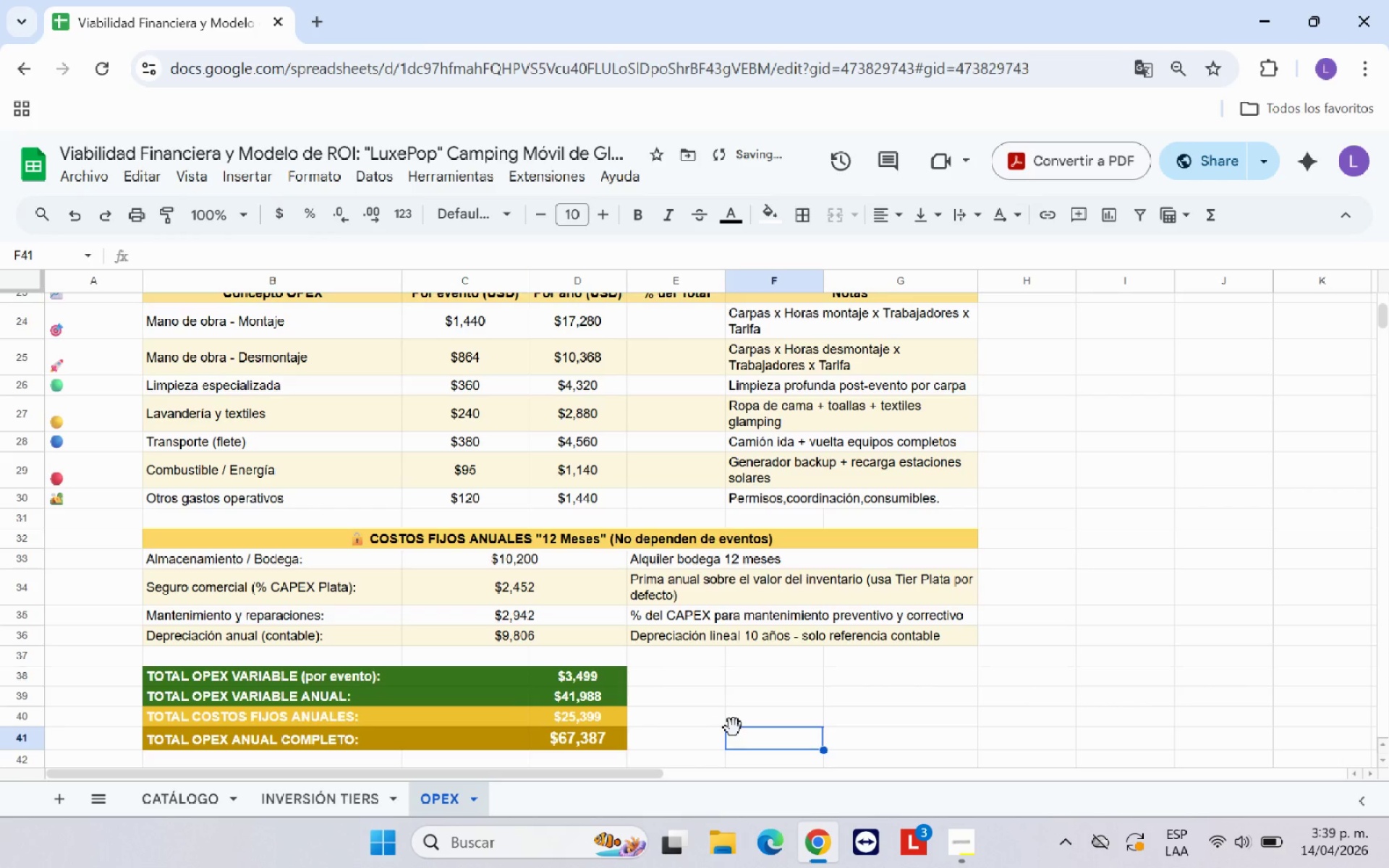 
scroll: coordinate [734, 728], scroll_direction: up, amount: 3.0
 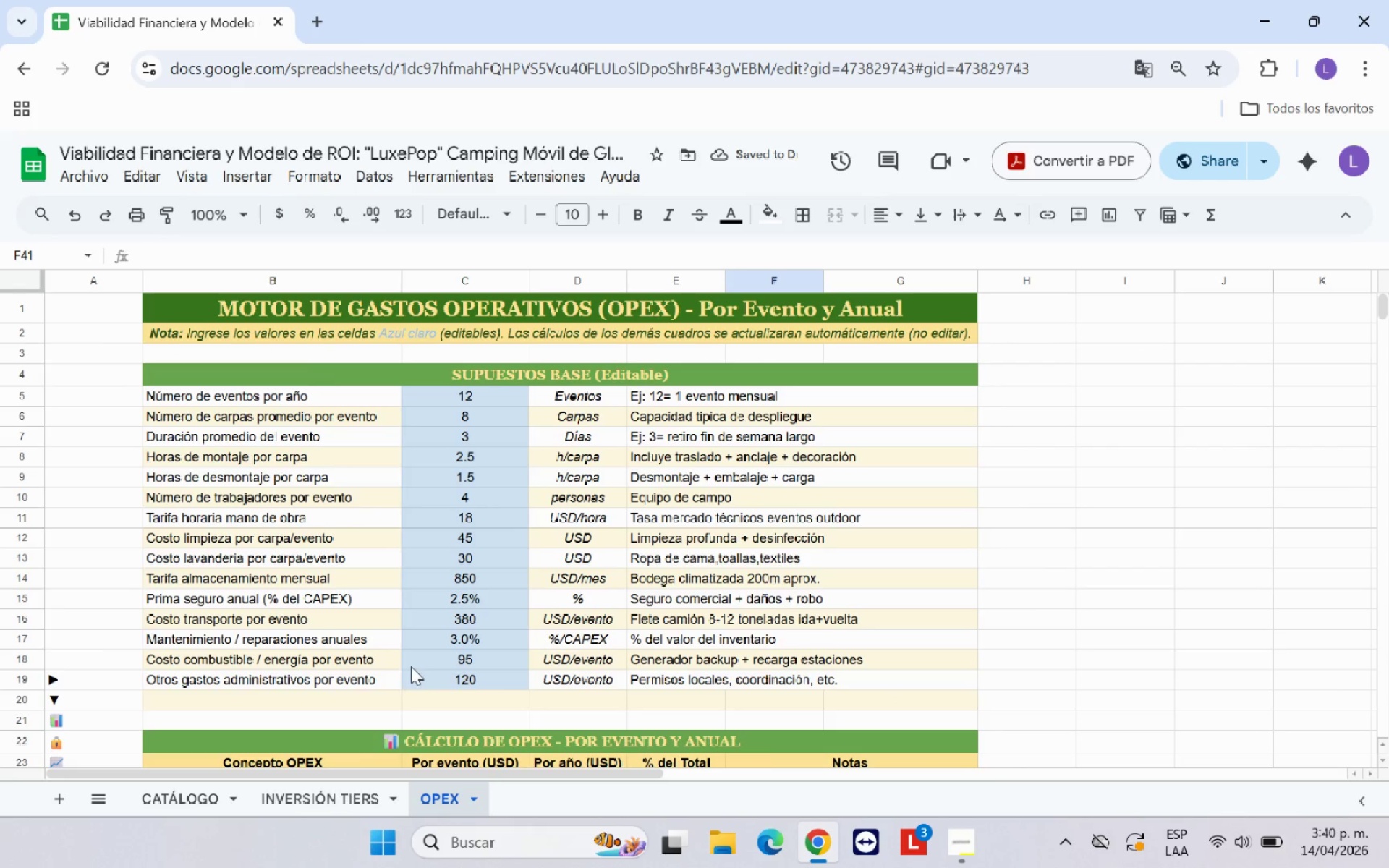 
left_click([303, 692])
 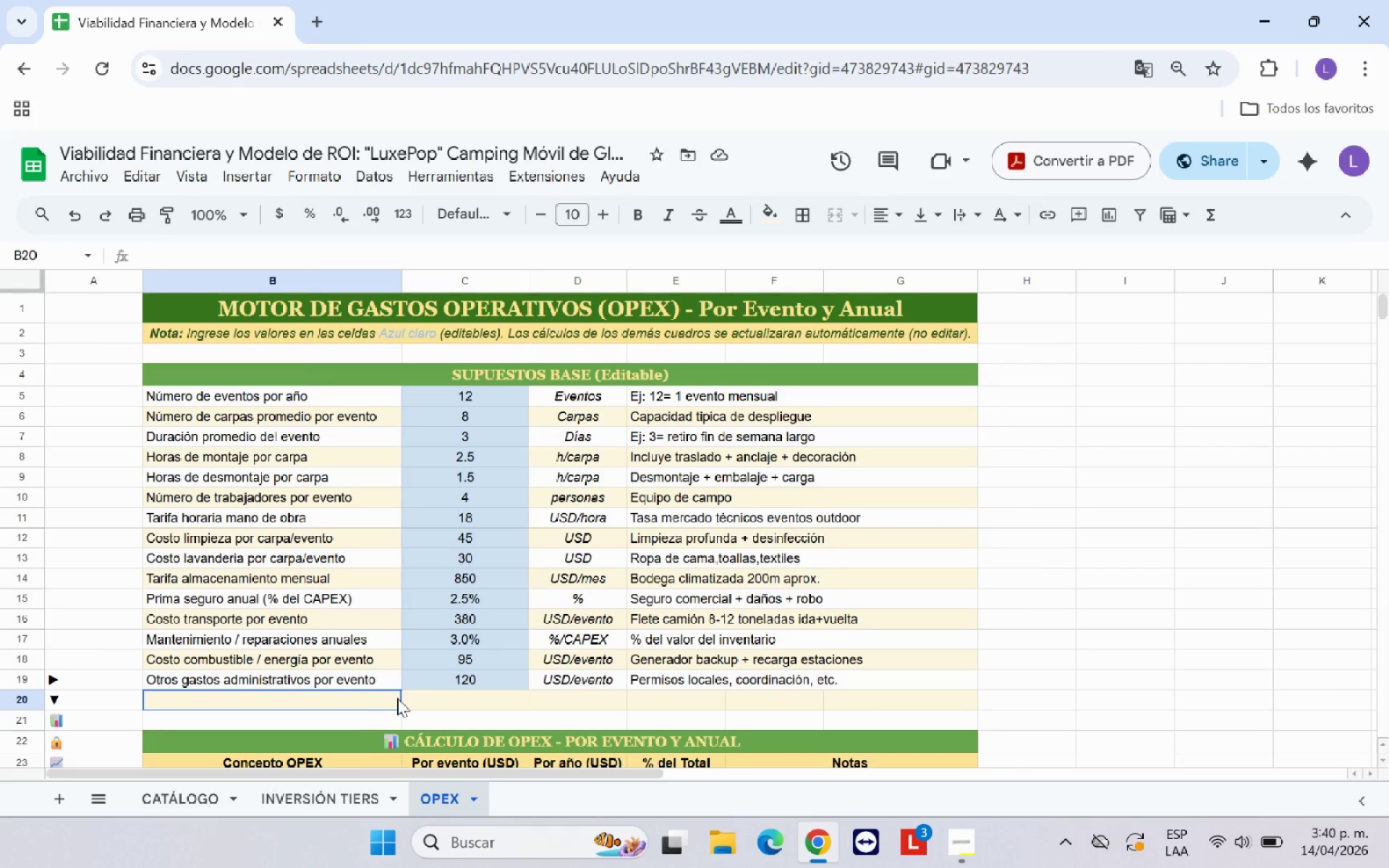 
left_click_drag(start_coordinate=[397, 698], to_coordinate=[856, 706])
 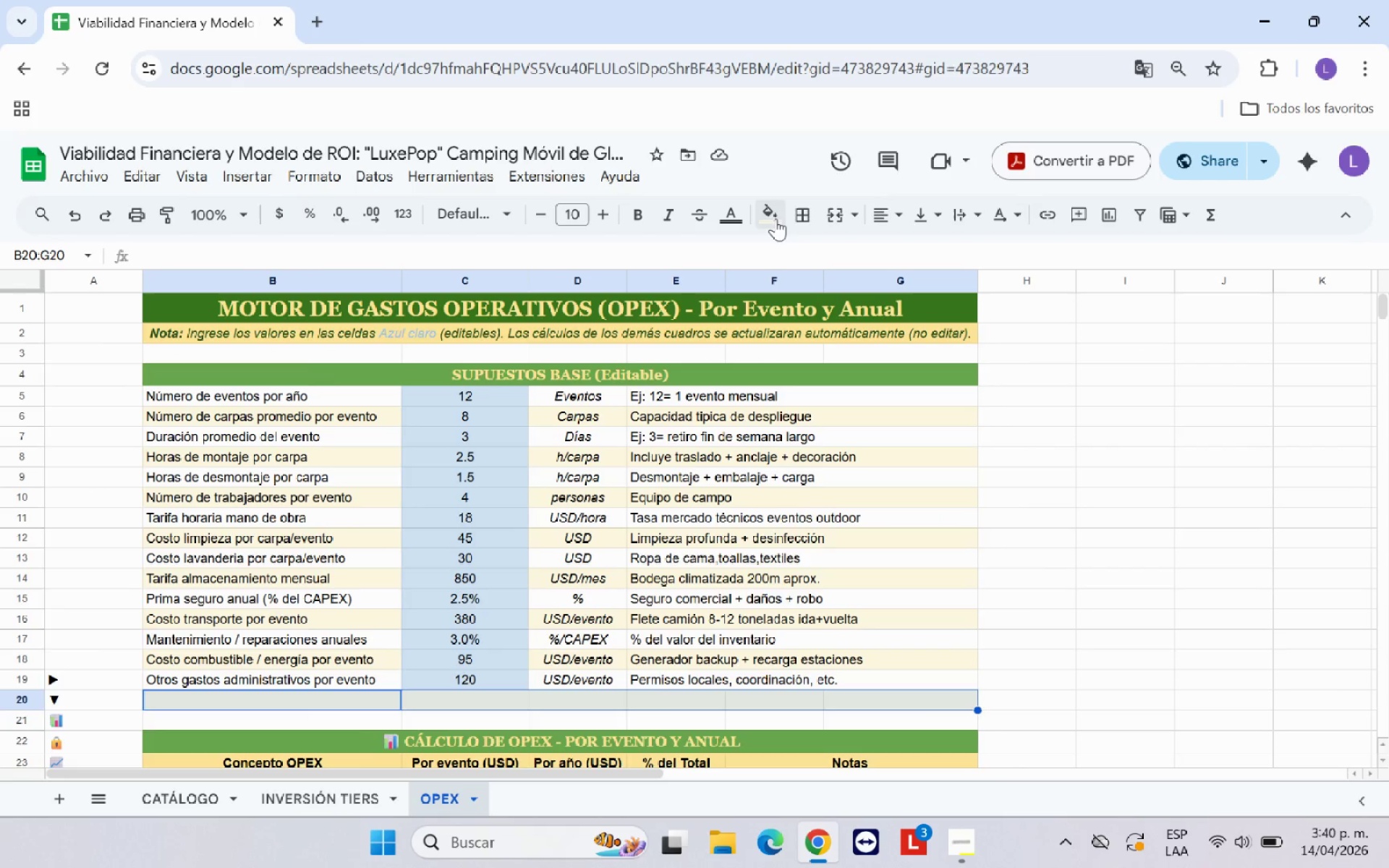 
left_click([783, 220])
 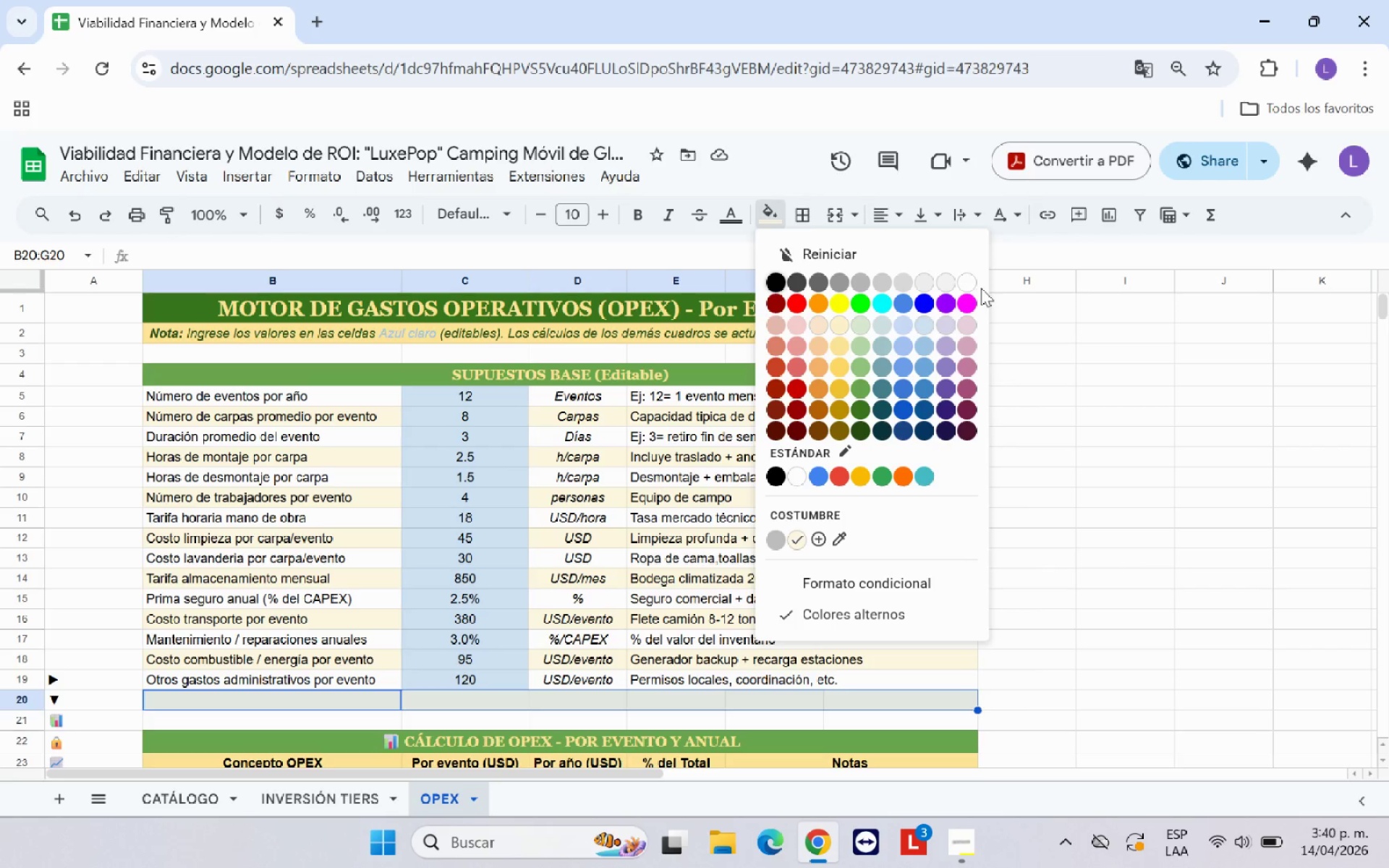 
left_click([969, 283])
 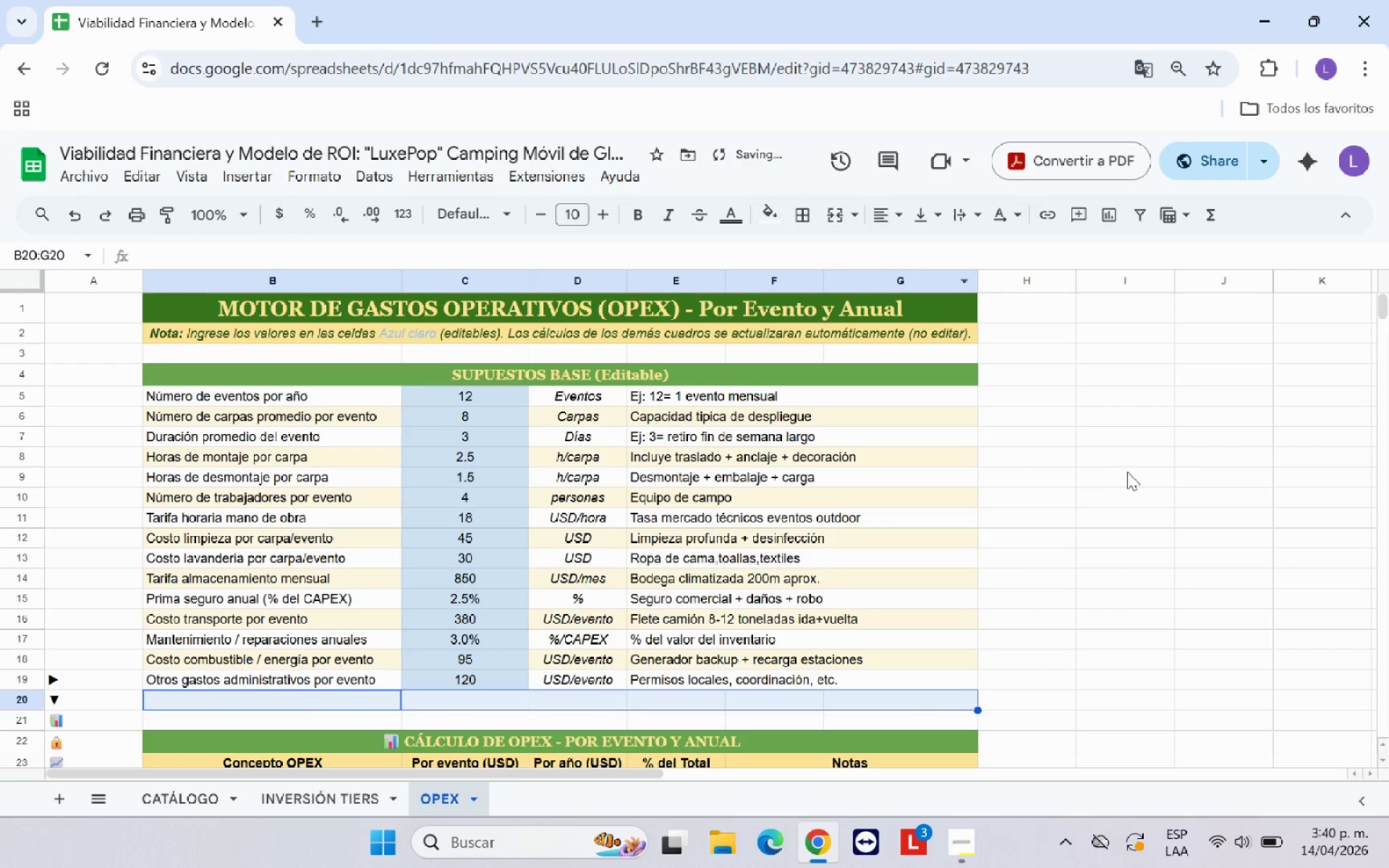 
left_click([1129, 475])
 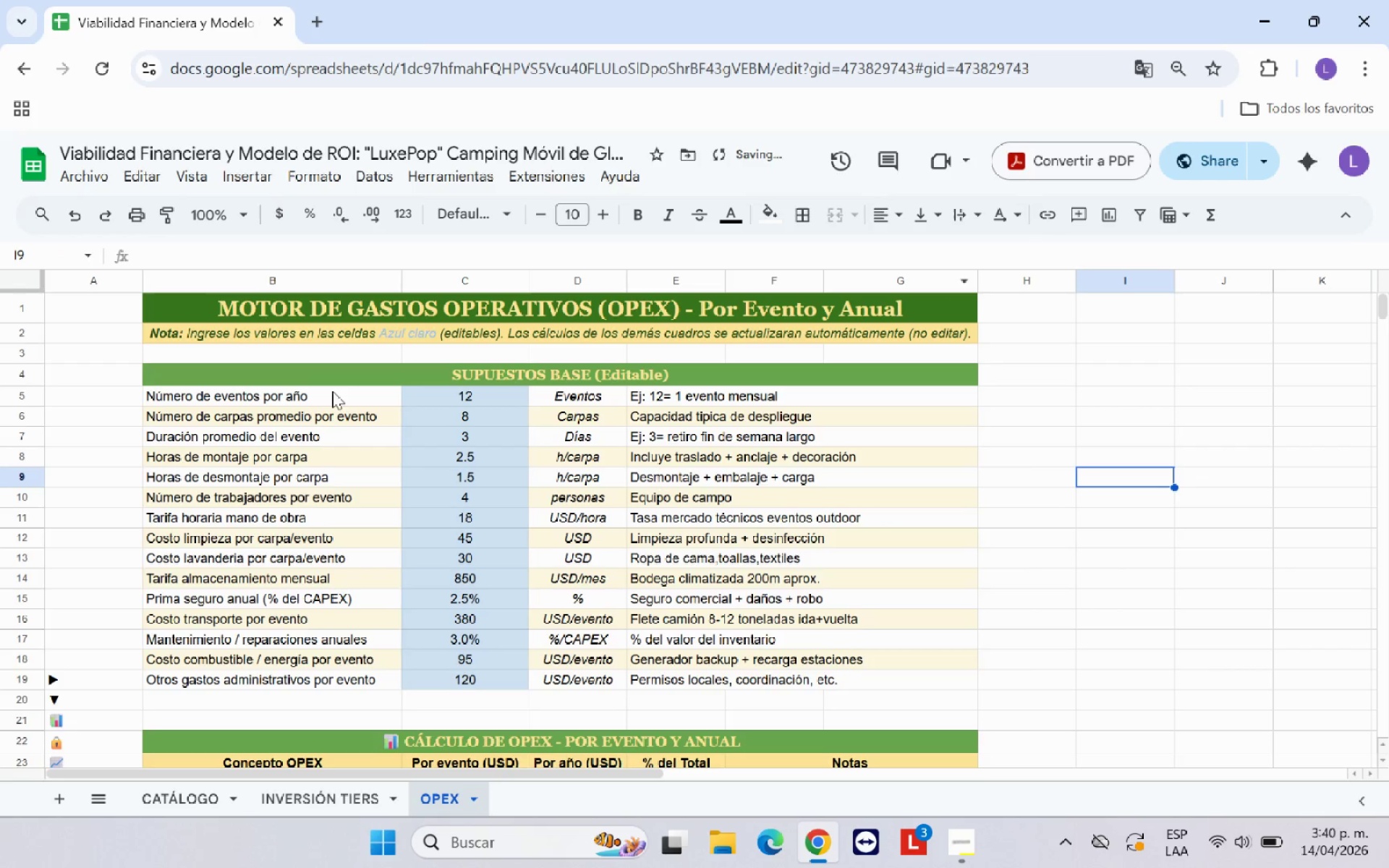 
left_click_drag(start_coordinate=[332, 379], to_coordinate=[459, 687])
 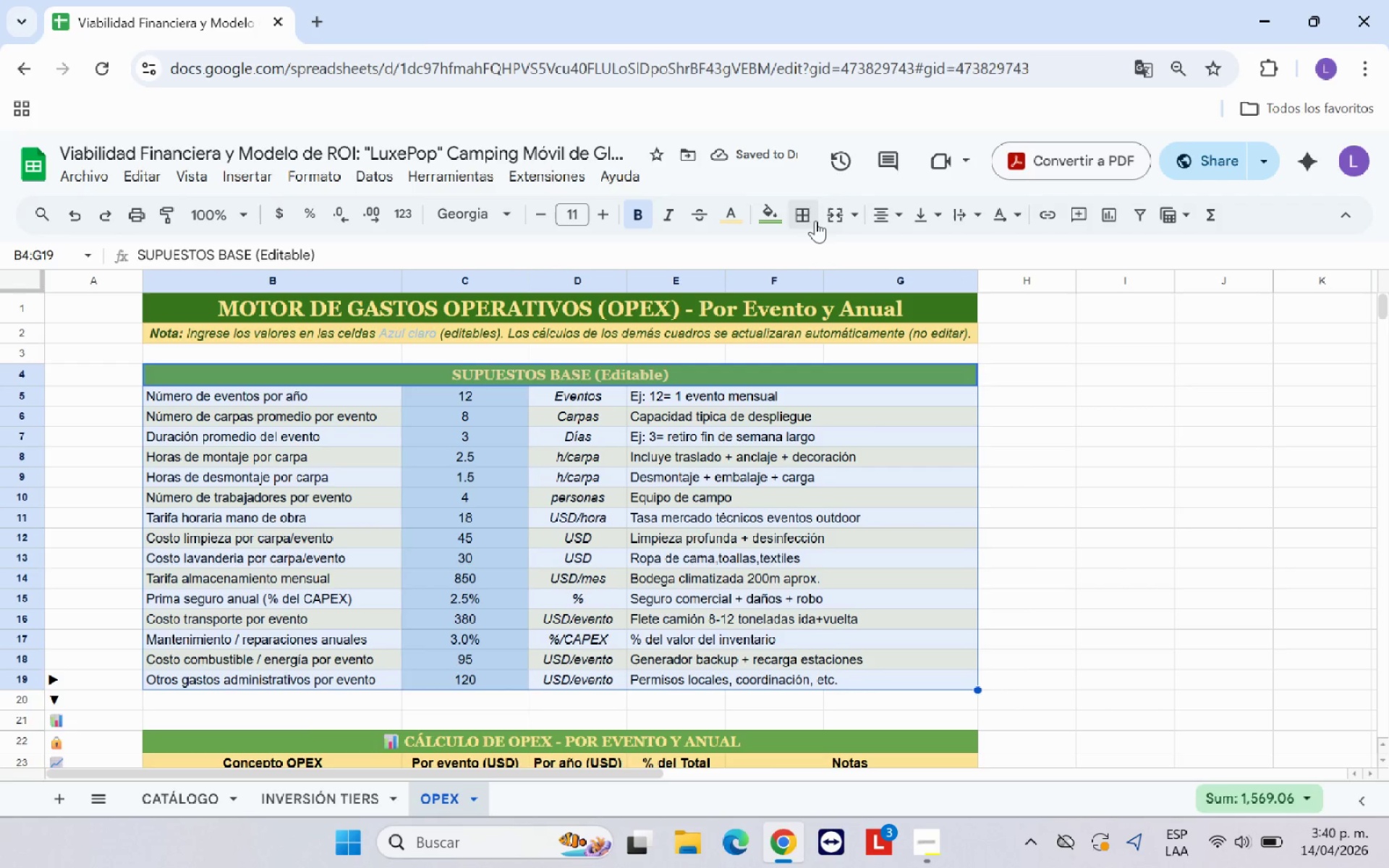 
left_click([810, 216])
 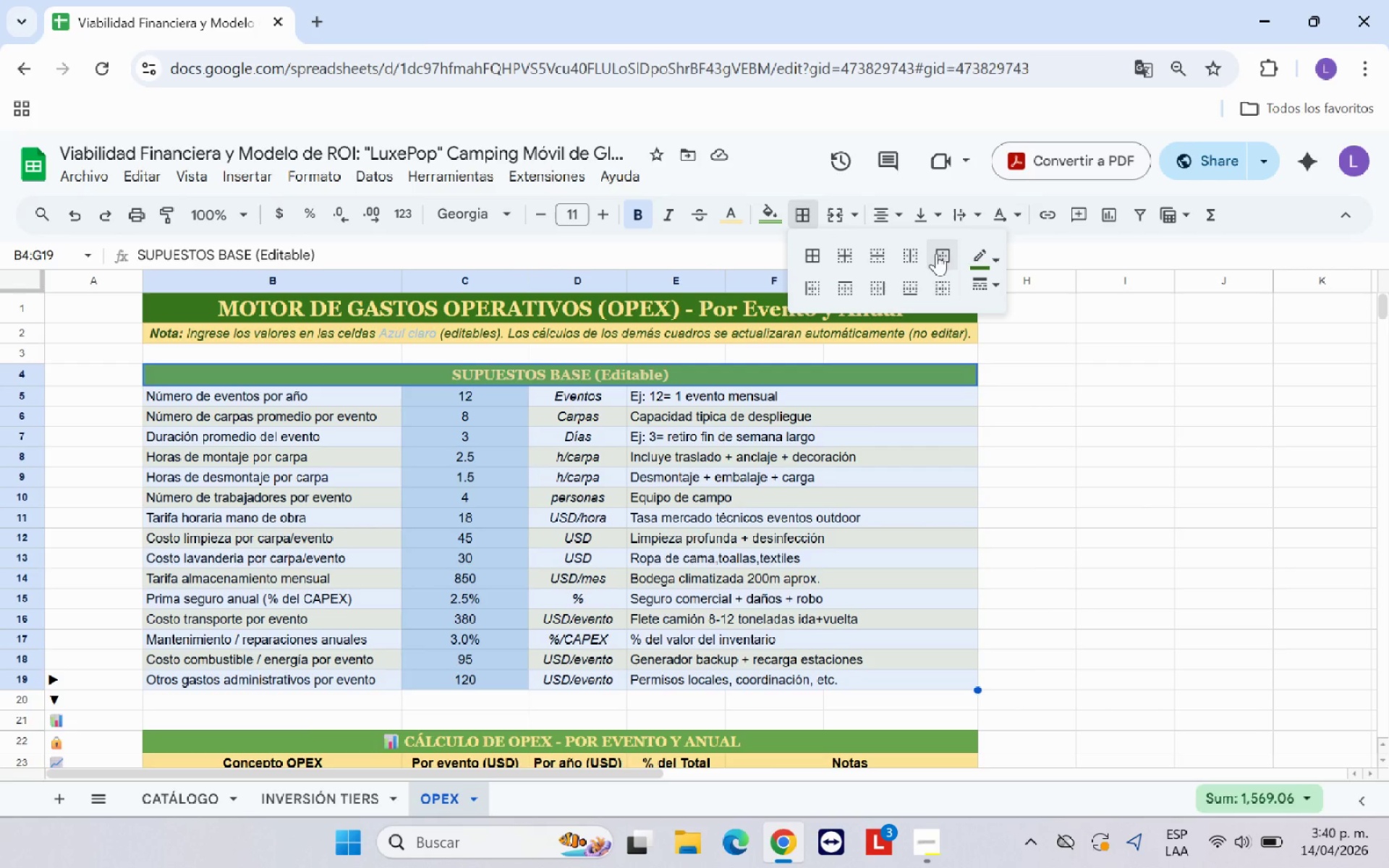 
left_click([940, 253])
 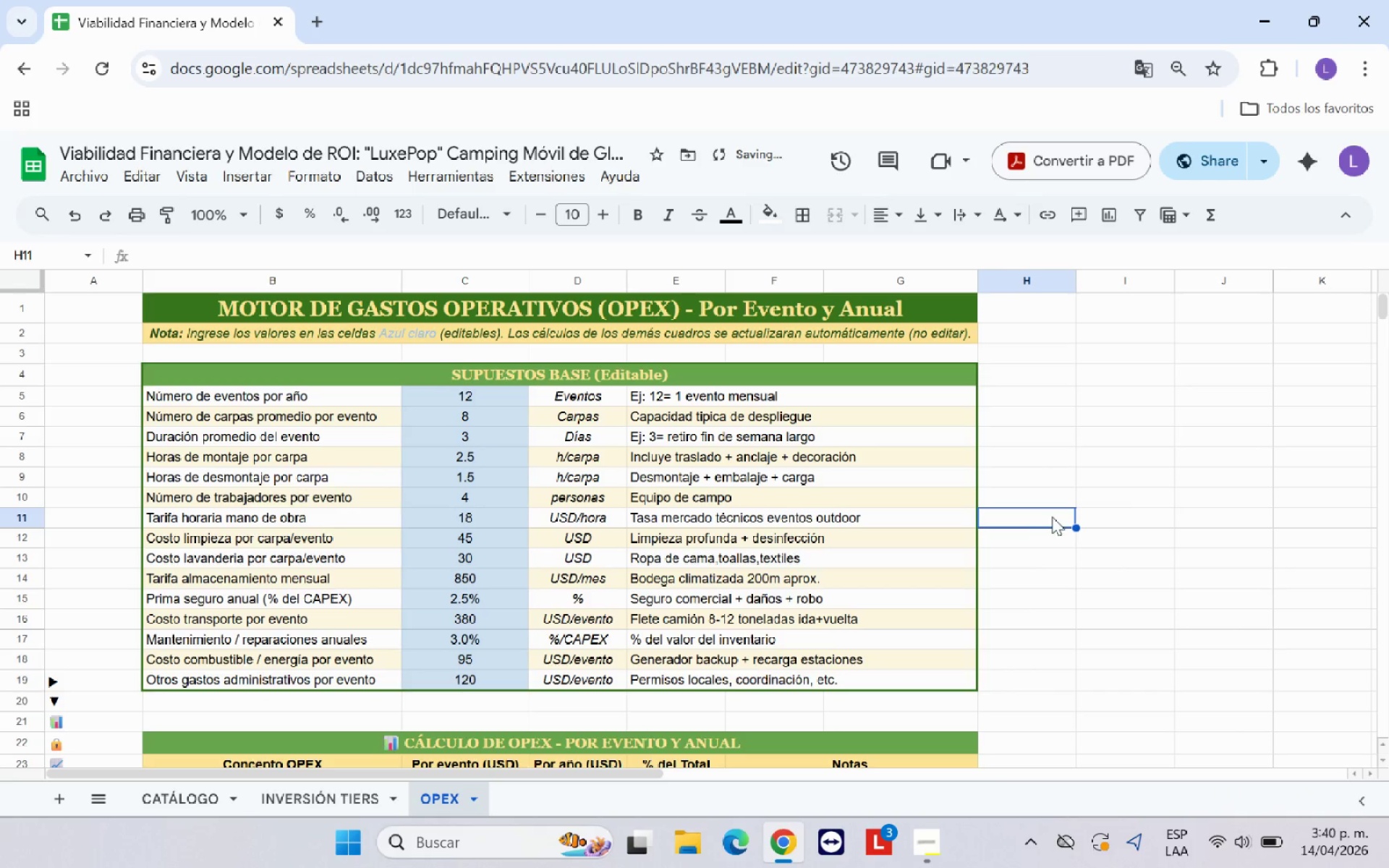 
scroll: coordinate [1052, 516], scroll_direction: down, amount: 3.0
 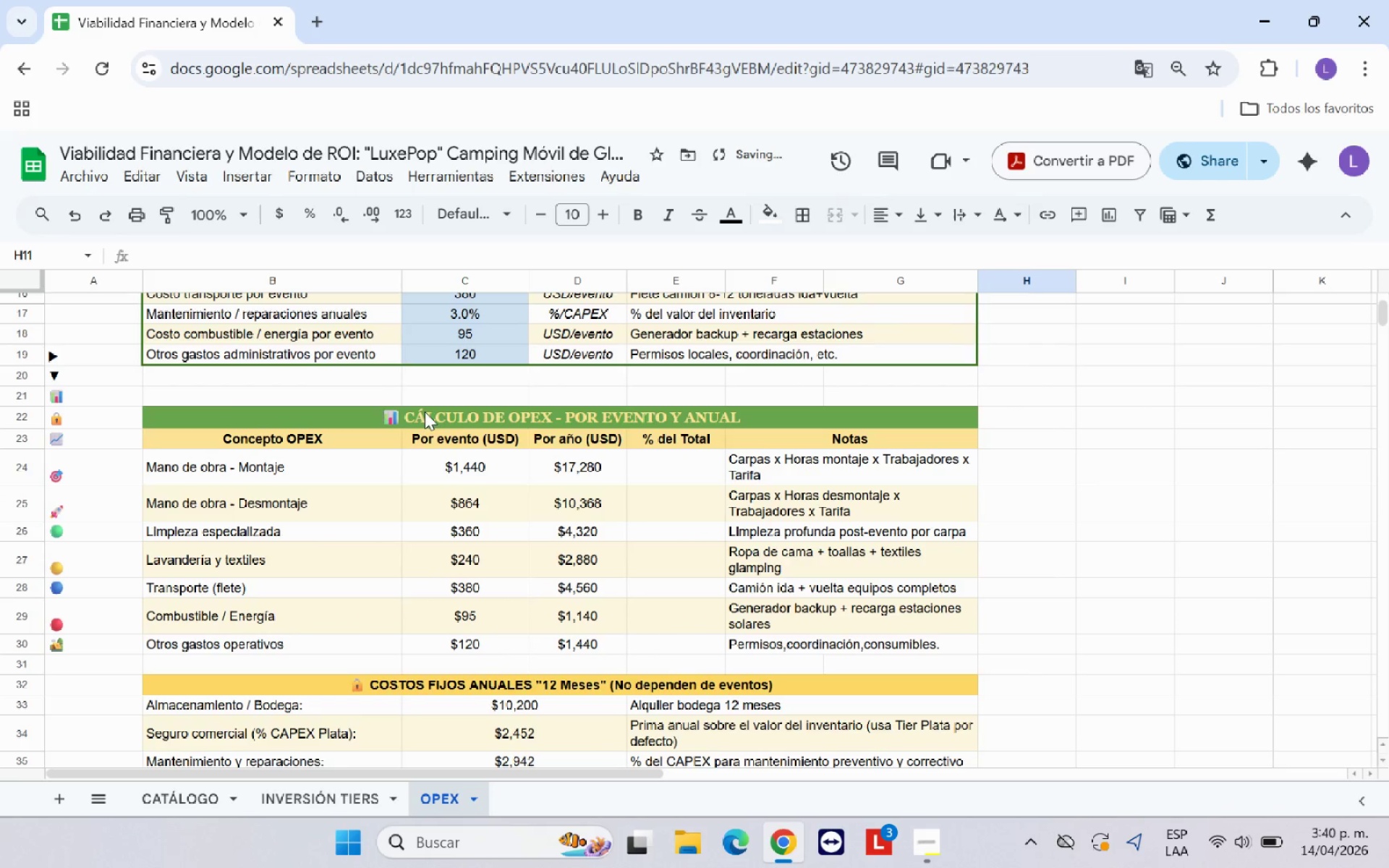 
left_click_drag(start_coordinate=[401, 410], to_coordinate=[412, 642])
 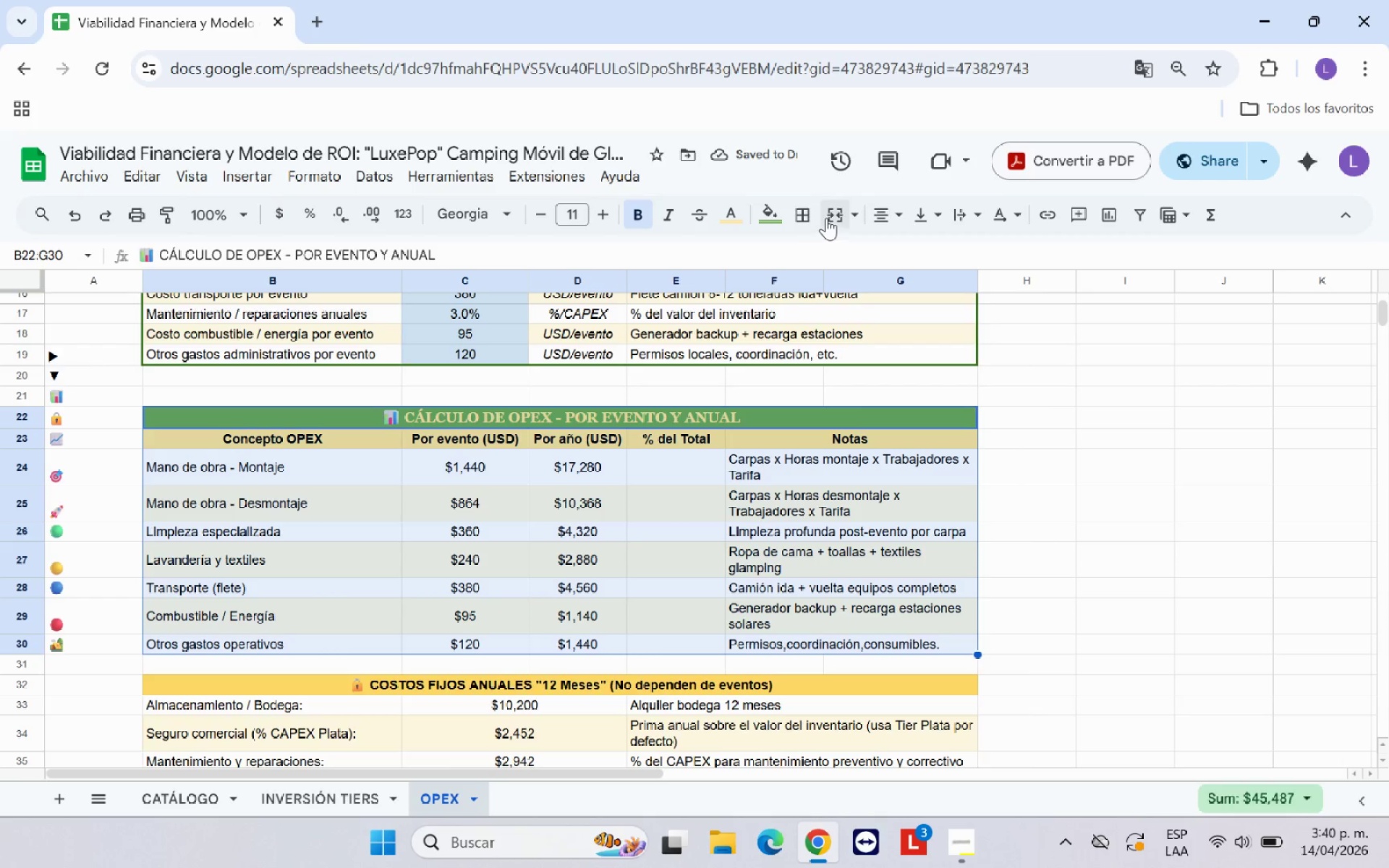 
left_click([813, 218])
 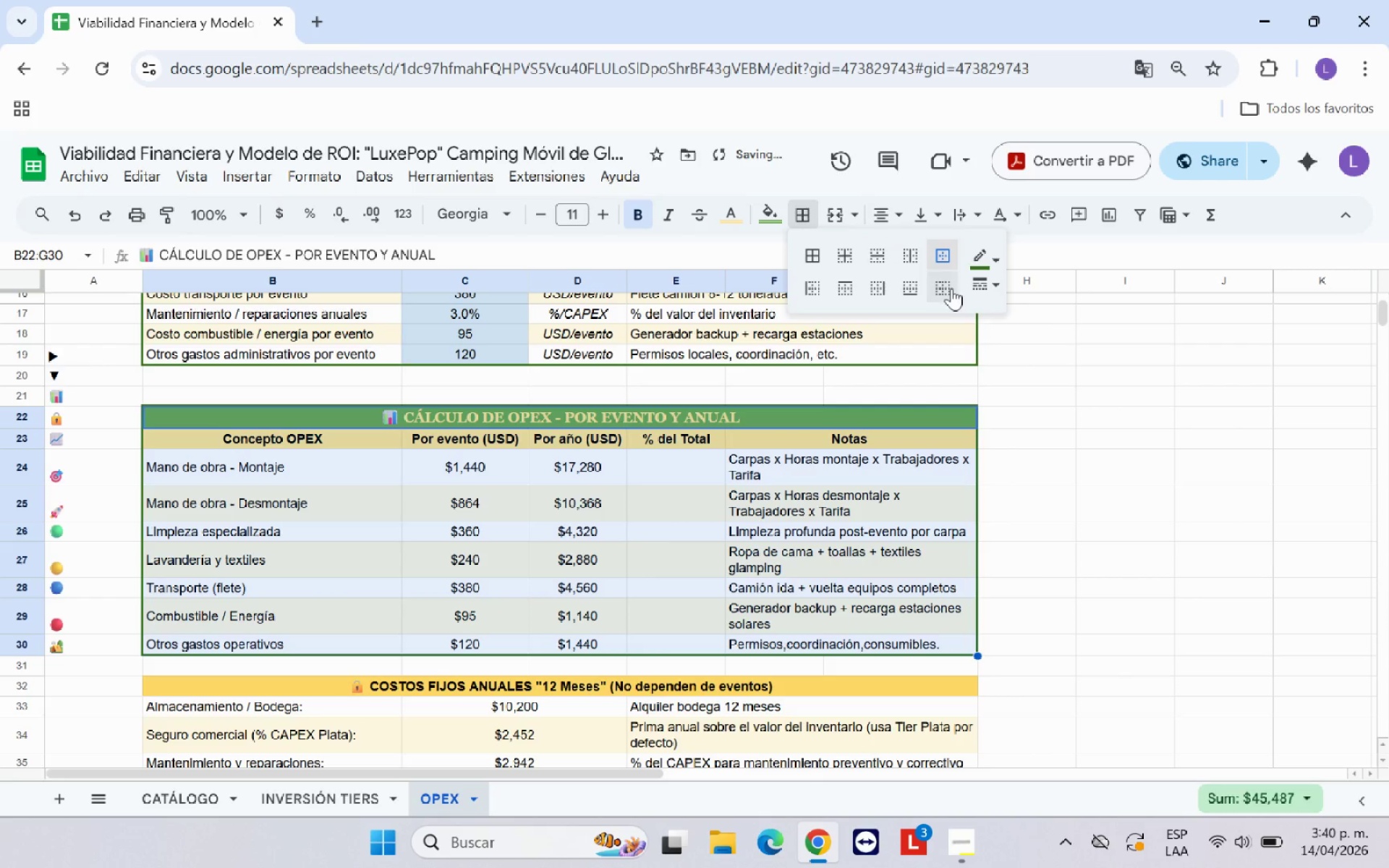 
double_click([1022, 485])
 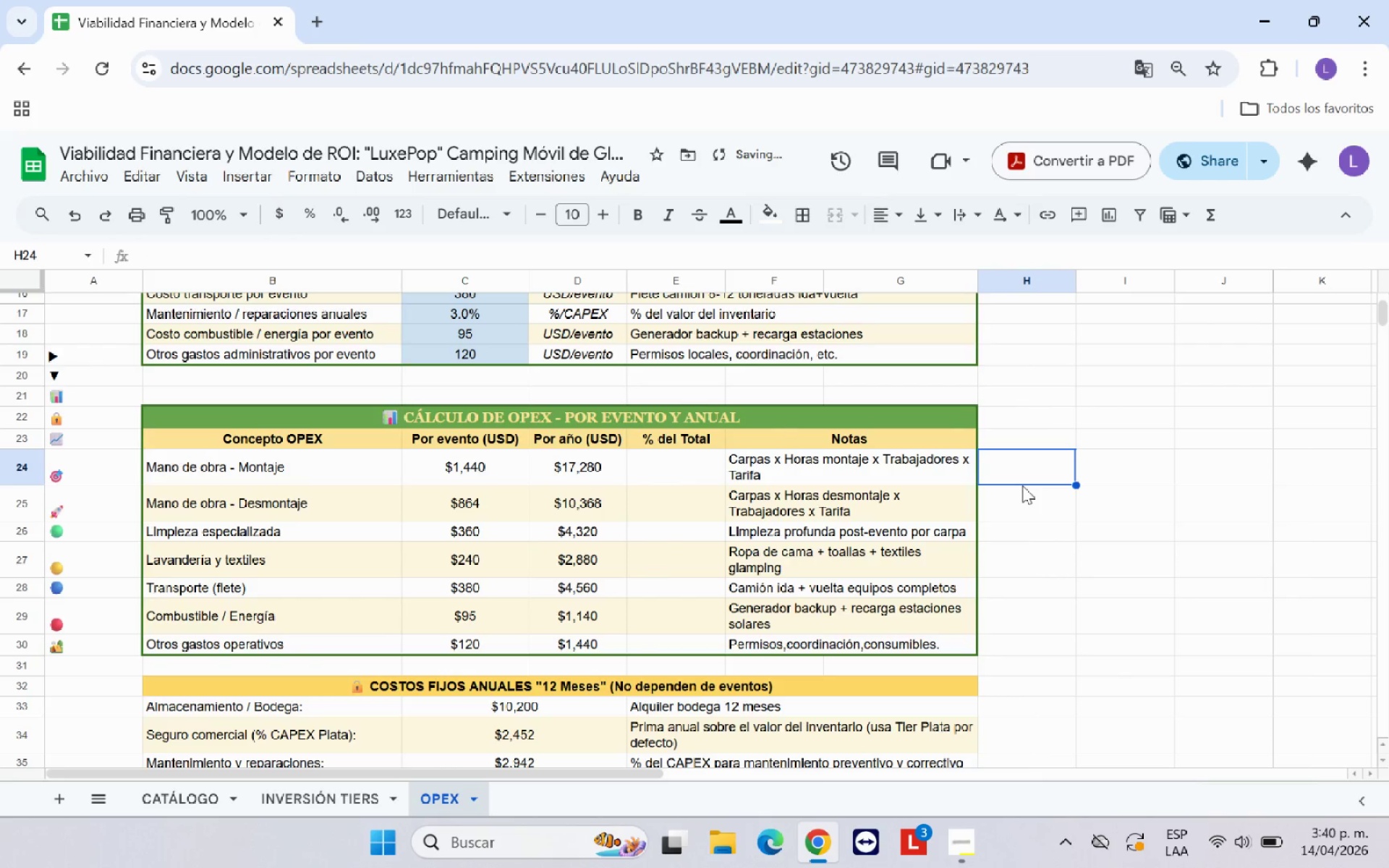 
scroll: coordinate [1022, 485], scroll_direction: down, amount: 2.0
 